 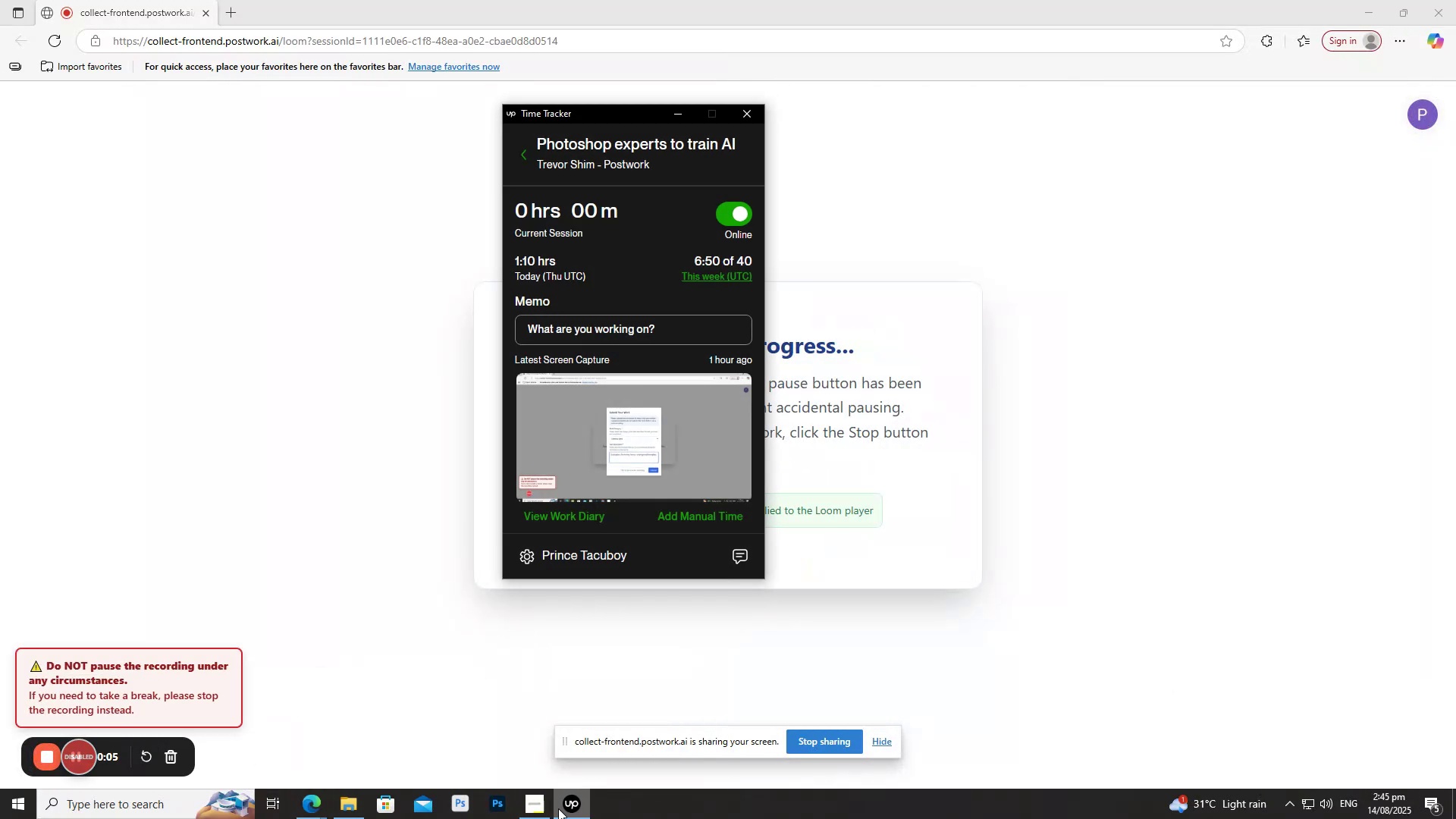 
left_click([536, 810])
 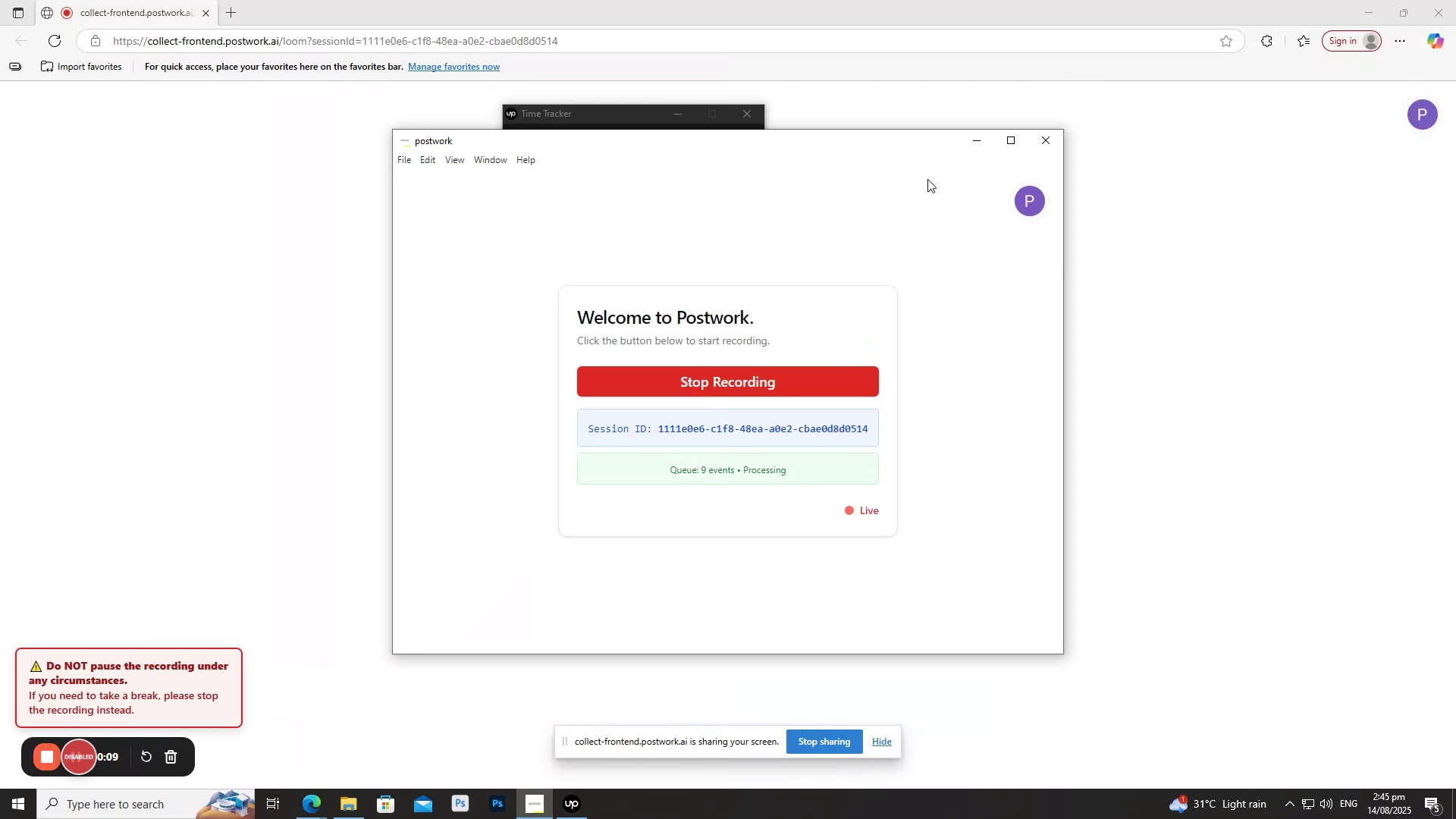 
left_click([974, 139])
 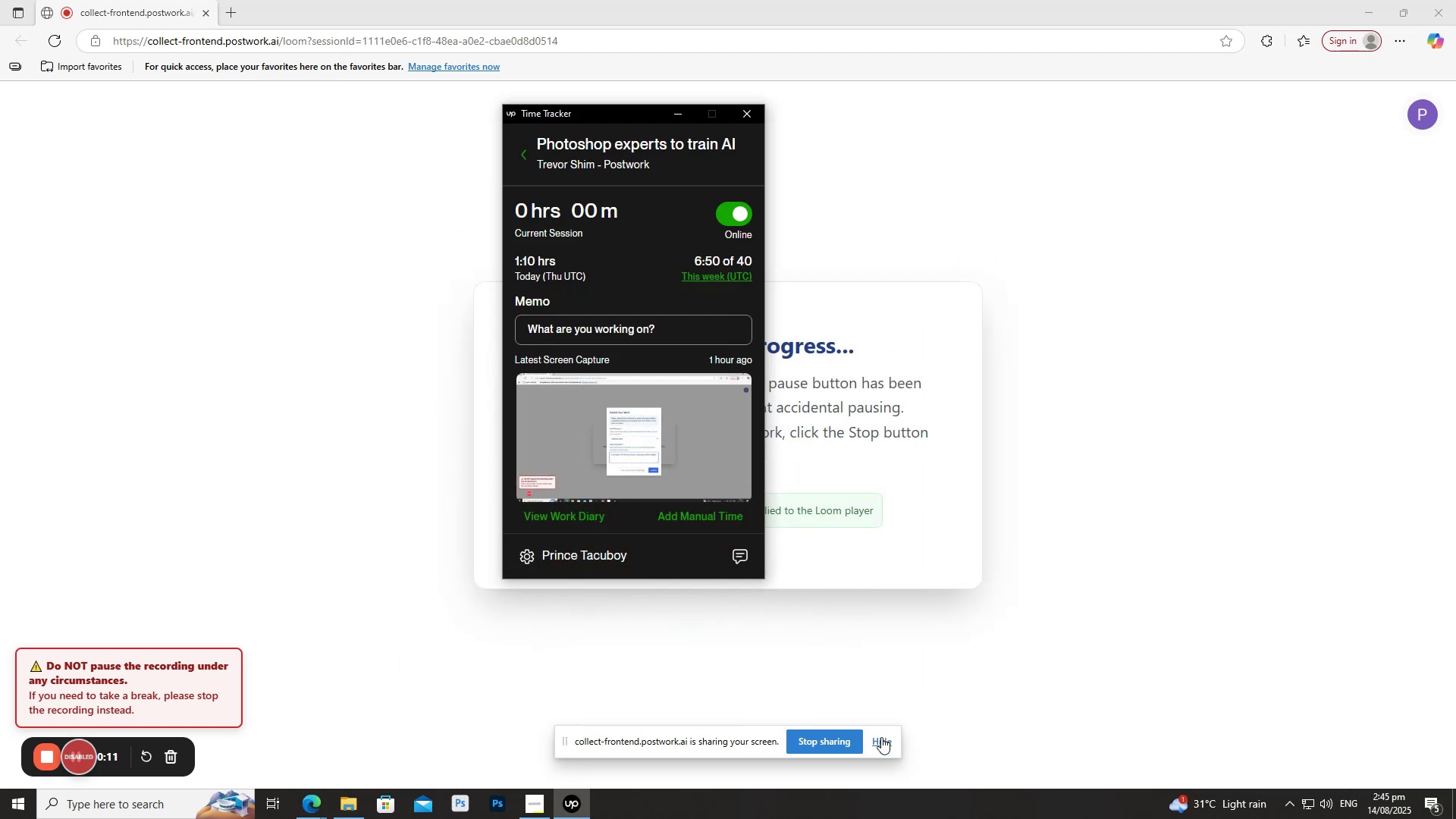 
left_click([881, 748])
 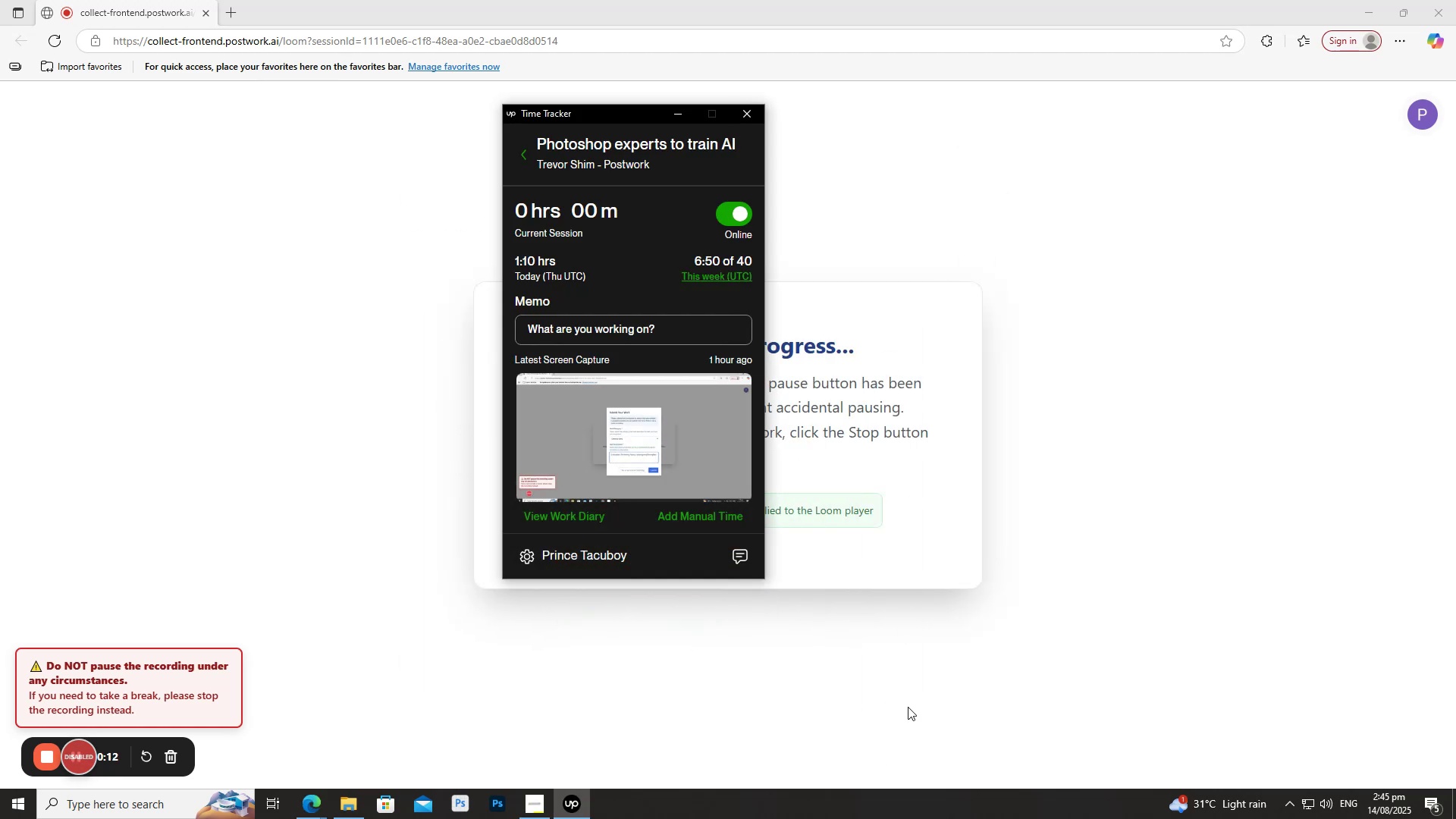 
left_click([908, 706])
 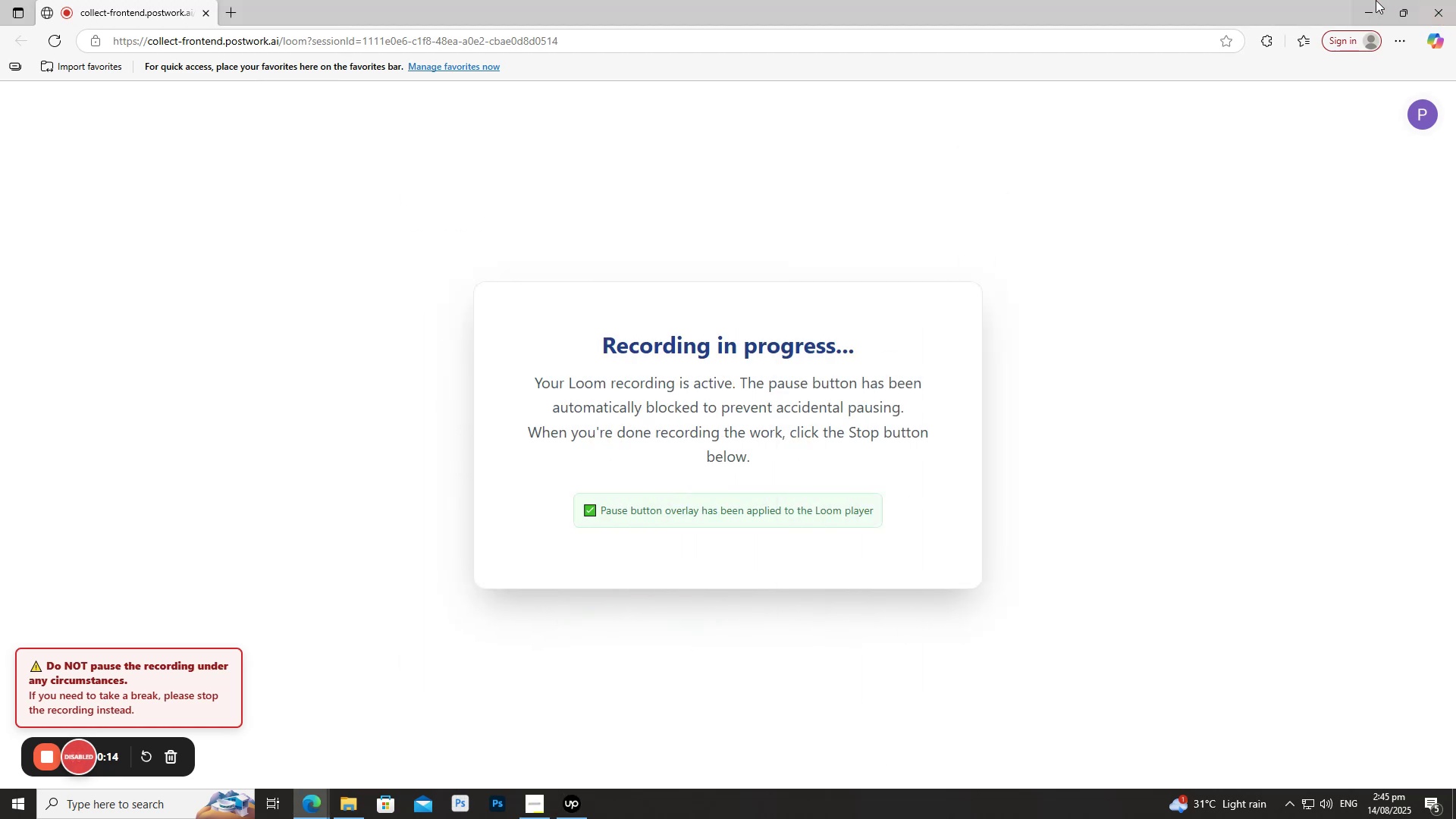 
left_click([1369, 0])
 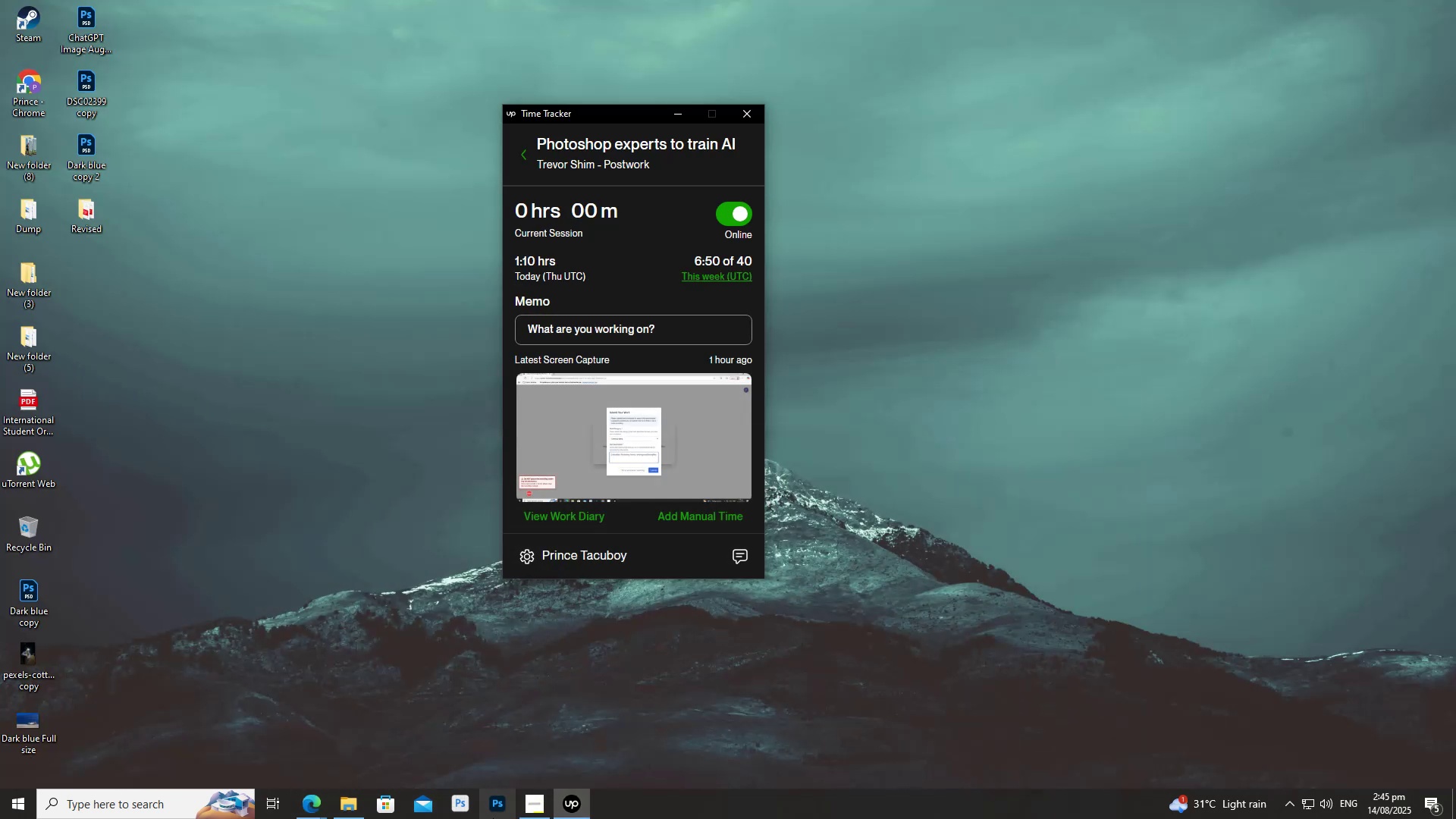 
mouse_move([345, 808])
 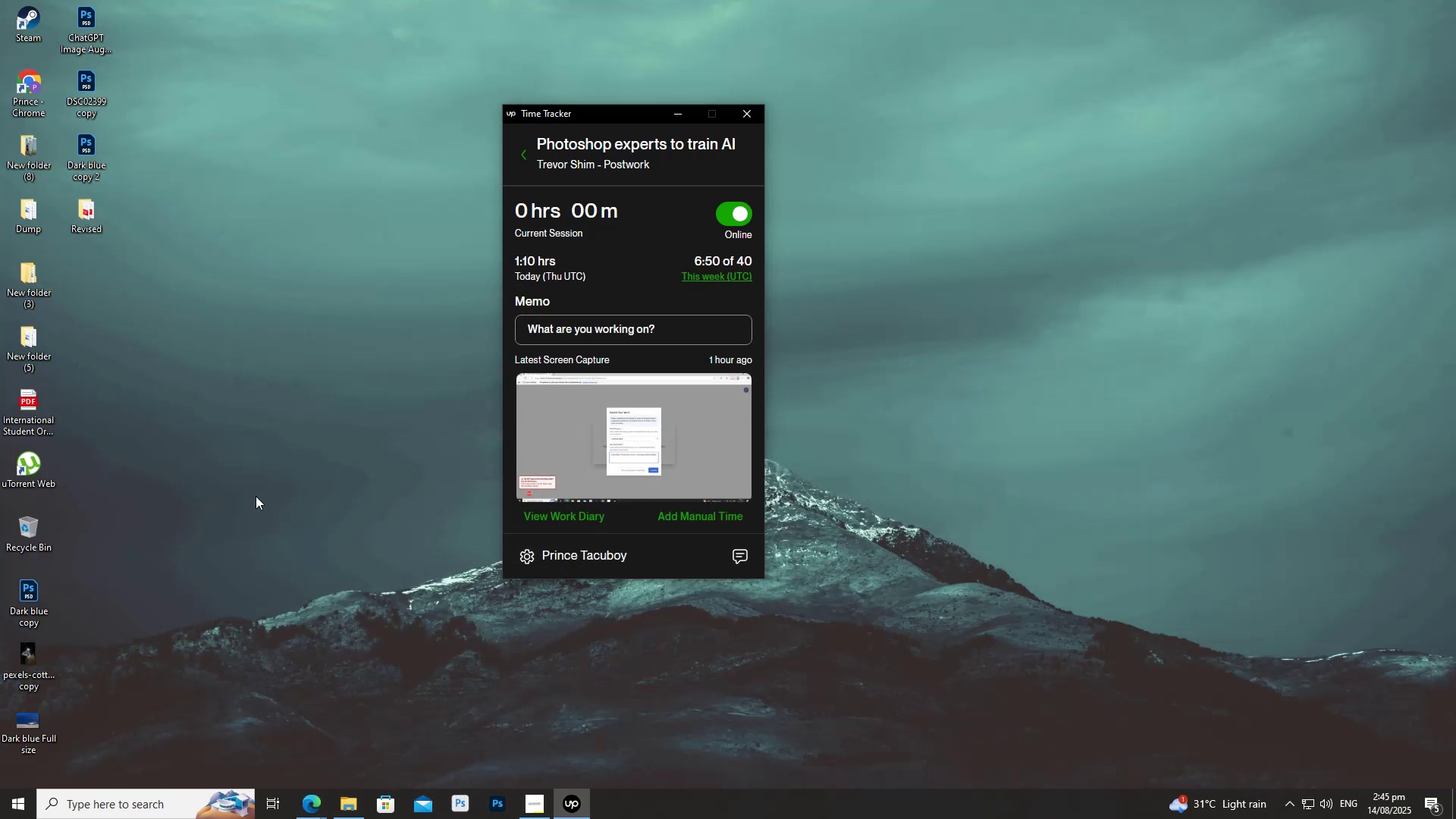 
left_click([256, 494])
 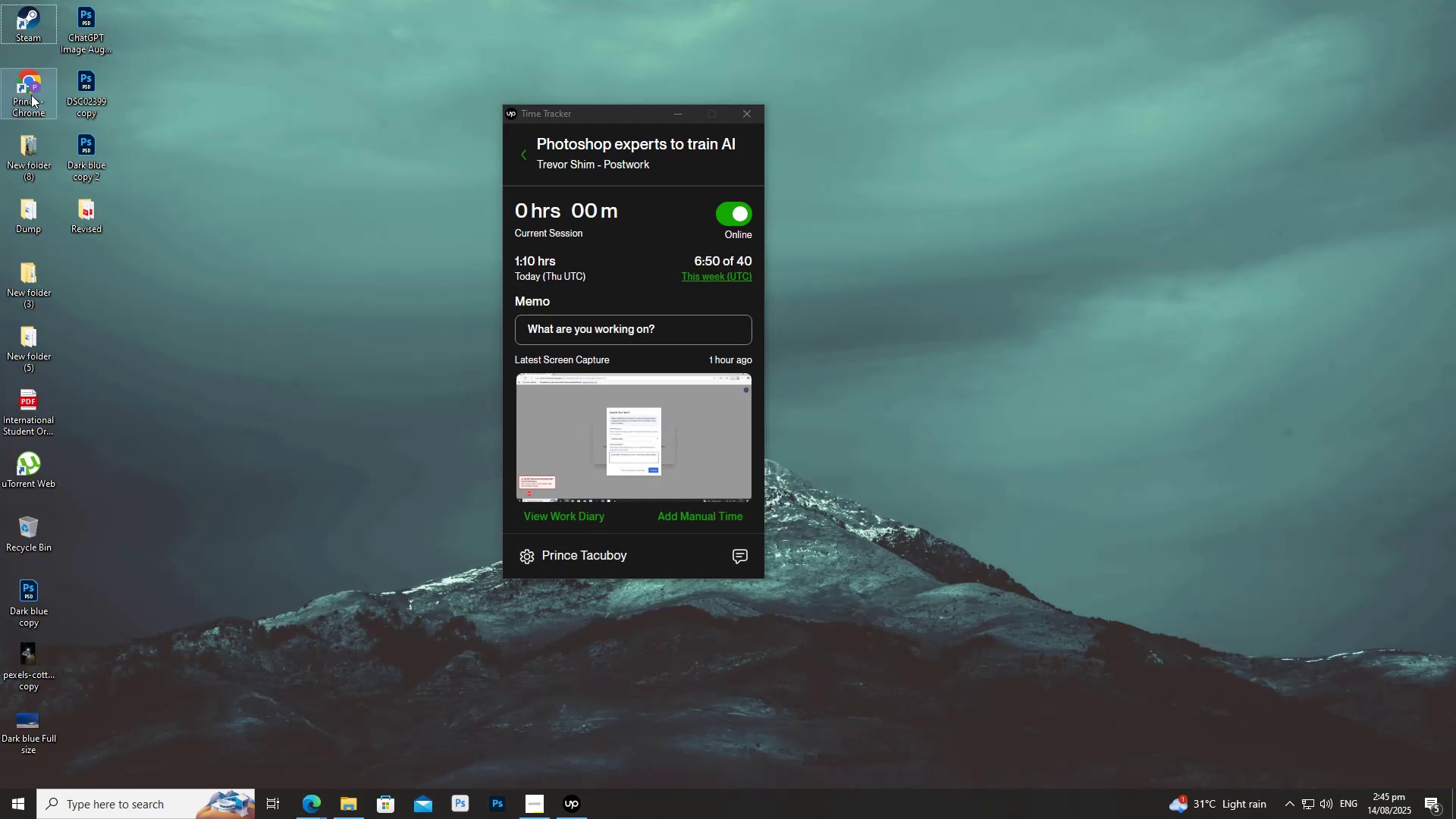 
double_click([30, 89])
 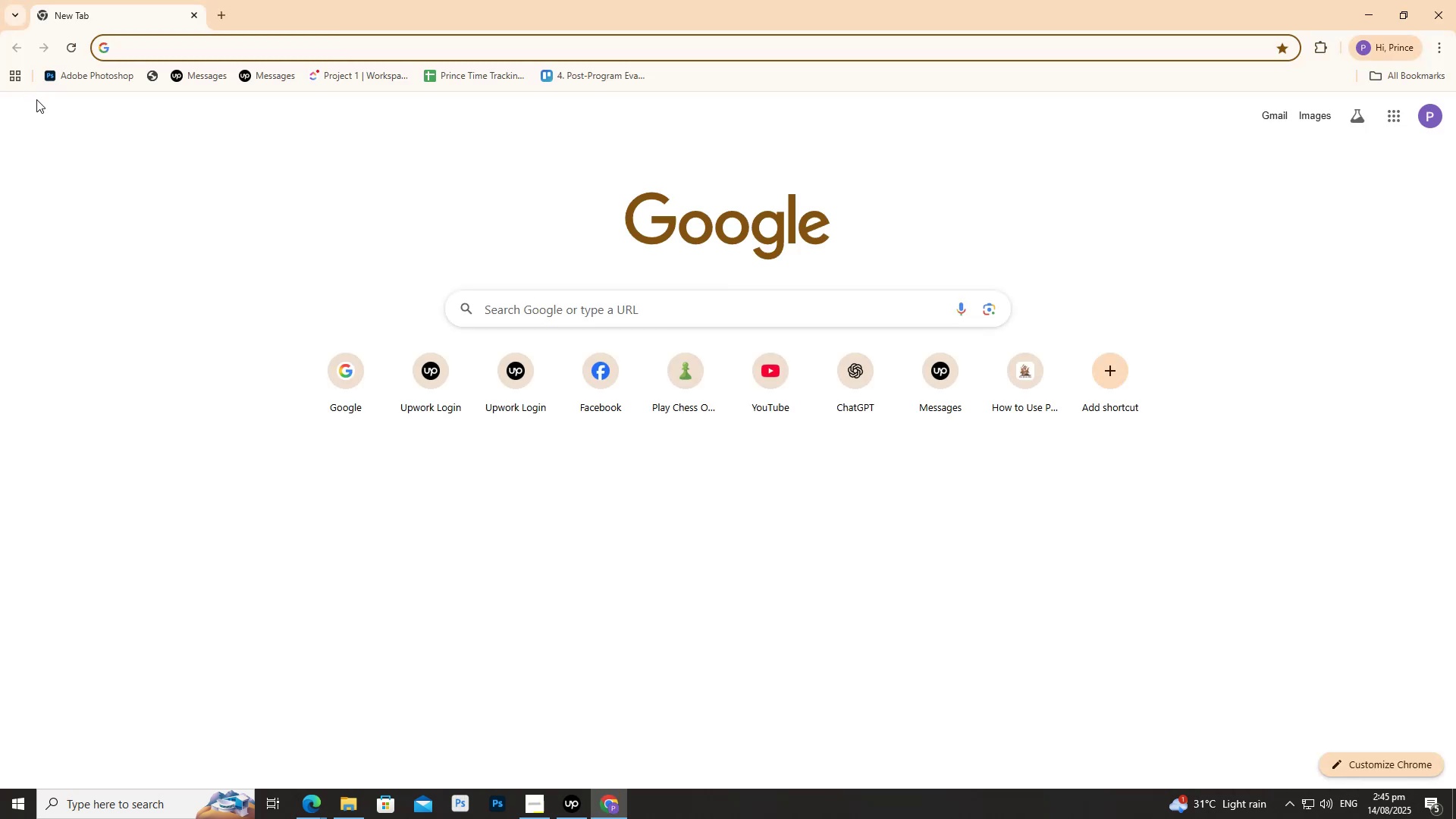 
type(cha)
 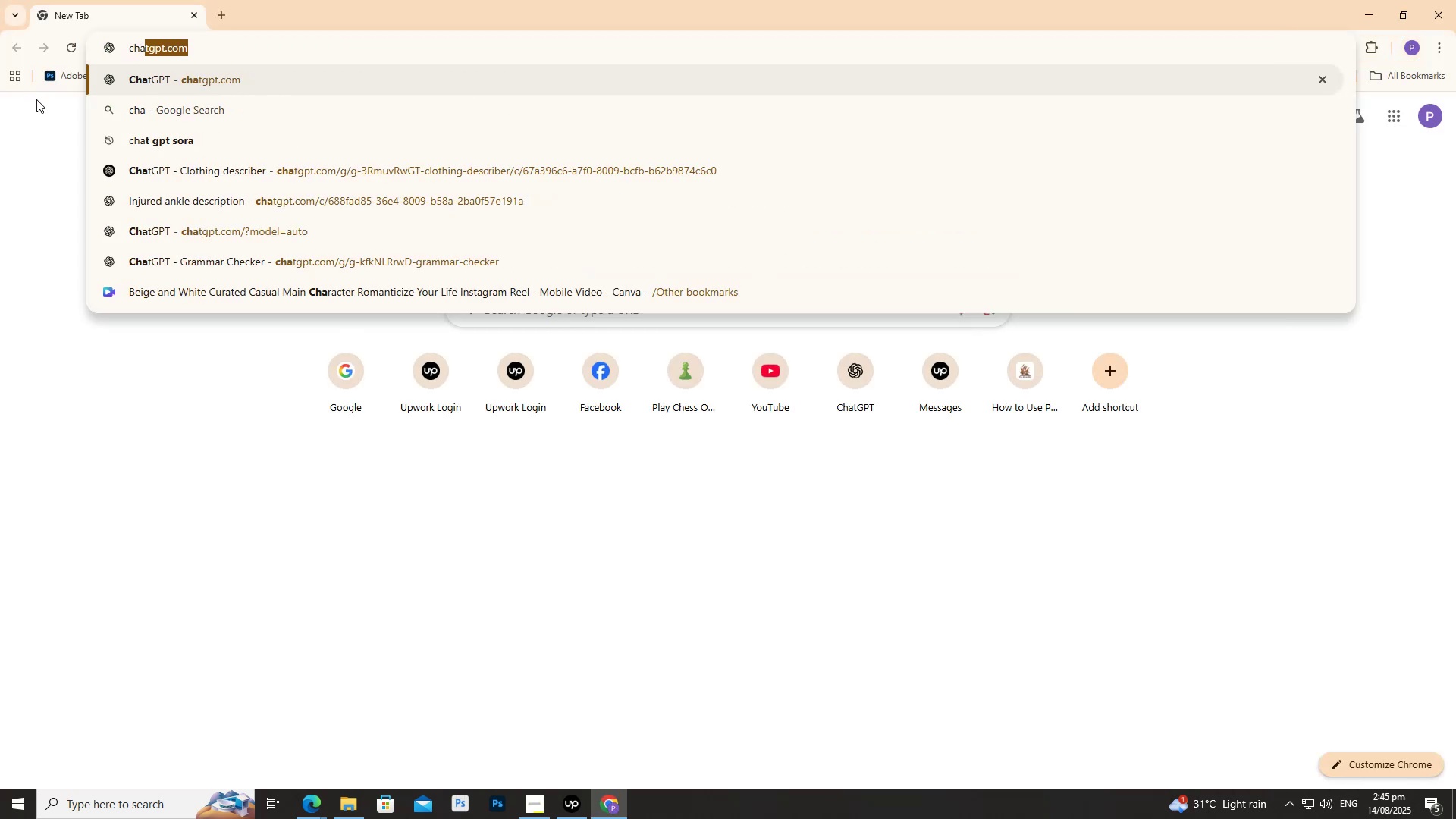 
key(Enter)
 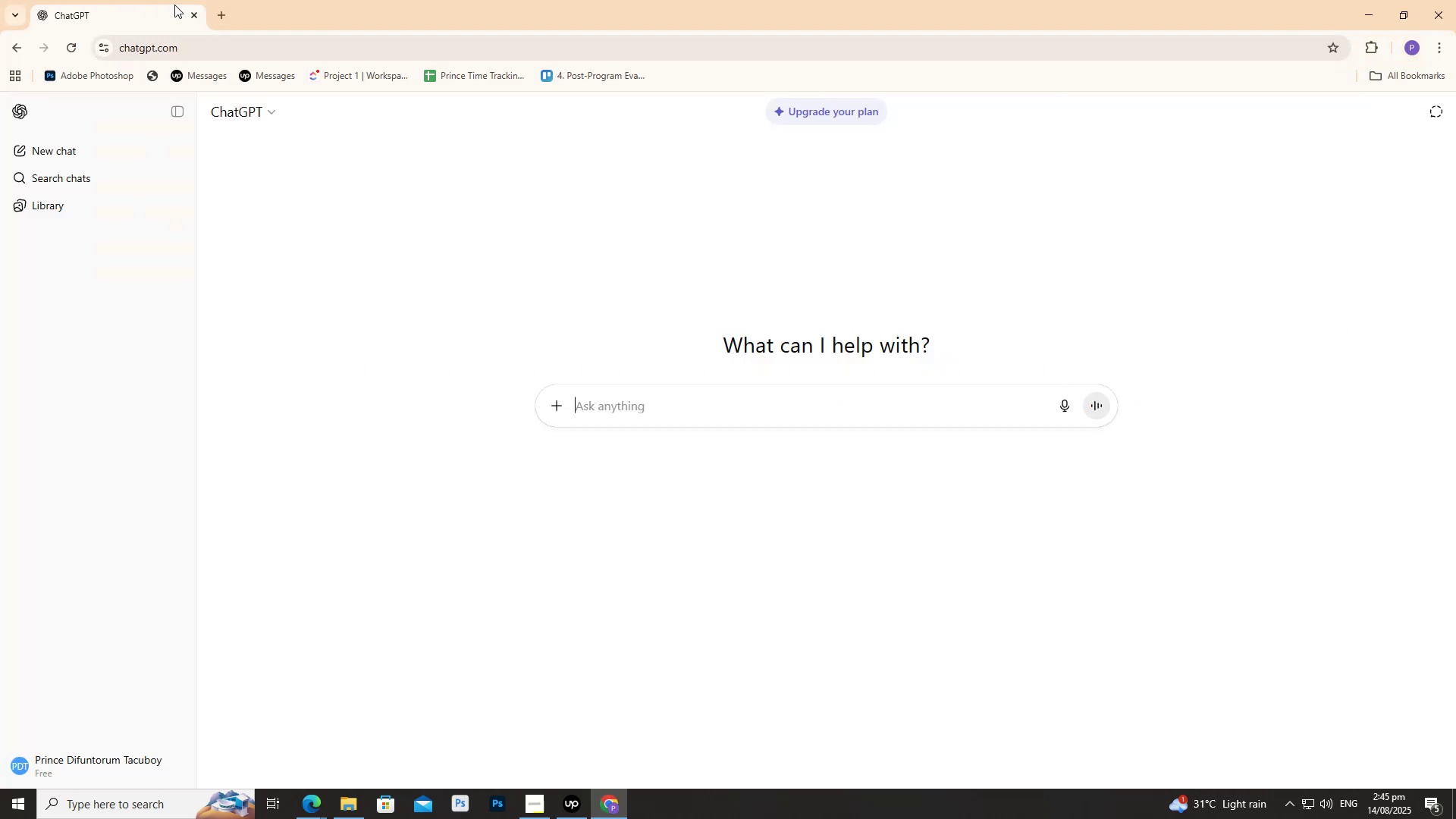 
left_click([223, 8])
 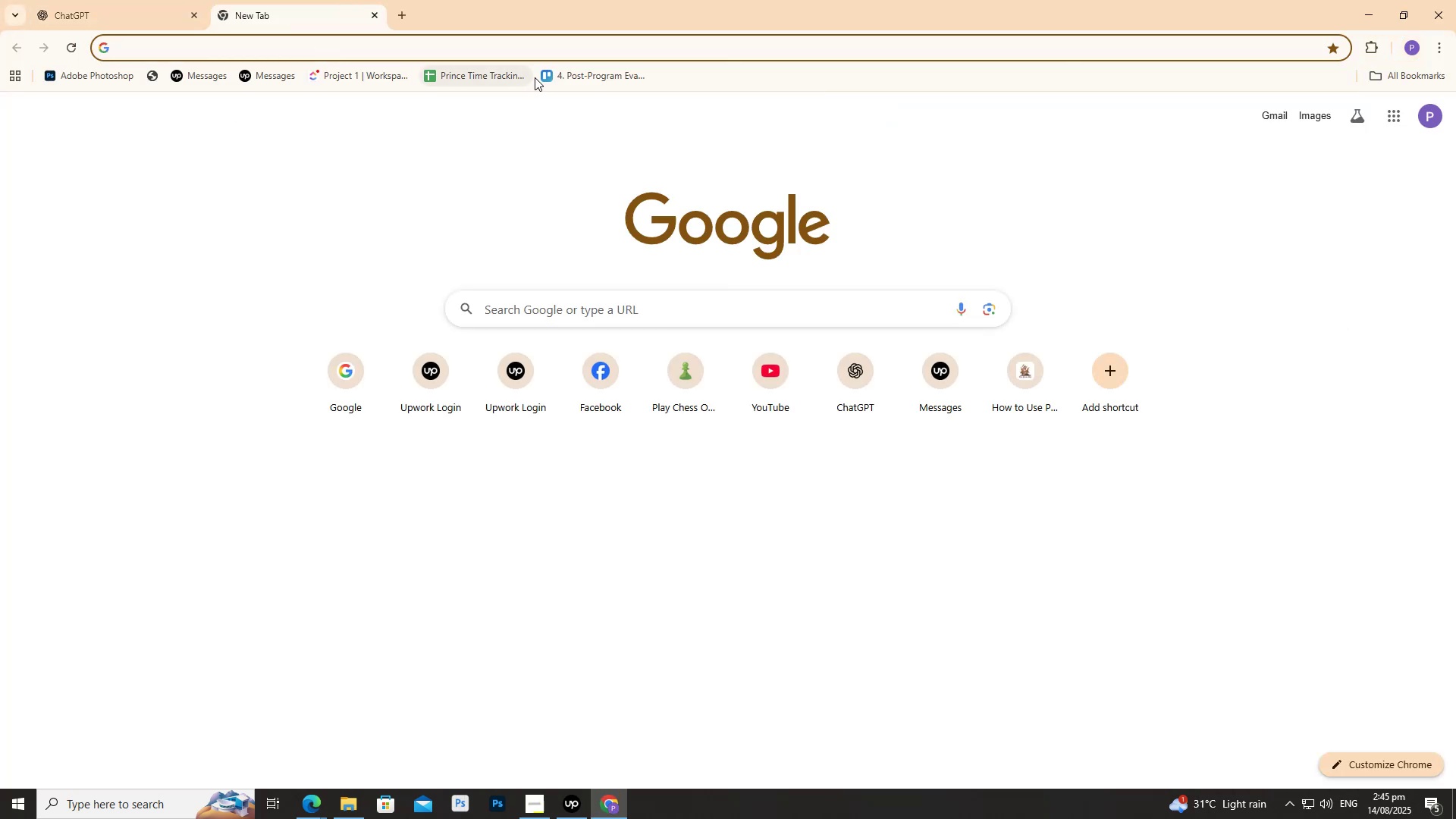 
left_click([538, 74])
 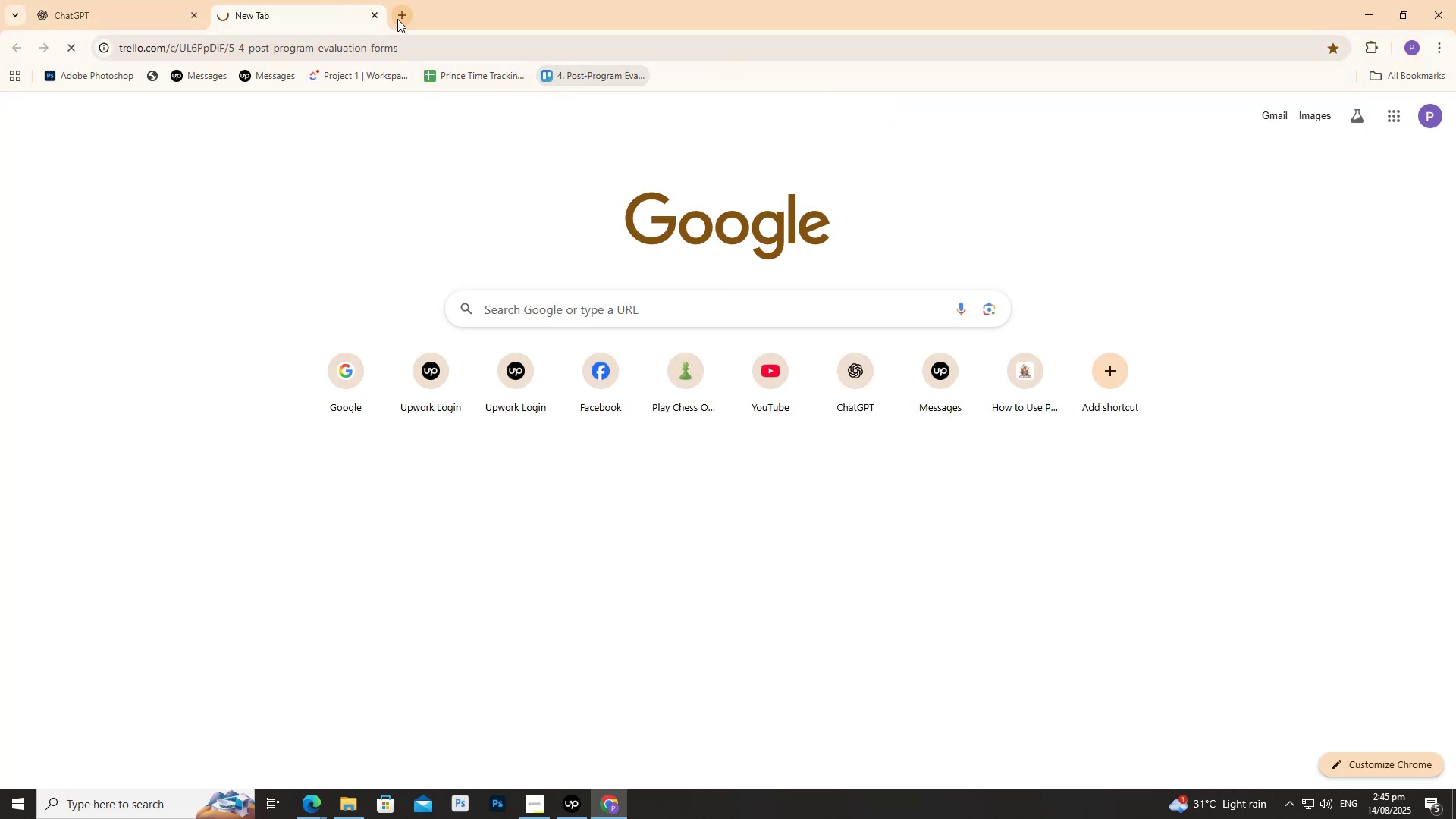 
double_click([400, 18])
 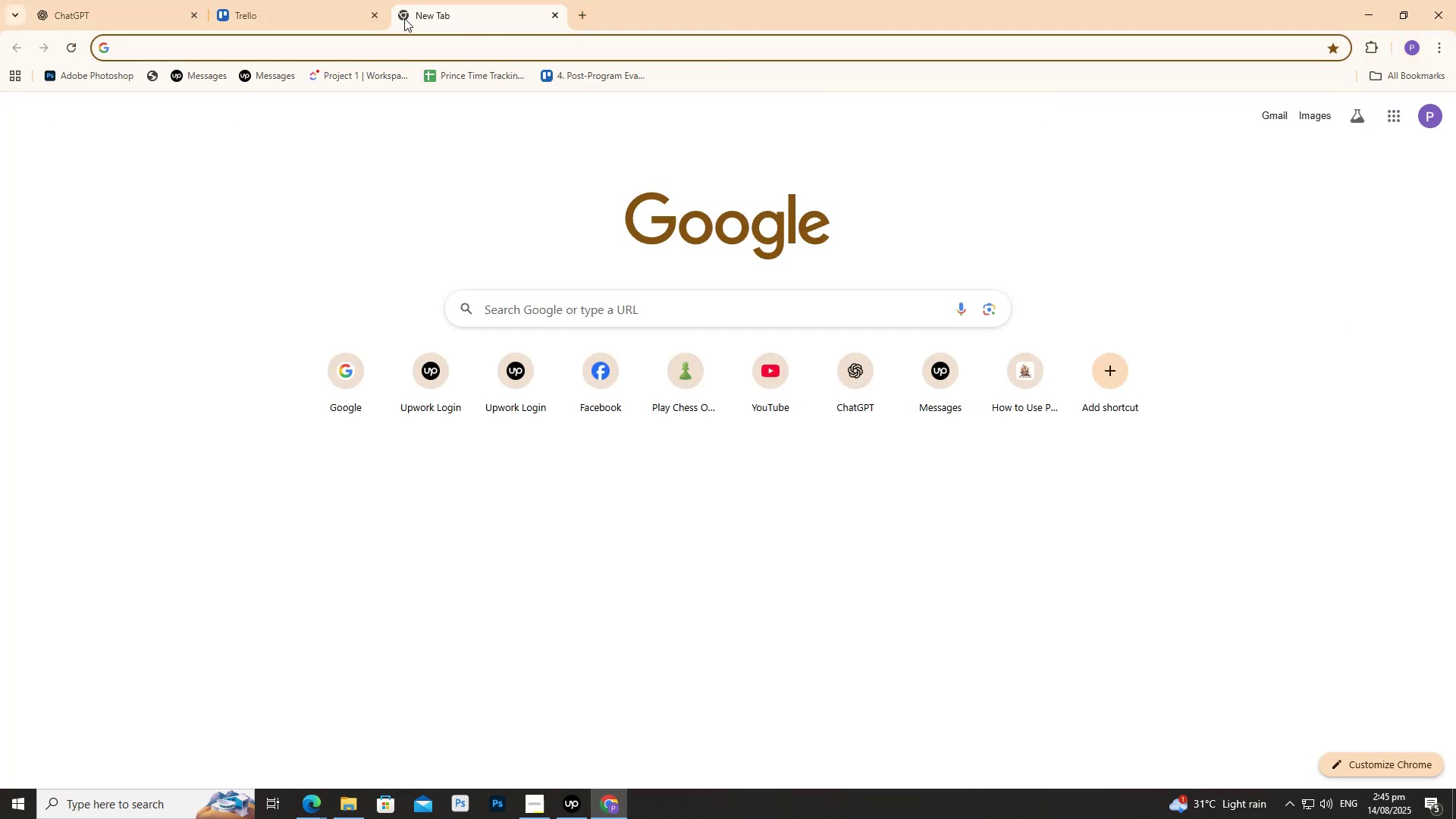 
key(G)
 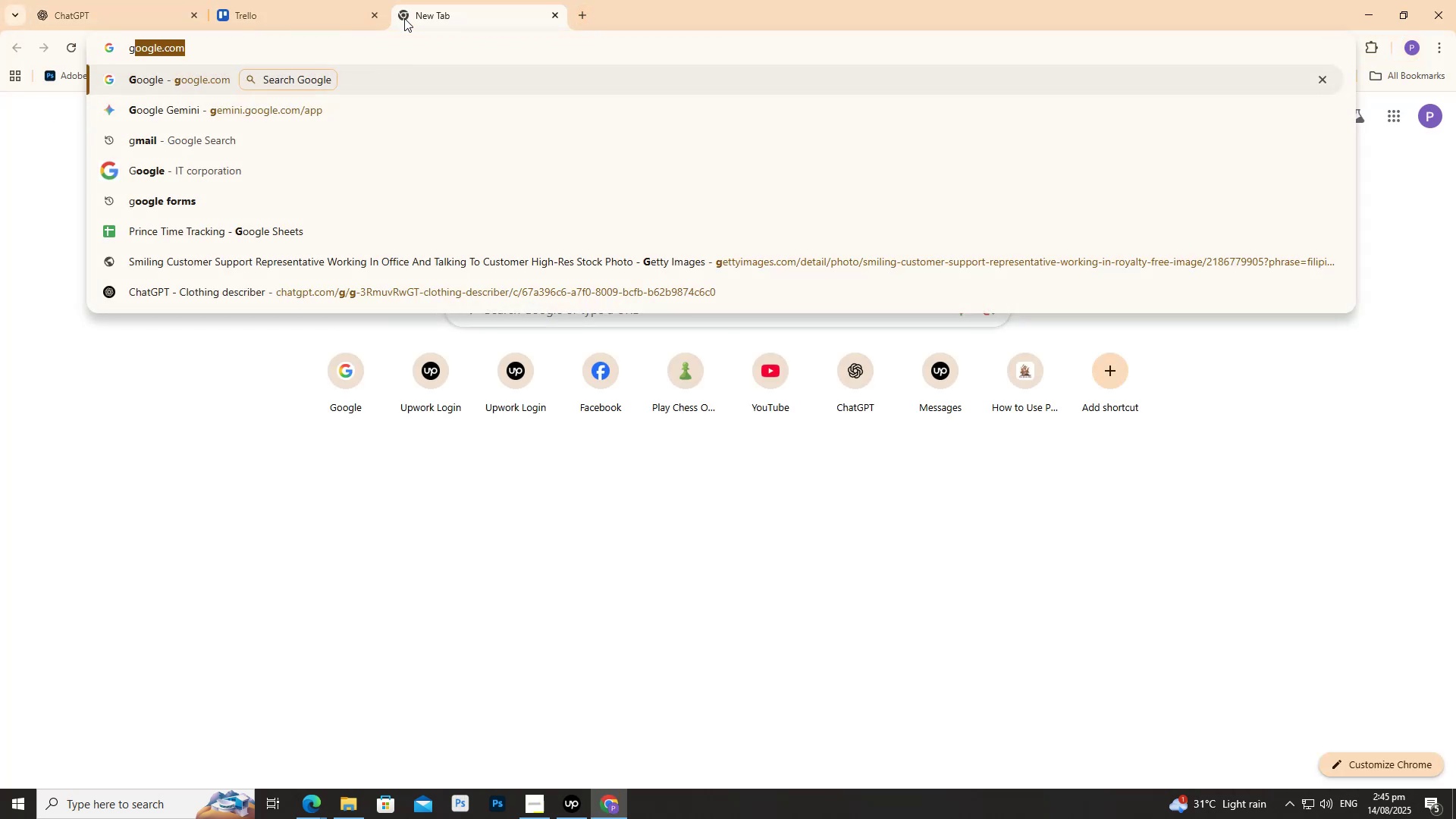 
key(Shift+ShiftRight)
 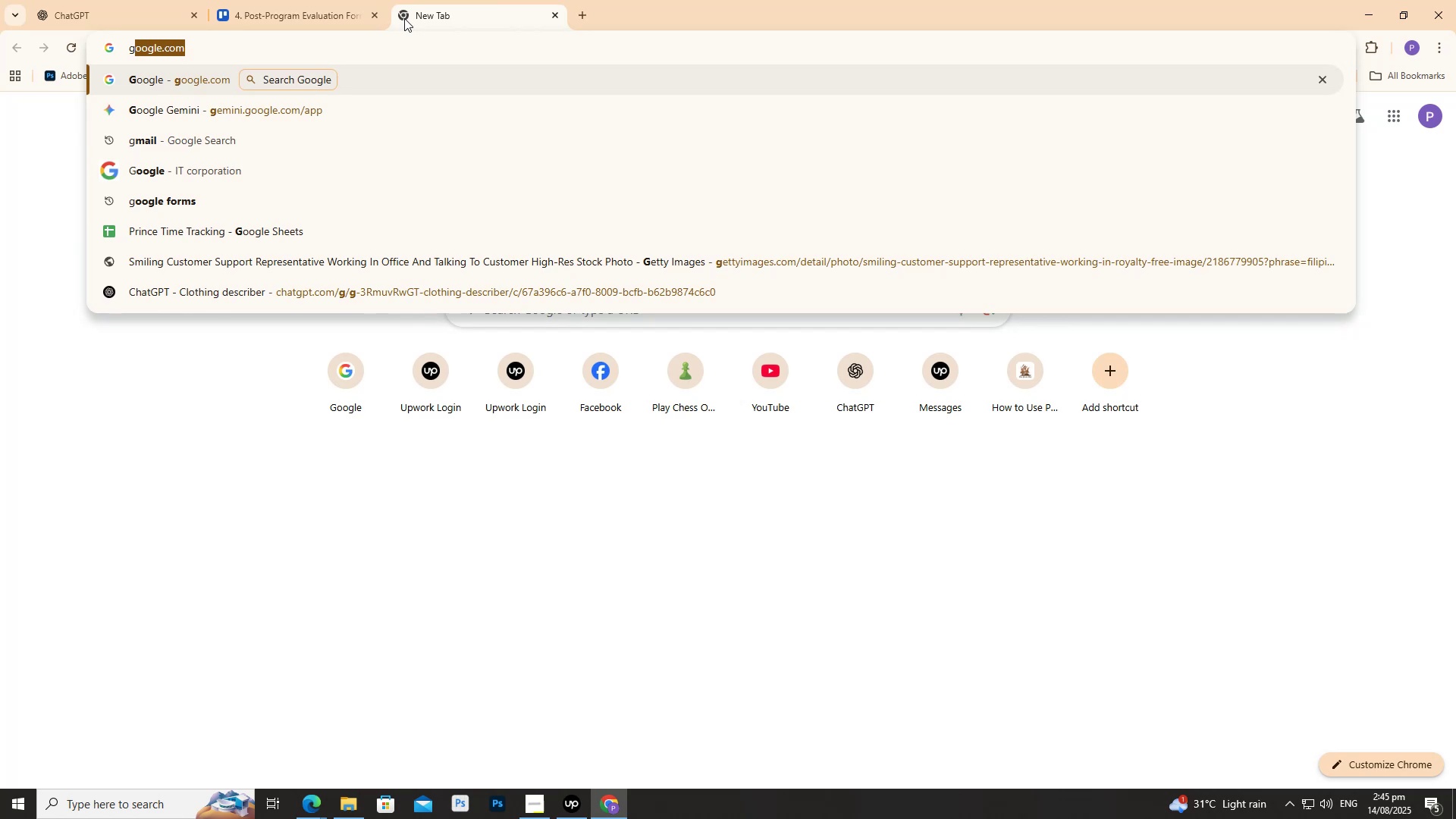 
key(Shift+ShiftRight)
 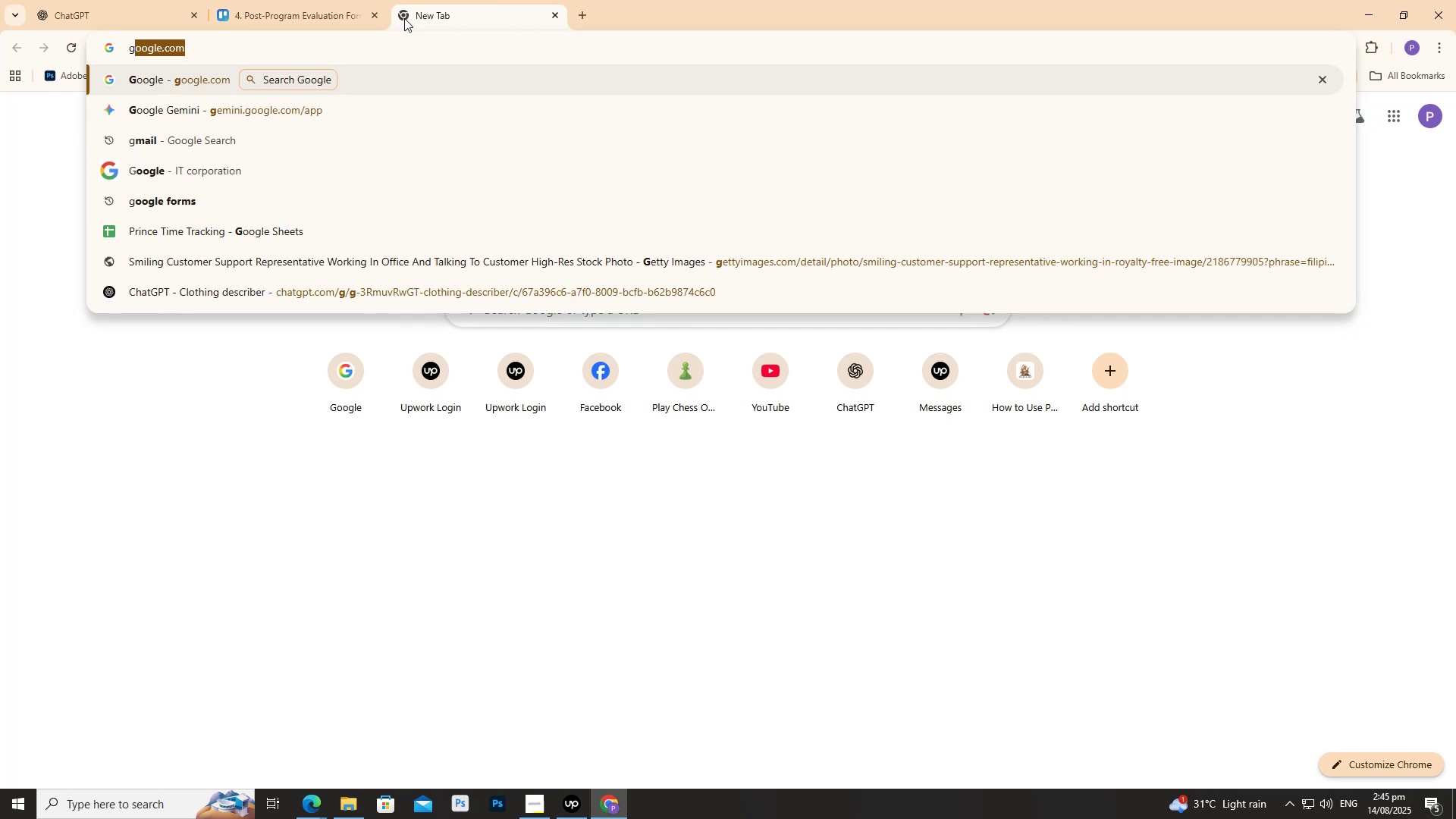 
key(Enter)
 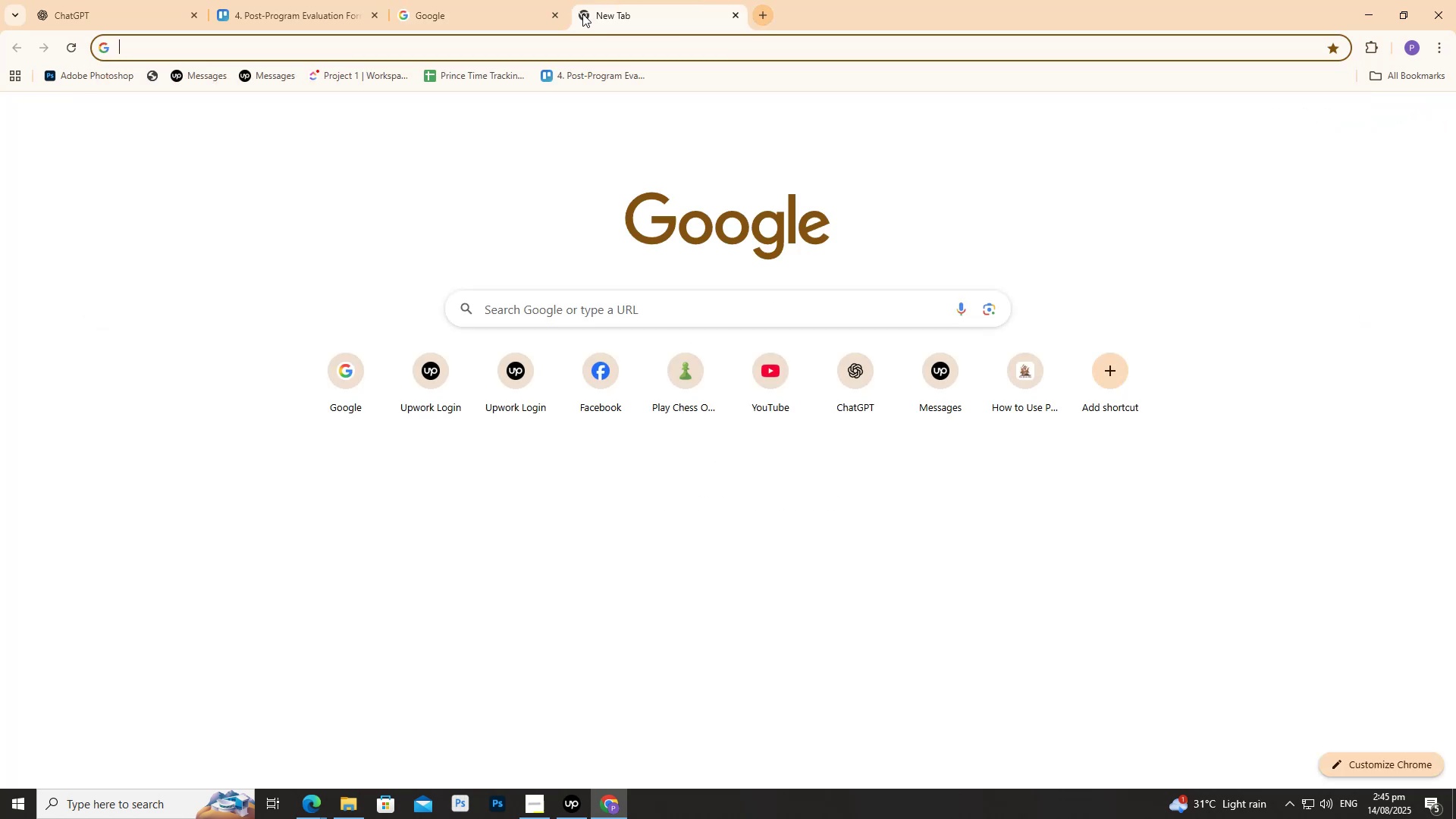 
type(notwe)
key(Backspace)
key(Backspace)
 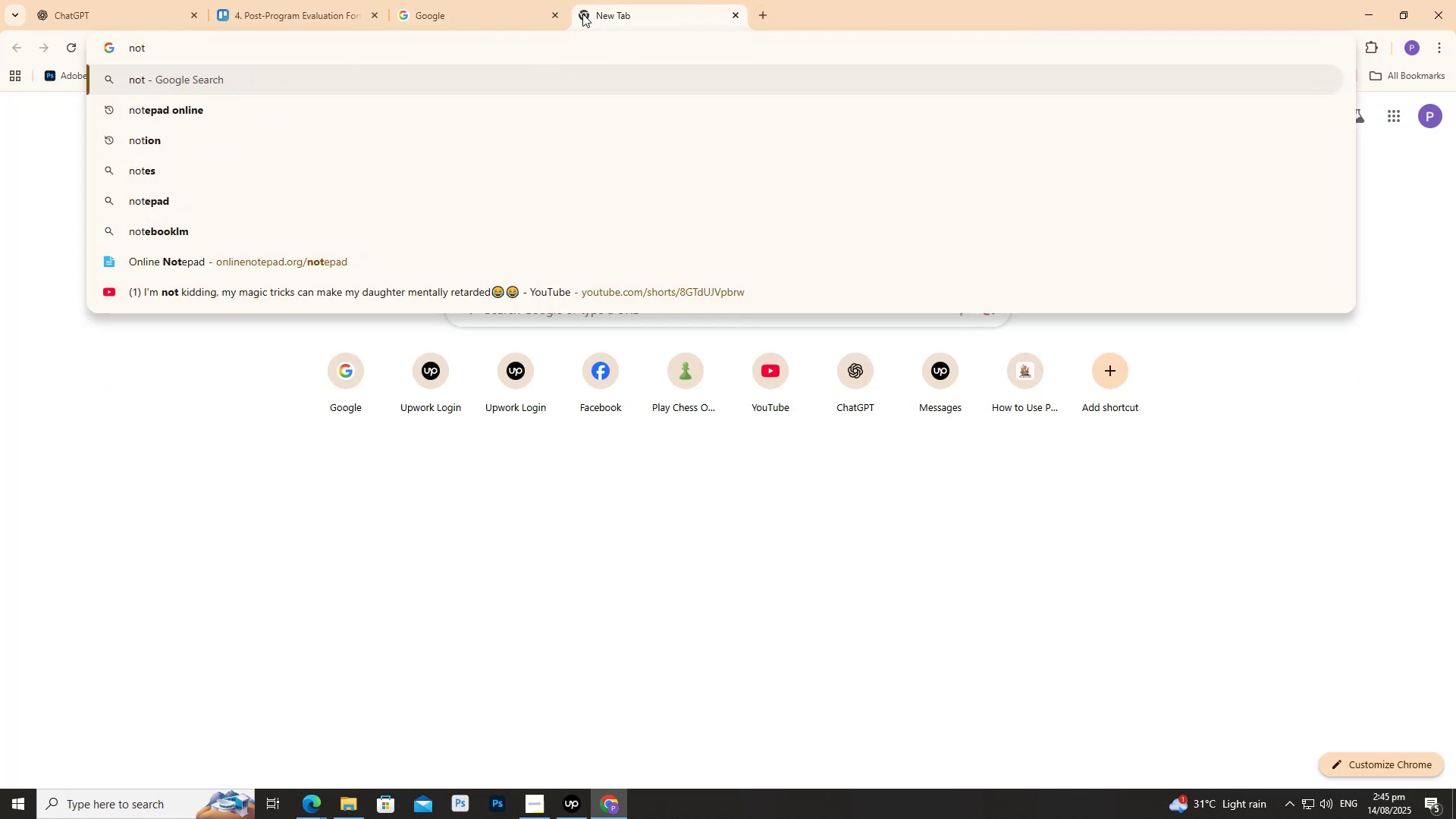 
key(ArrowDown)
 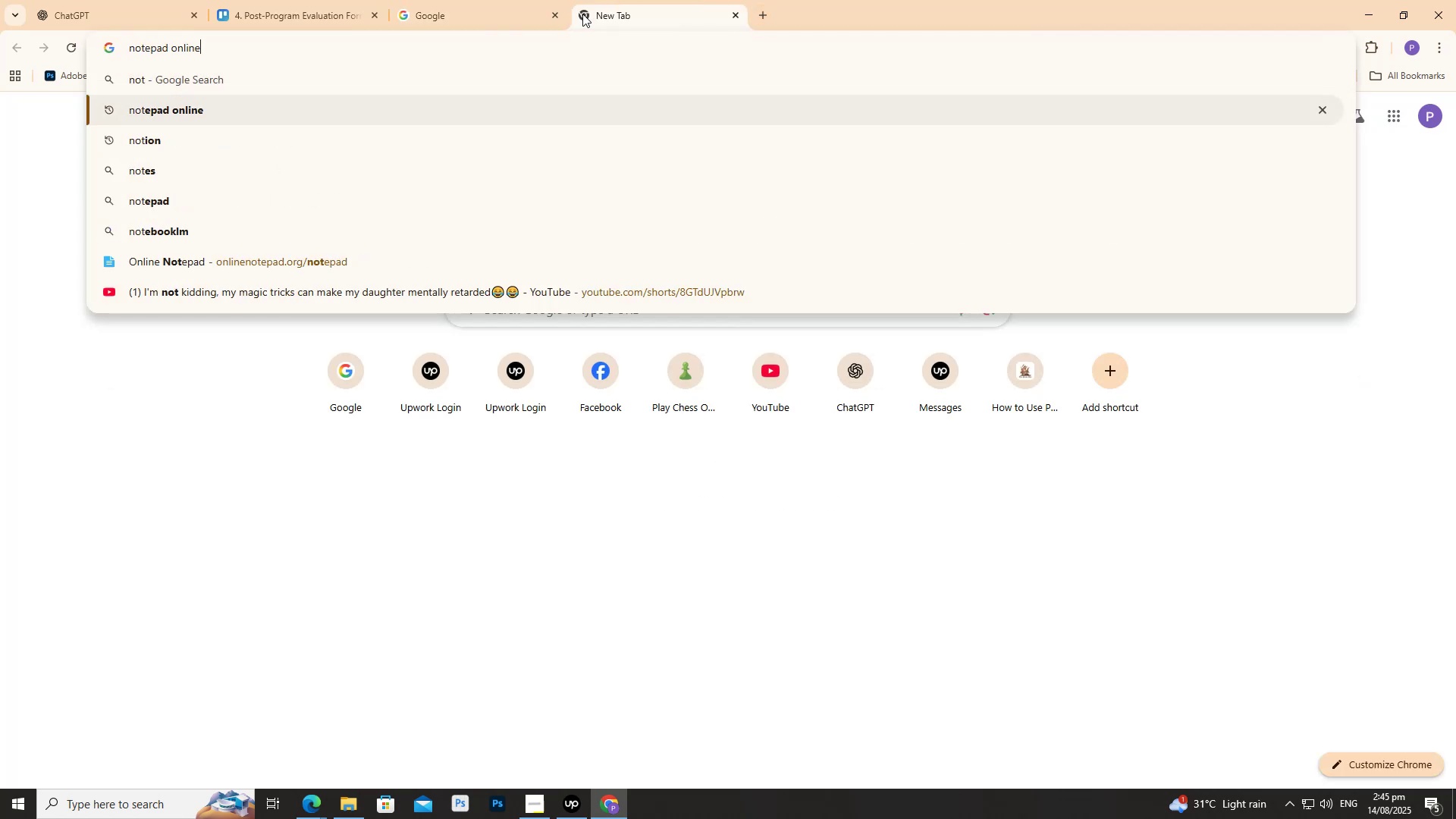 
key(ArrowDown)
 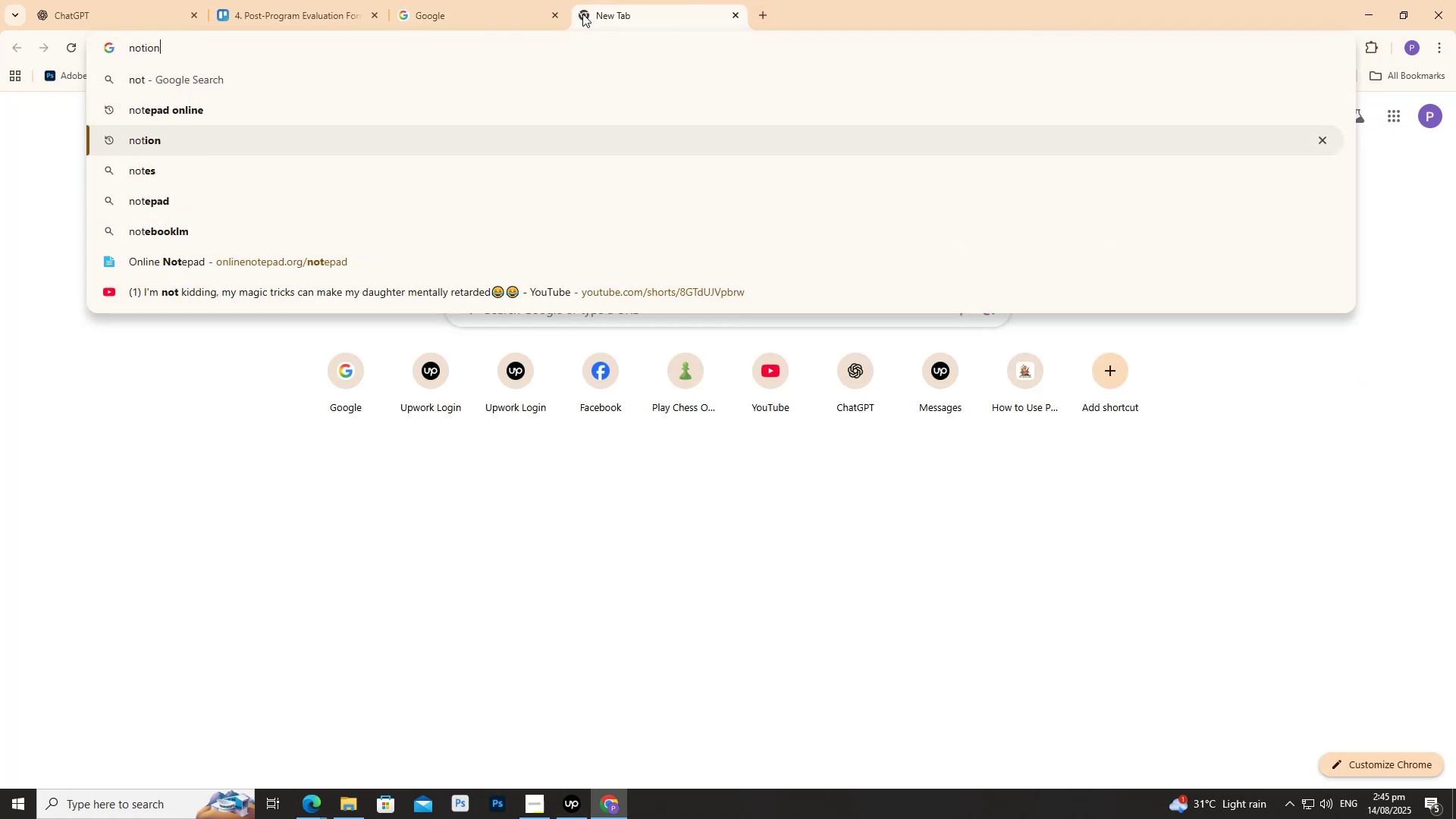 
key(ArrowUp)
 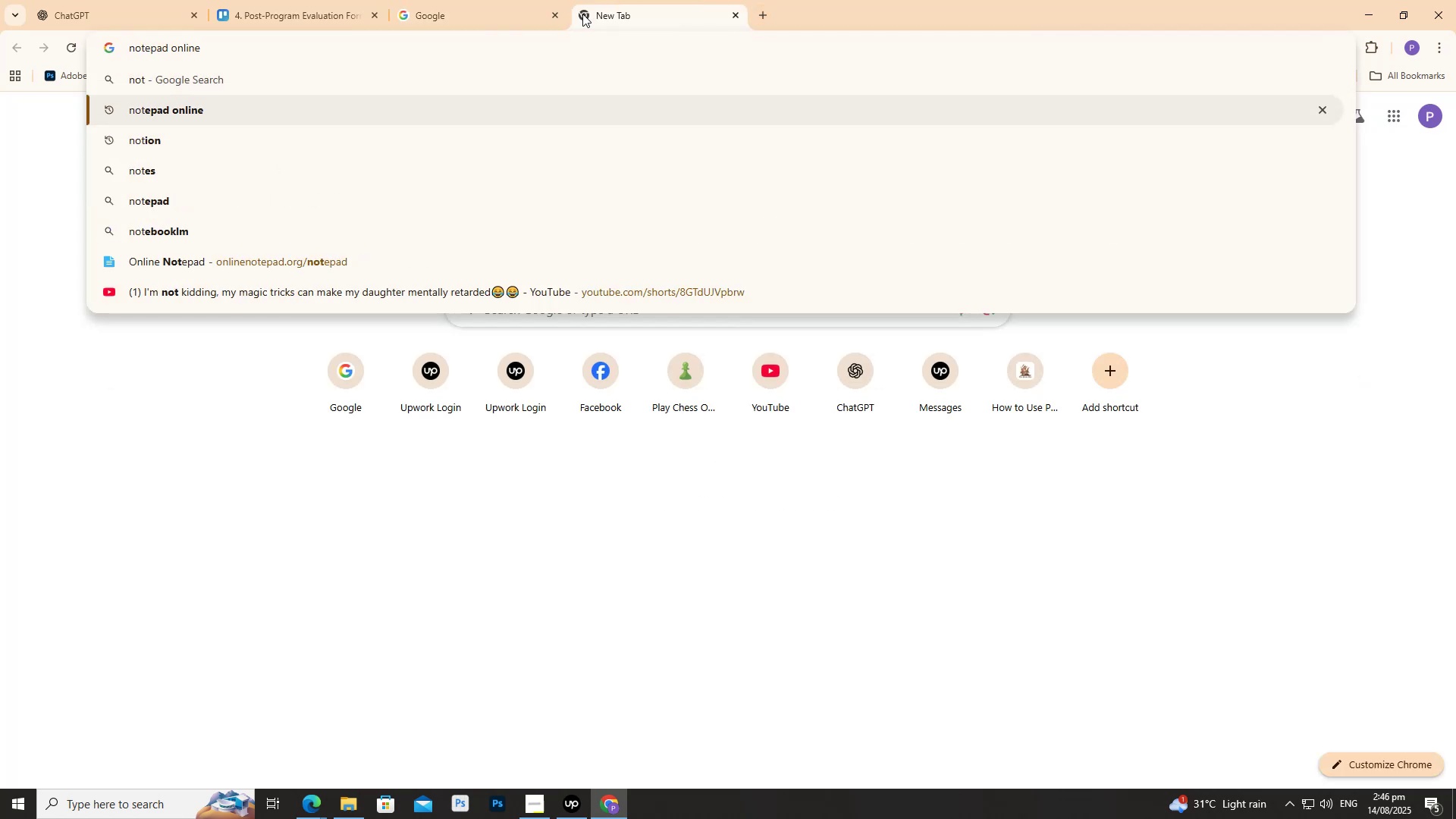 
key(ArrowDown)
 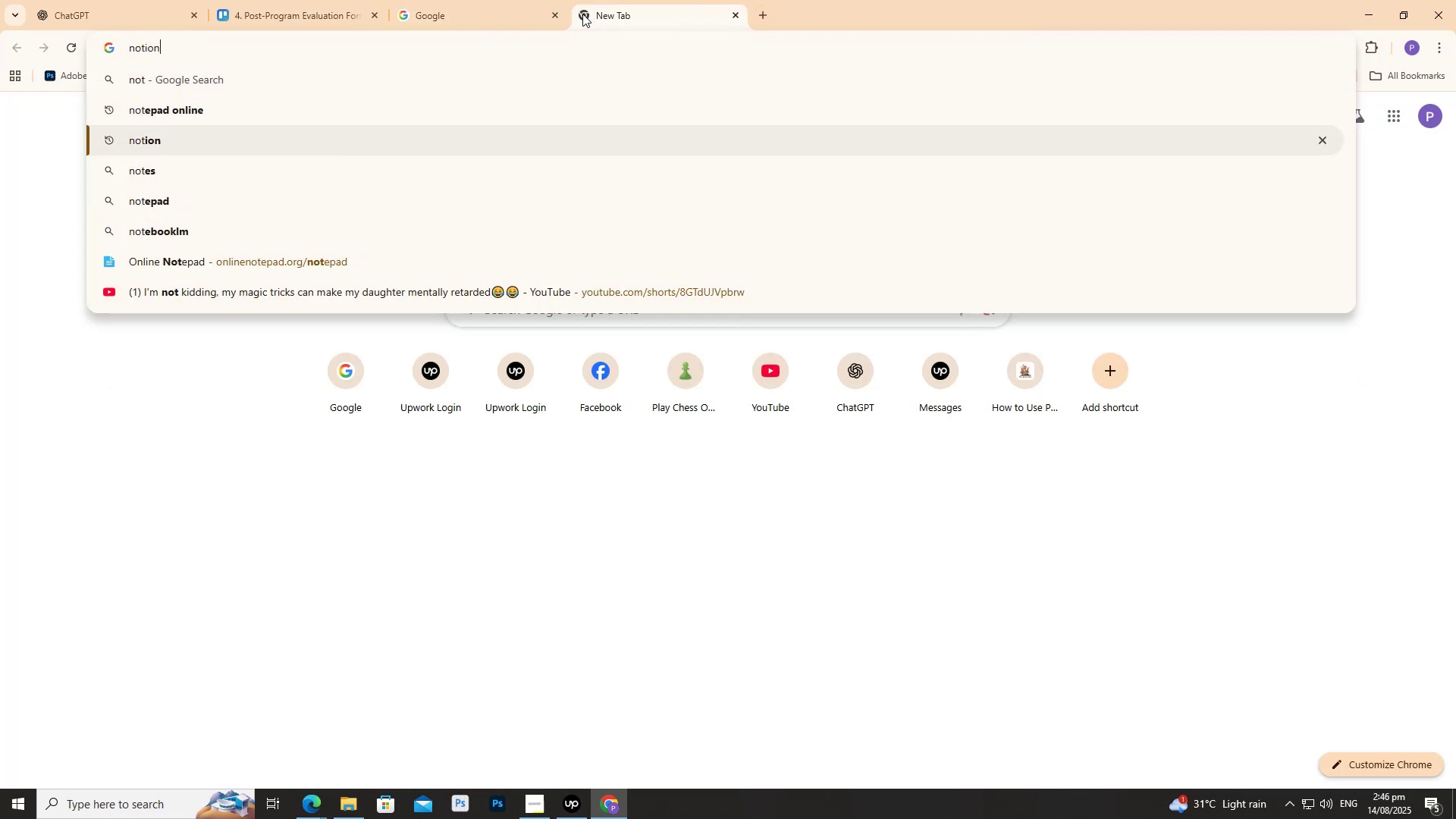 
key(ArrowDown)
 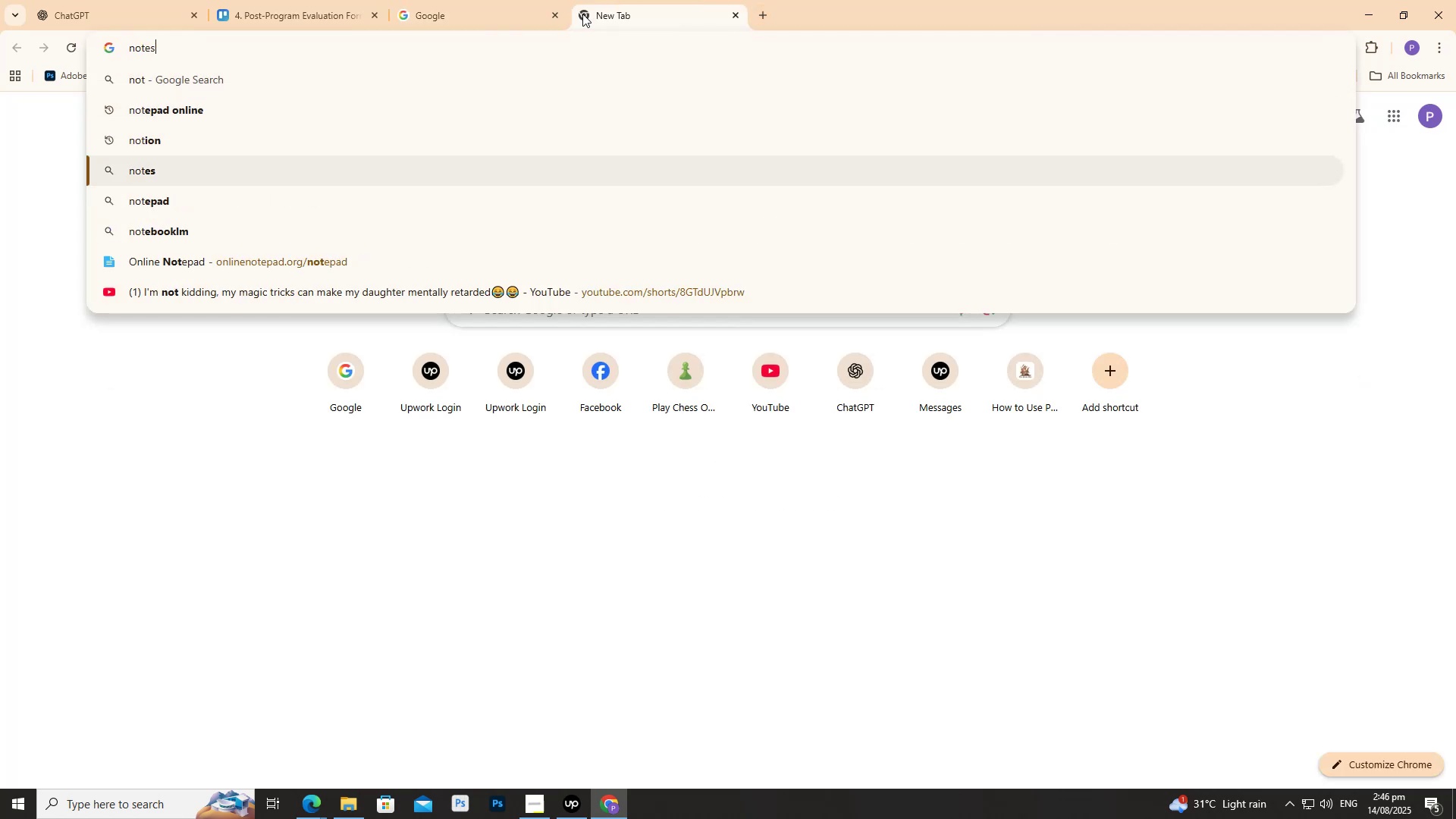 
key(ArrowDown)
 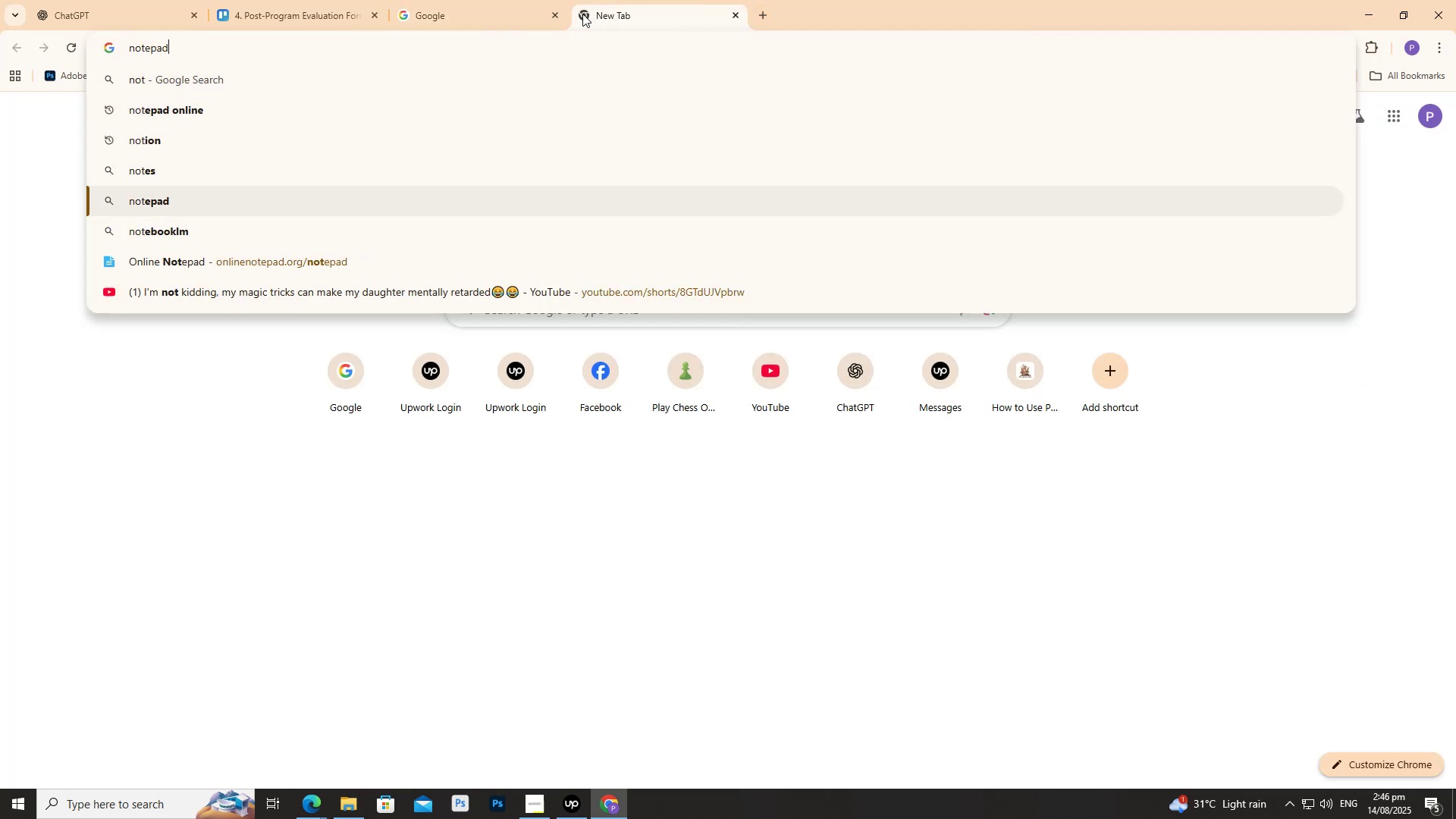 
key(ArrowDown)
 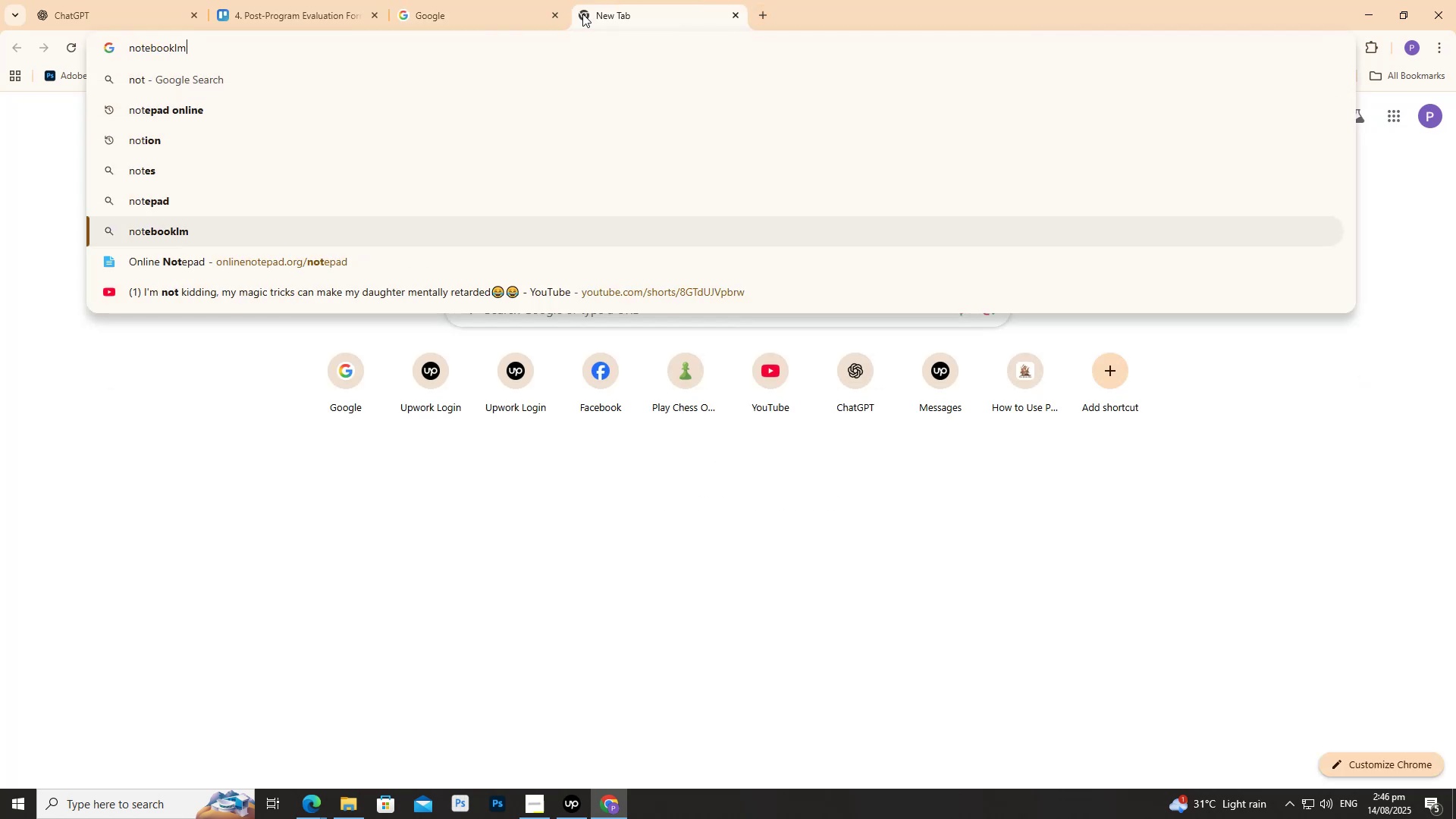 
key(ArrowDown)
 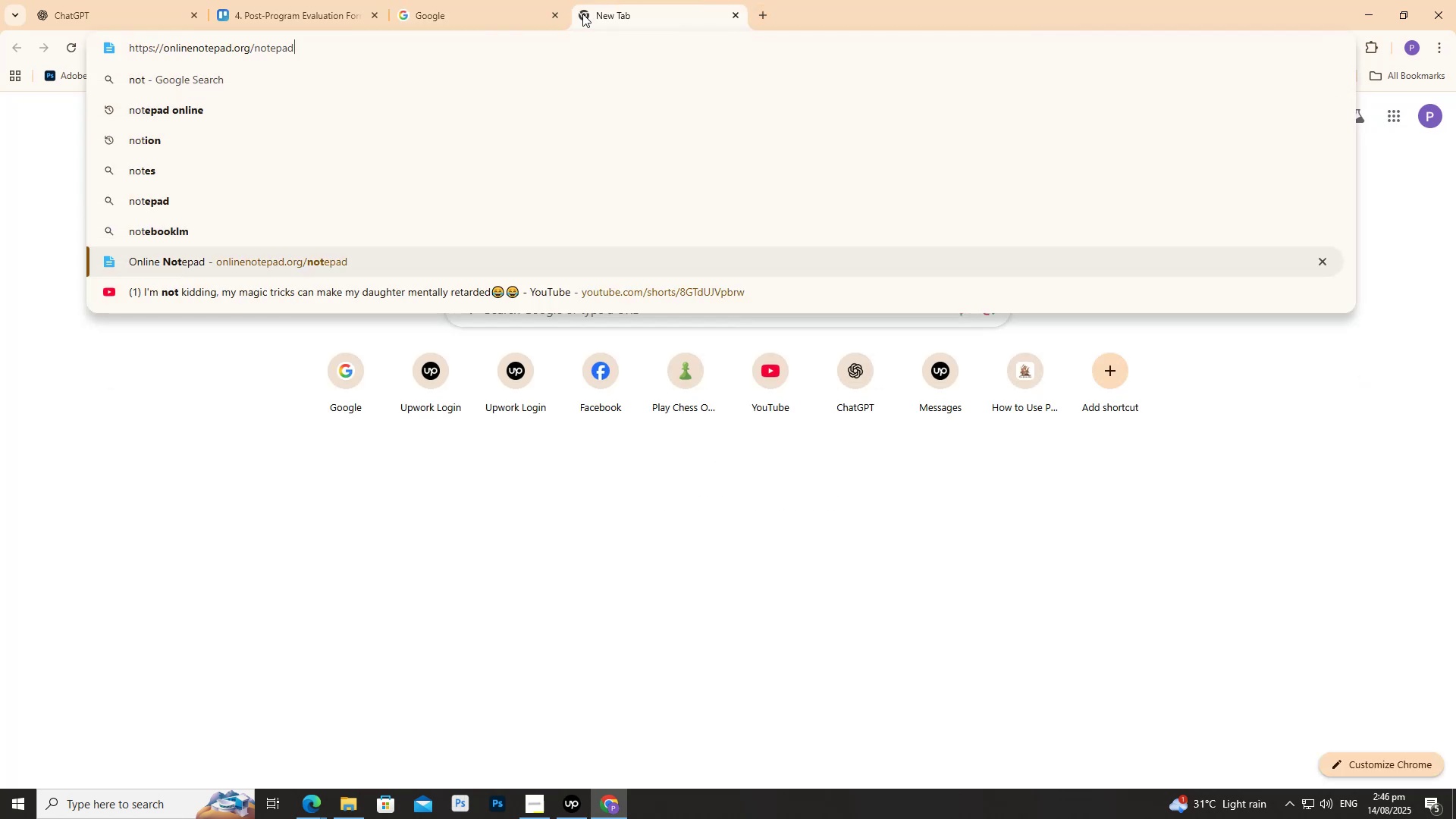 
key(Enter)
 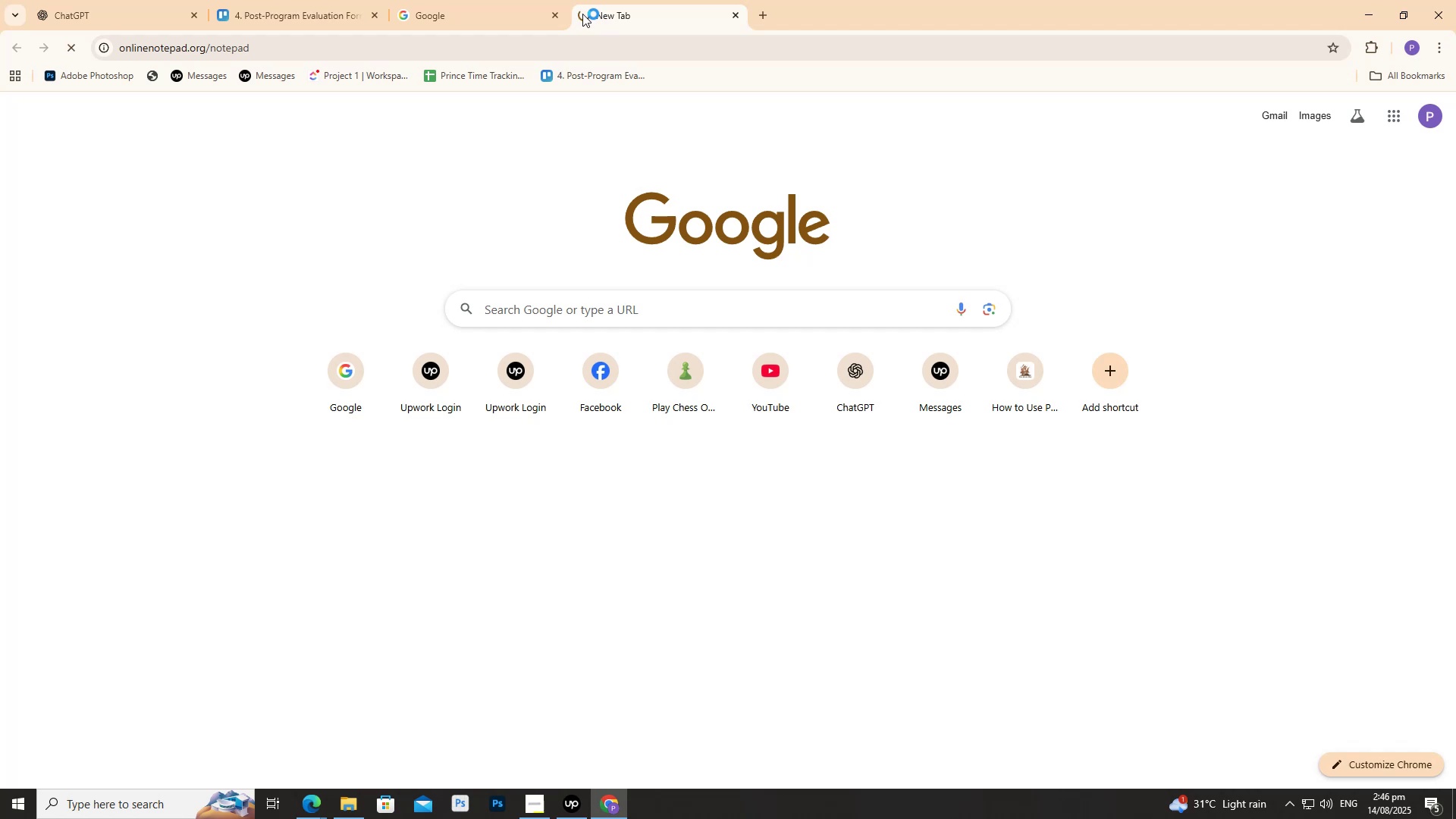 
left_click([504, 0])
 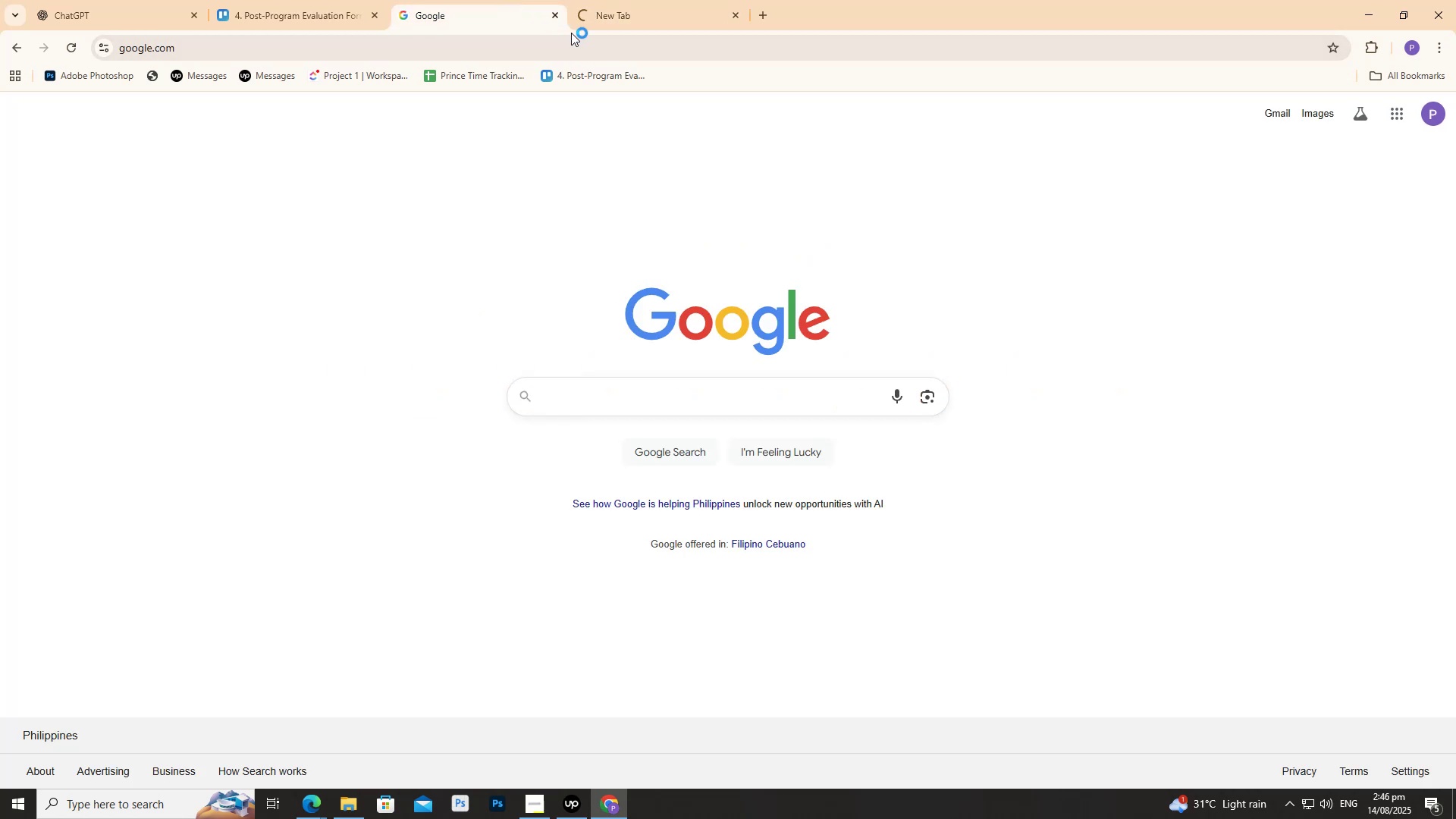 
type(custo)
 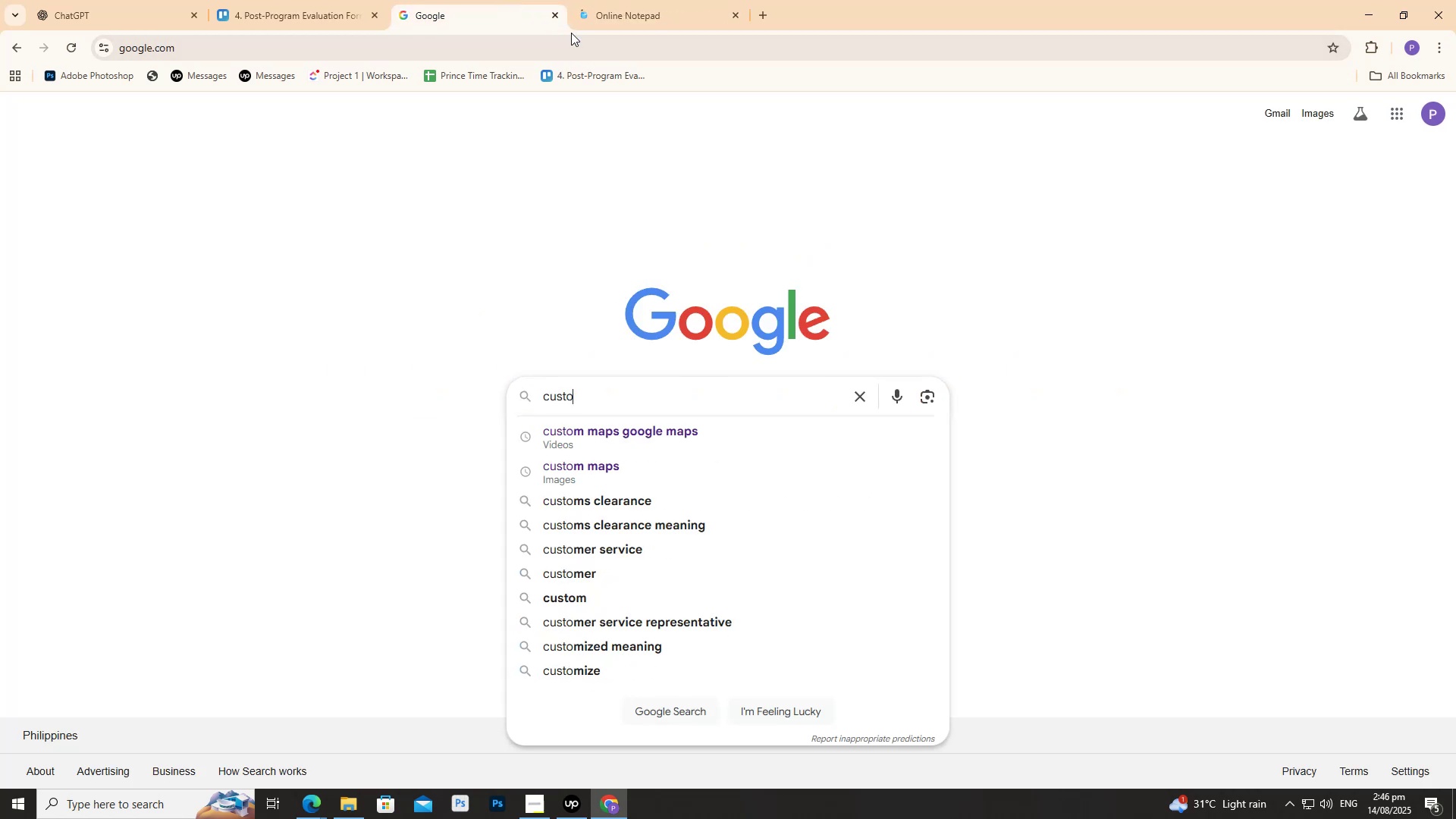 
key(ArrowDown)
 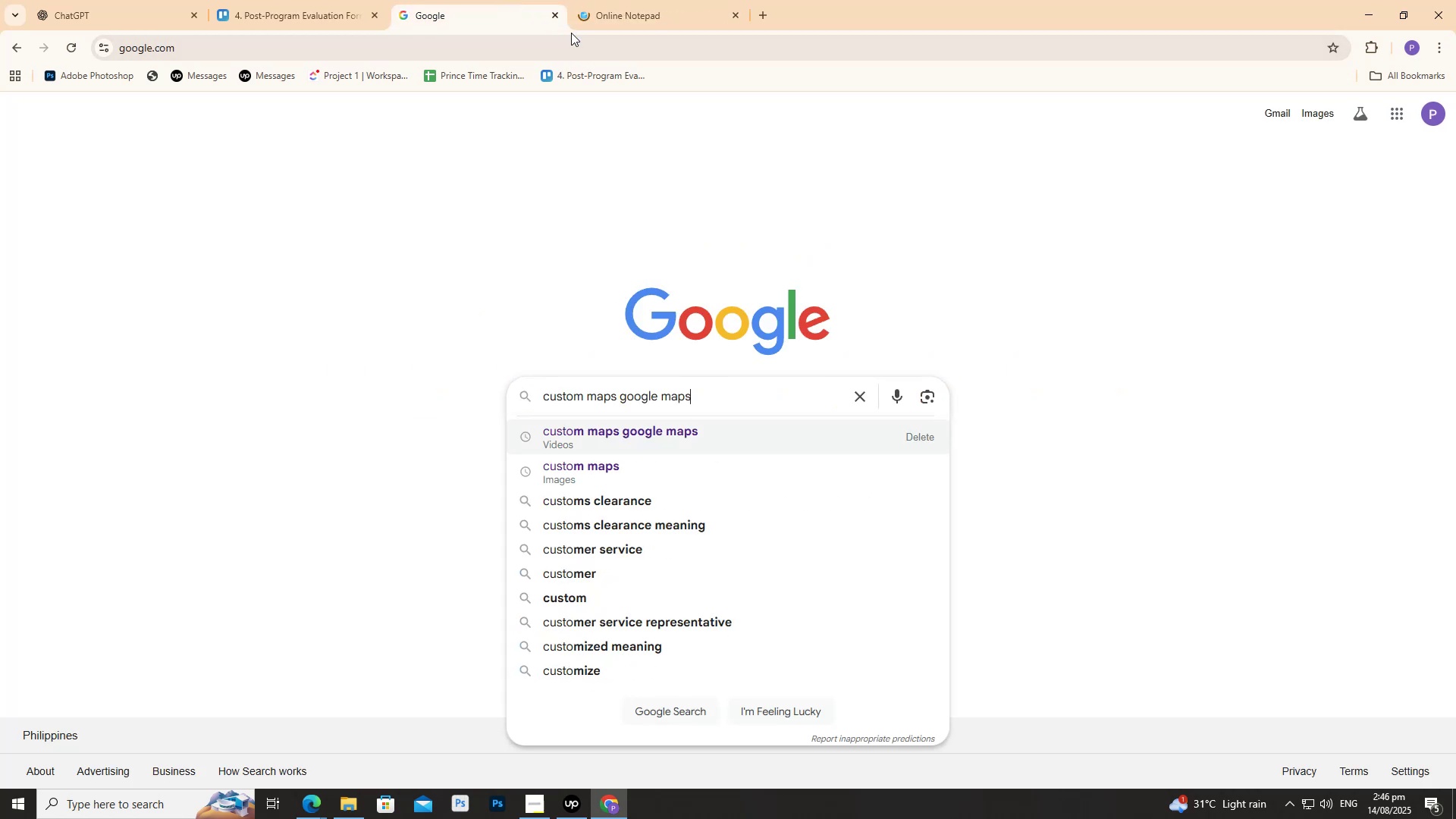 
key(Enter)
 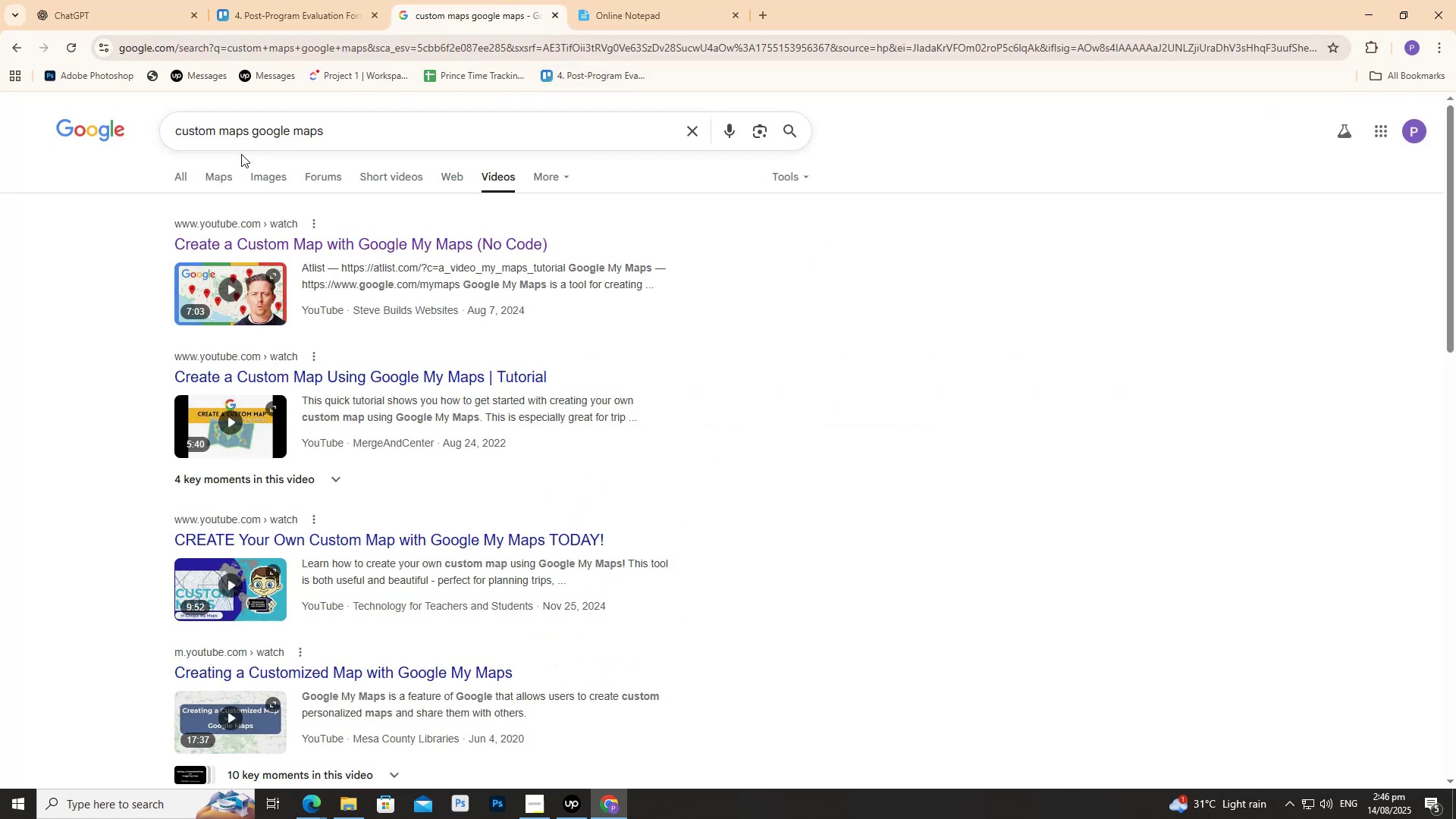 
left_click([193, 167])
 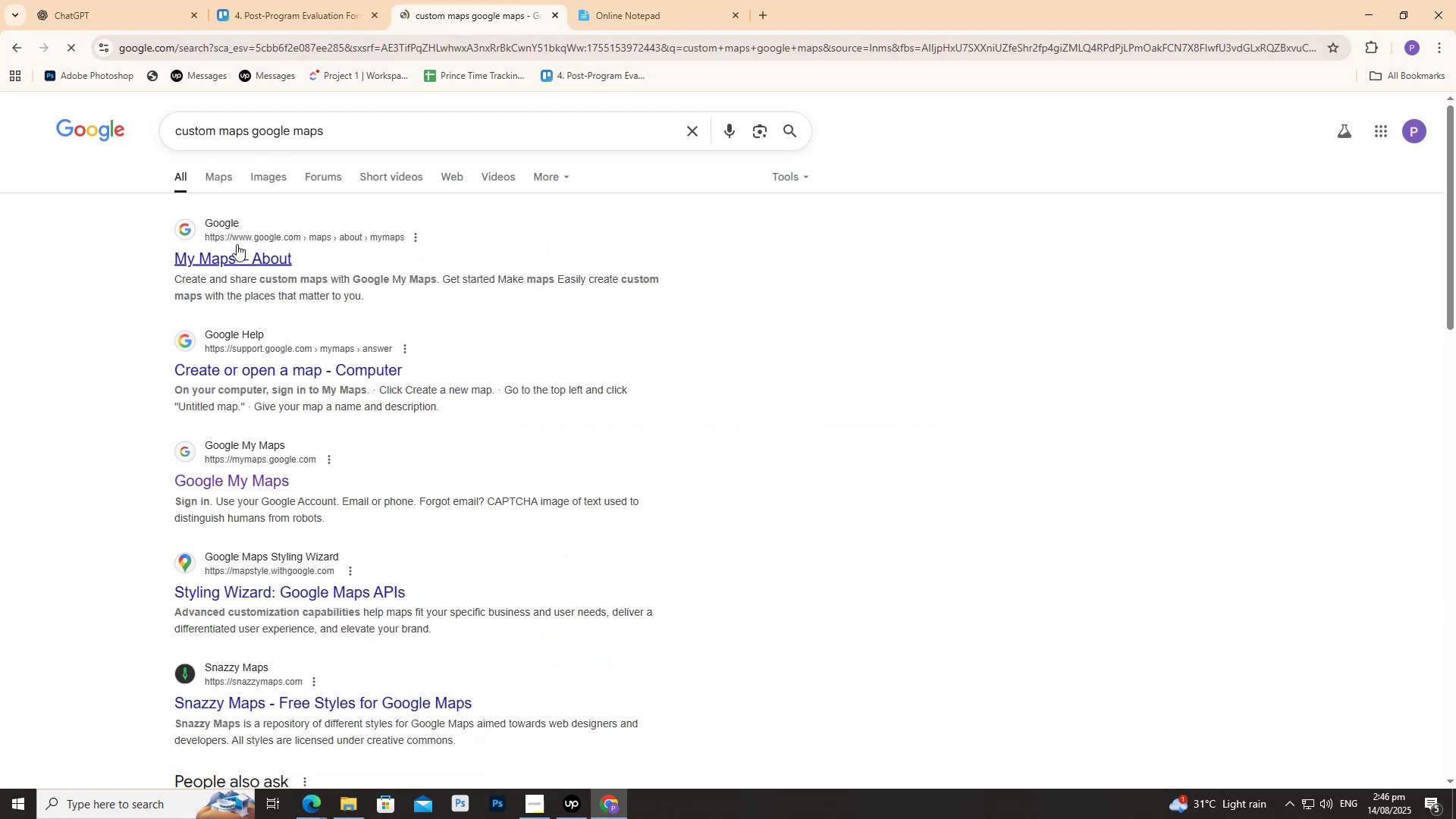 
left_click([237, 248])
 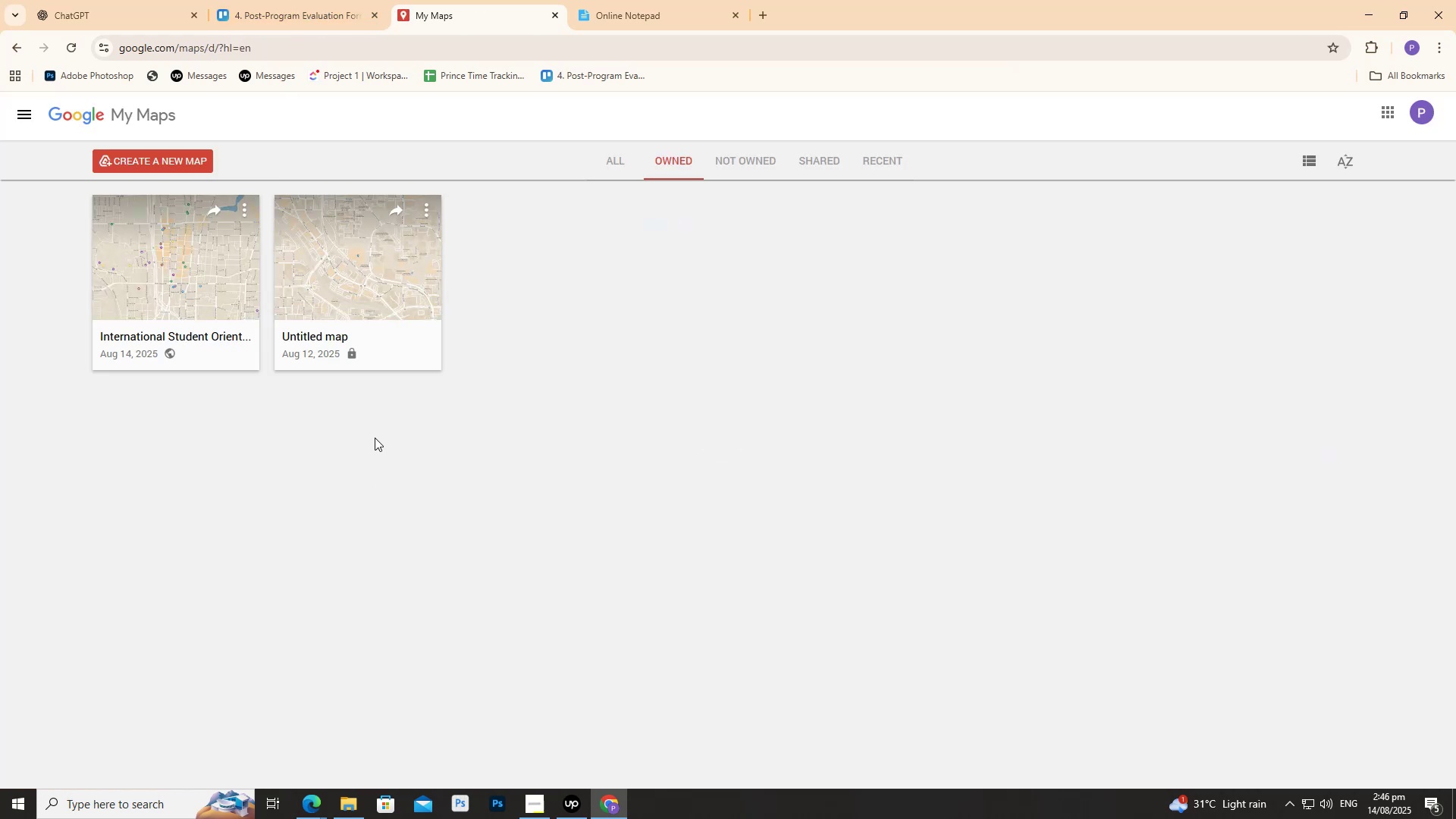 
wait(6.3)
 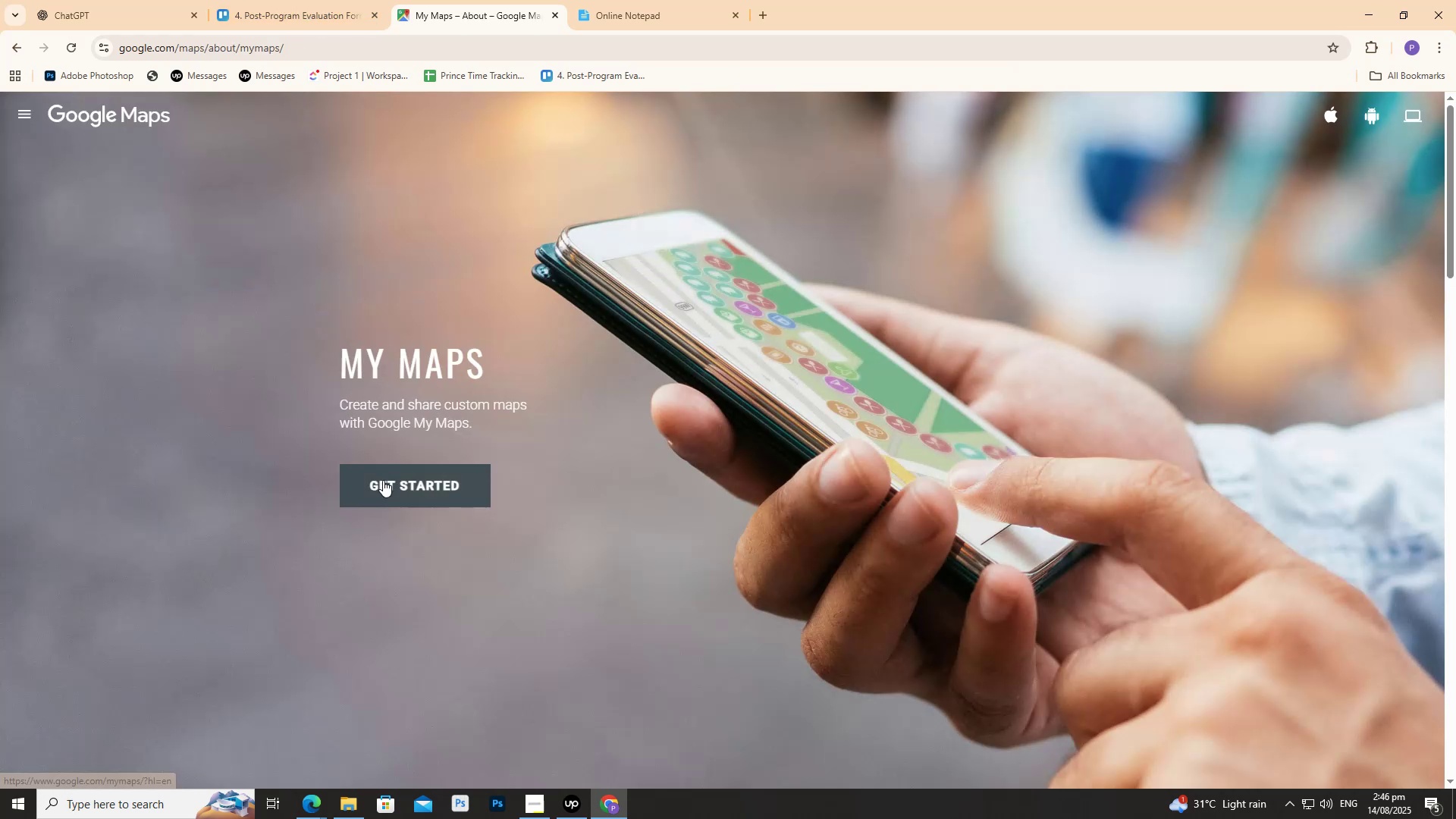 
left_click([199, 303])
 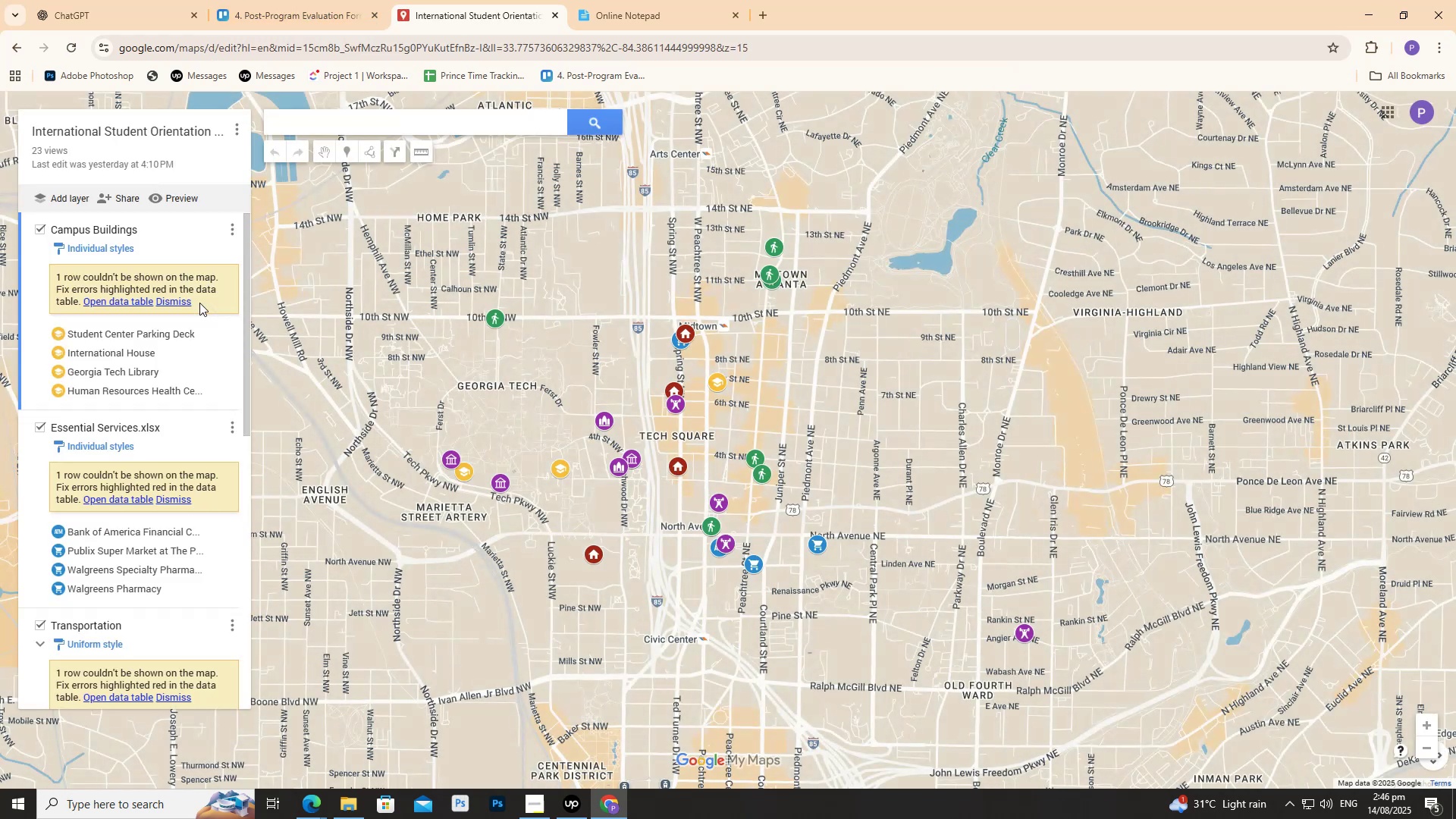 
scroll: coordinate [742, 503], scroll_direction: up, amount: 4.0
 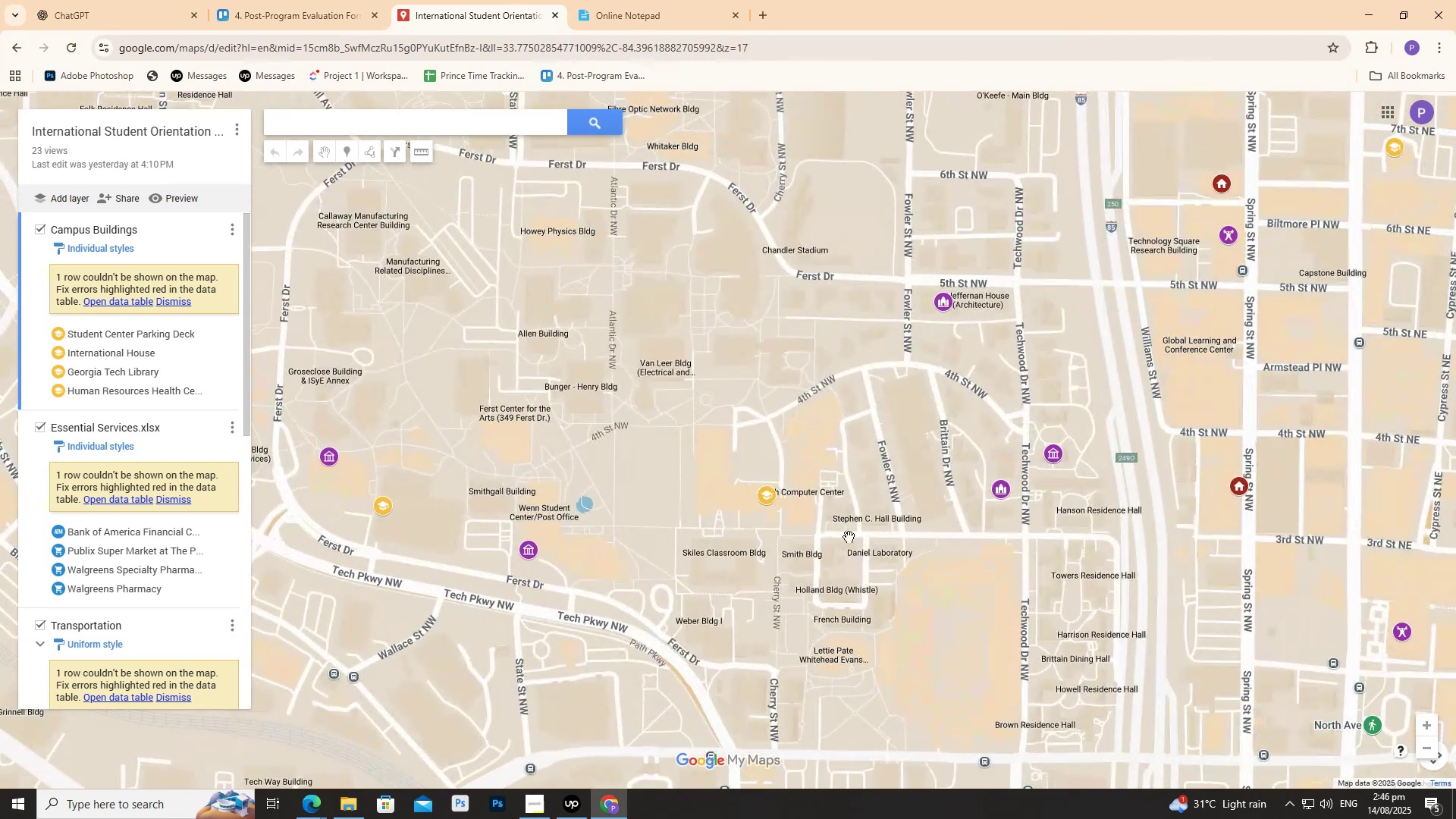 
left_click_drag(start_coordinate=[850, 539], to_coordinate=[541, 356])
 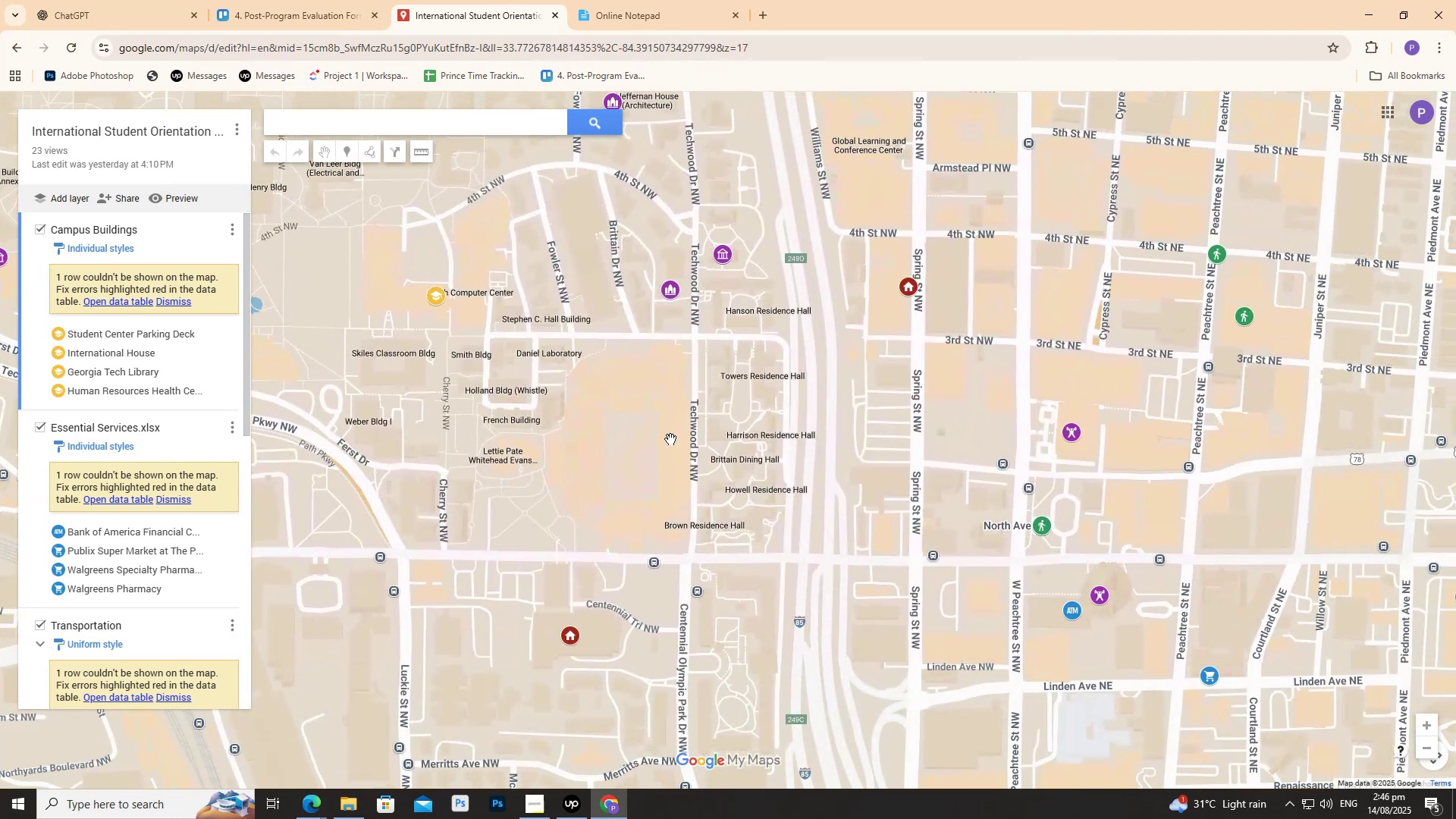 
scroll: coordinate [169, 466], scroll_direction: down, amount: 17.0
 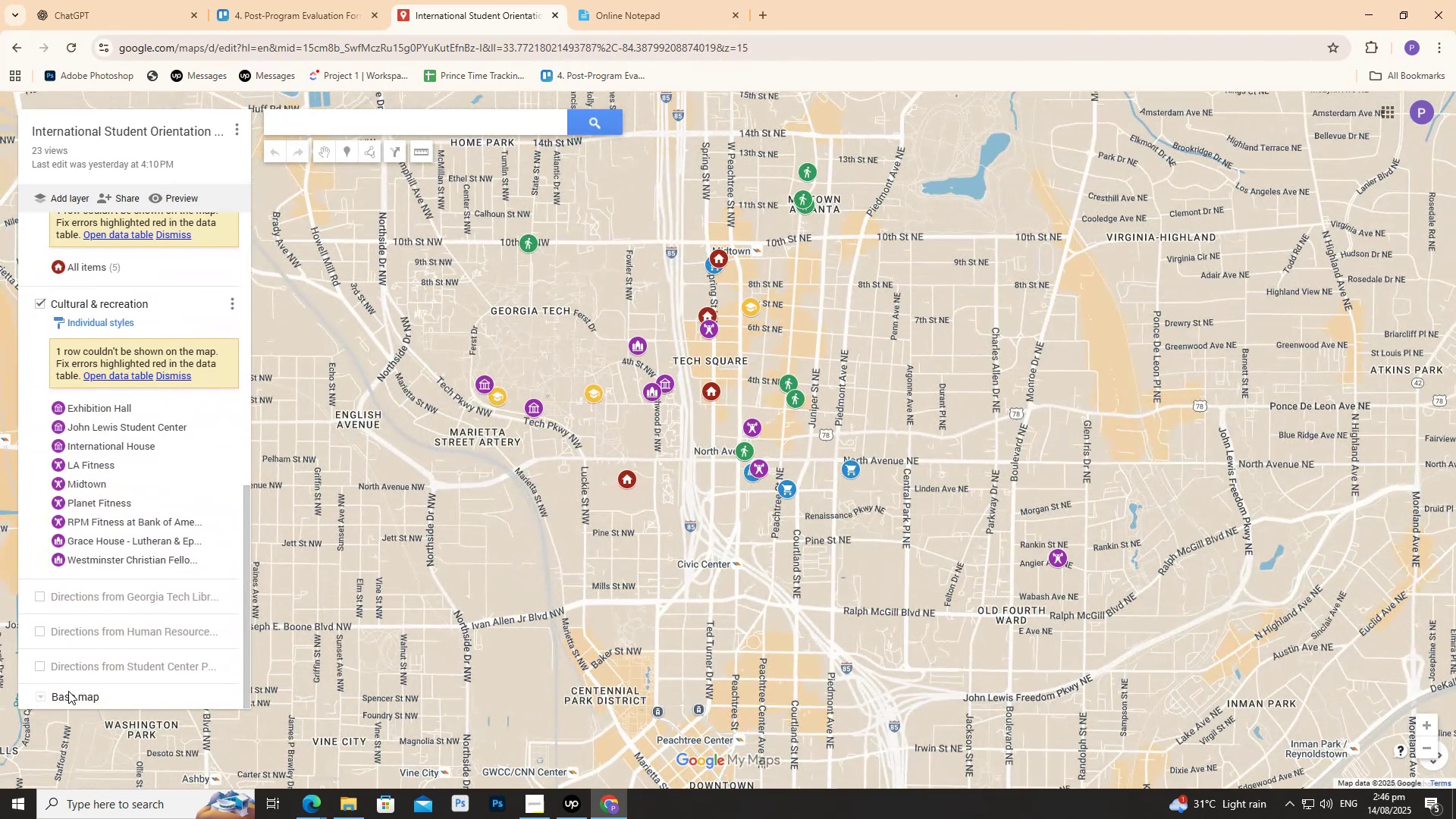 
double_click([36, 695])
 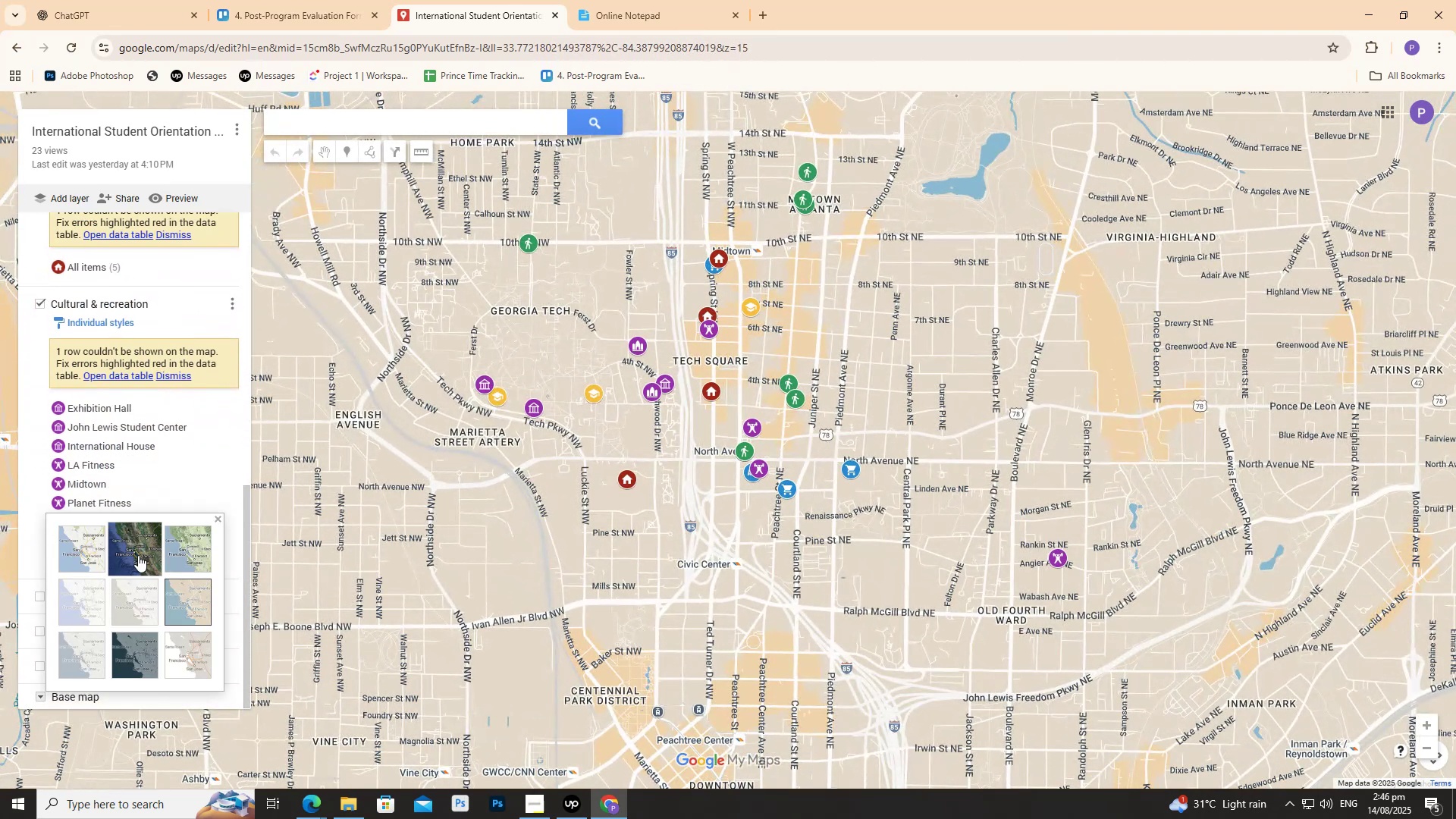 
left_click([138, 551])
 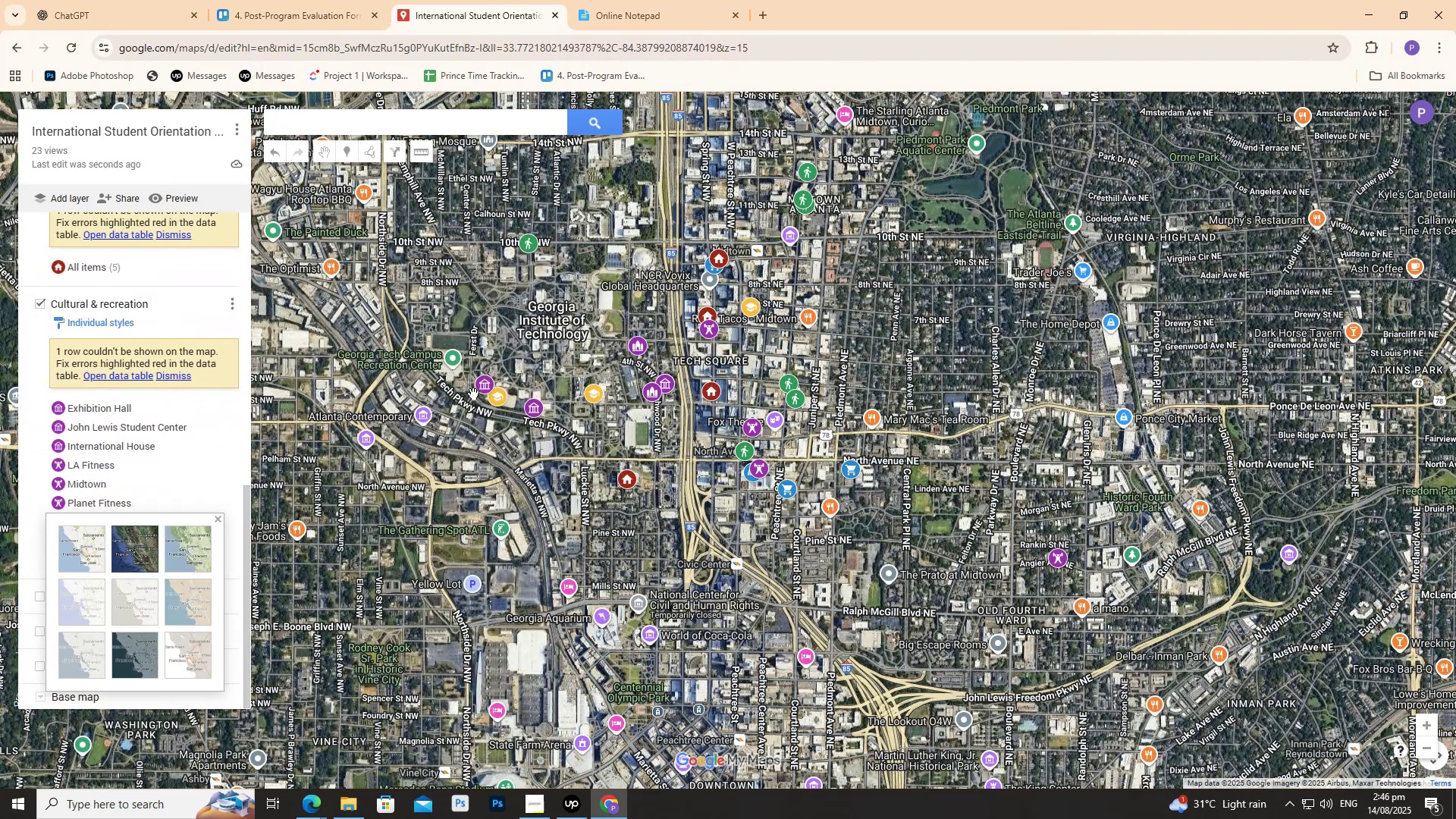 
left_click([482, 393])
 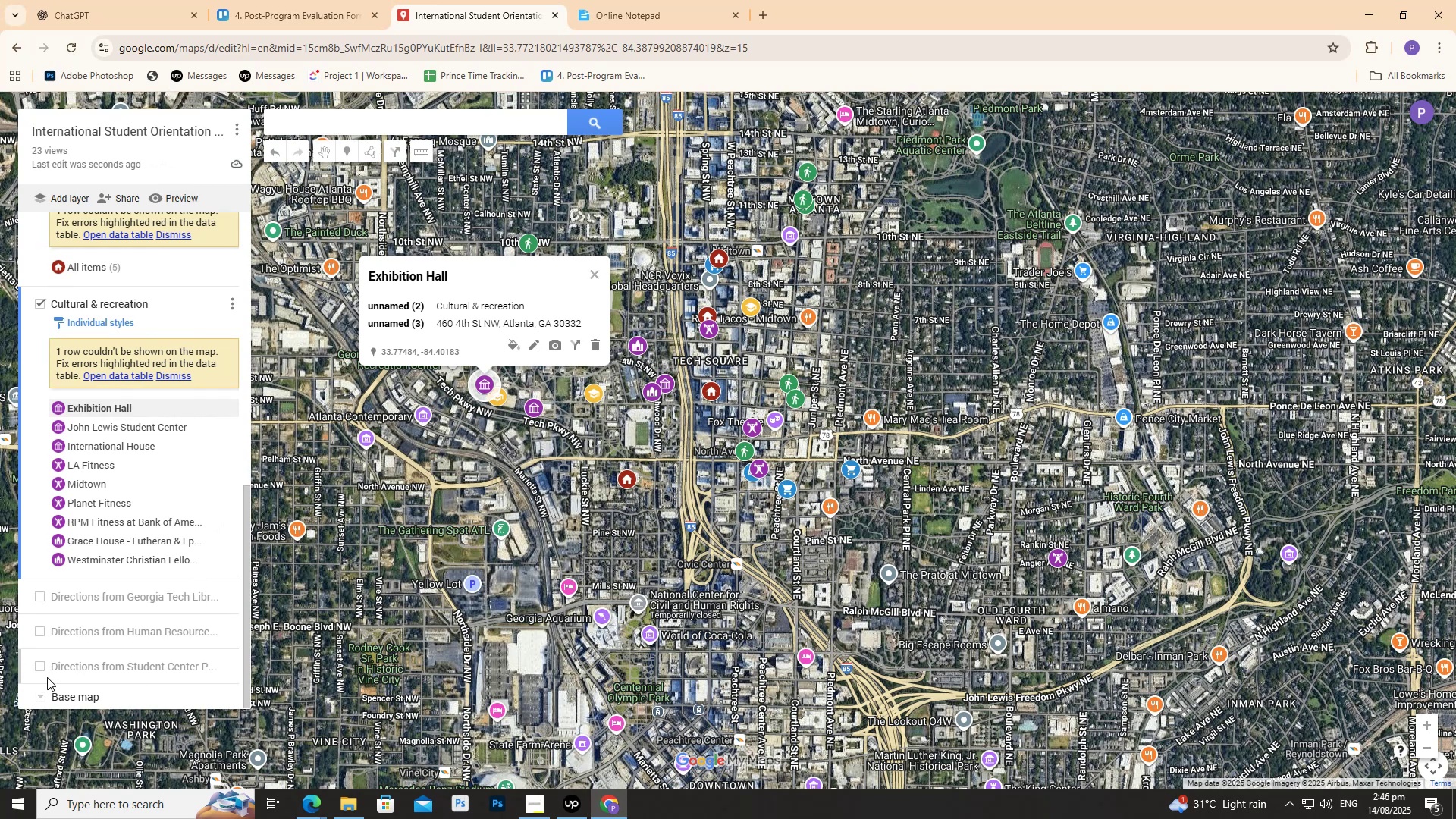 
left_click([43, 694])
 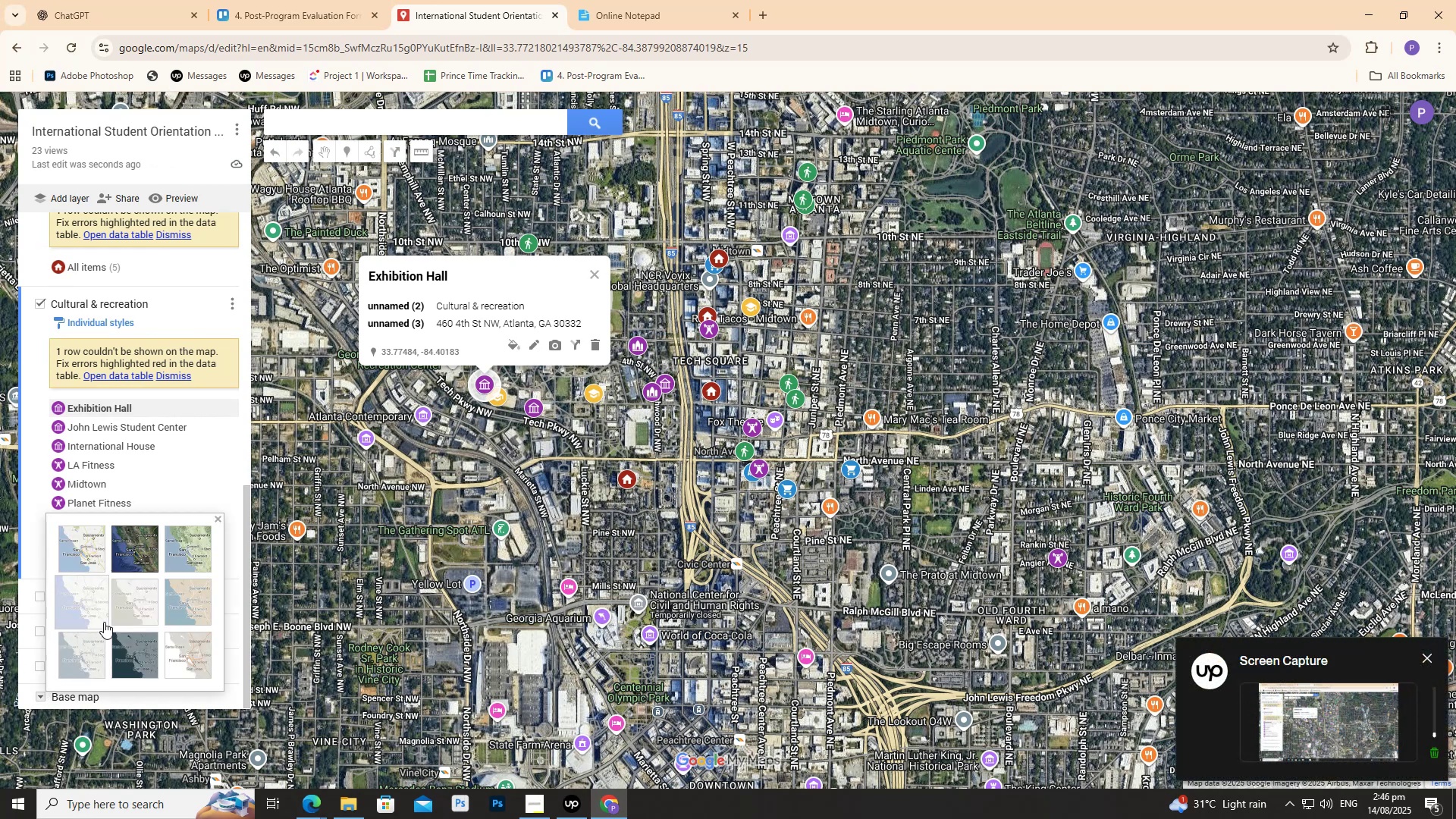 
scroll: coordinate [422, 504], scroll_direction: up, amount: 7.0
 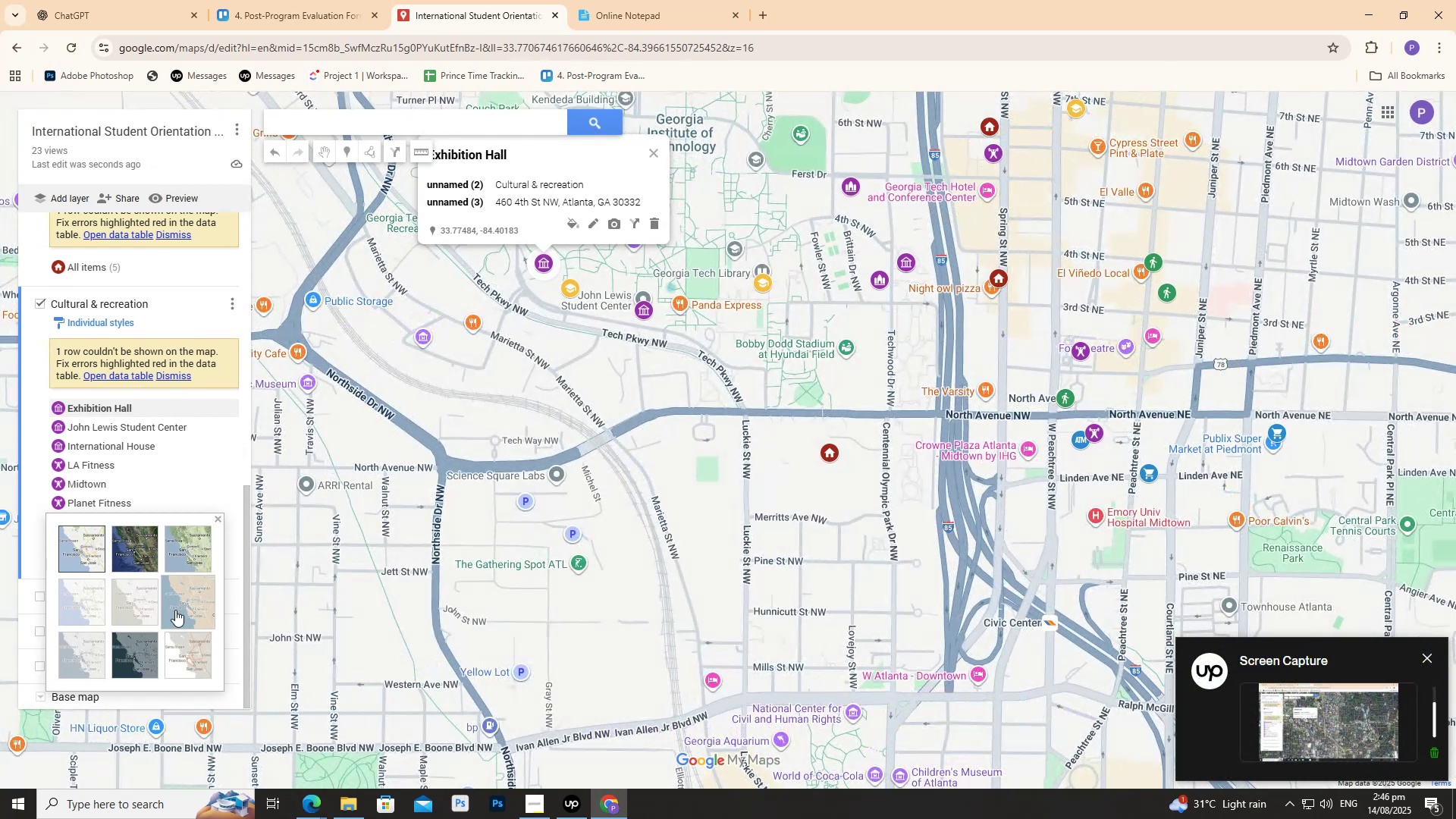 
left_click([179, 600])
 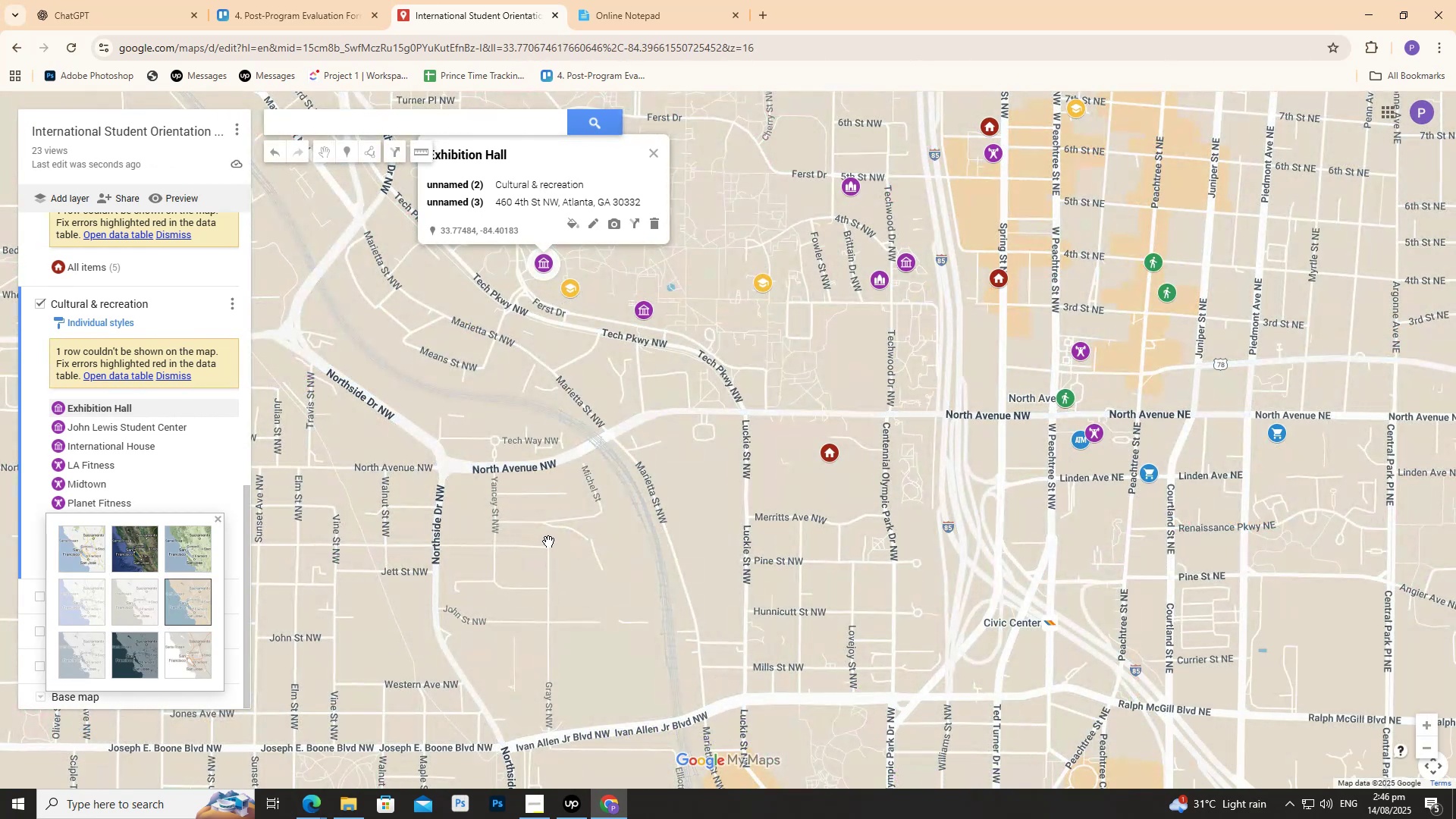 
left_click([621, 522])
 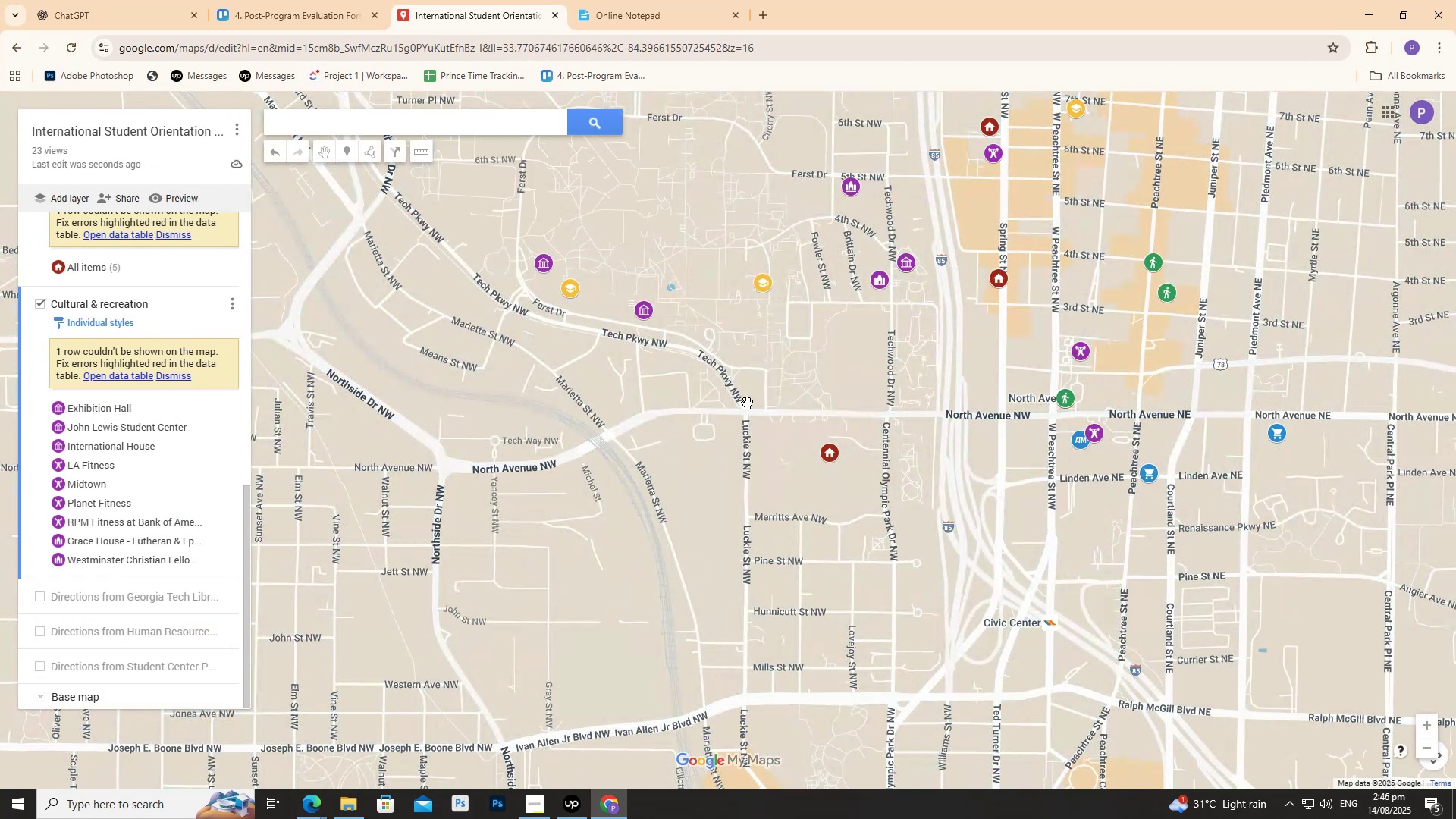 
left_click_drag(start_coordinate=[760, 371], to_coordinate=[604, 425])
 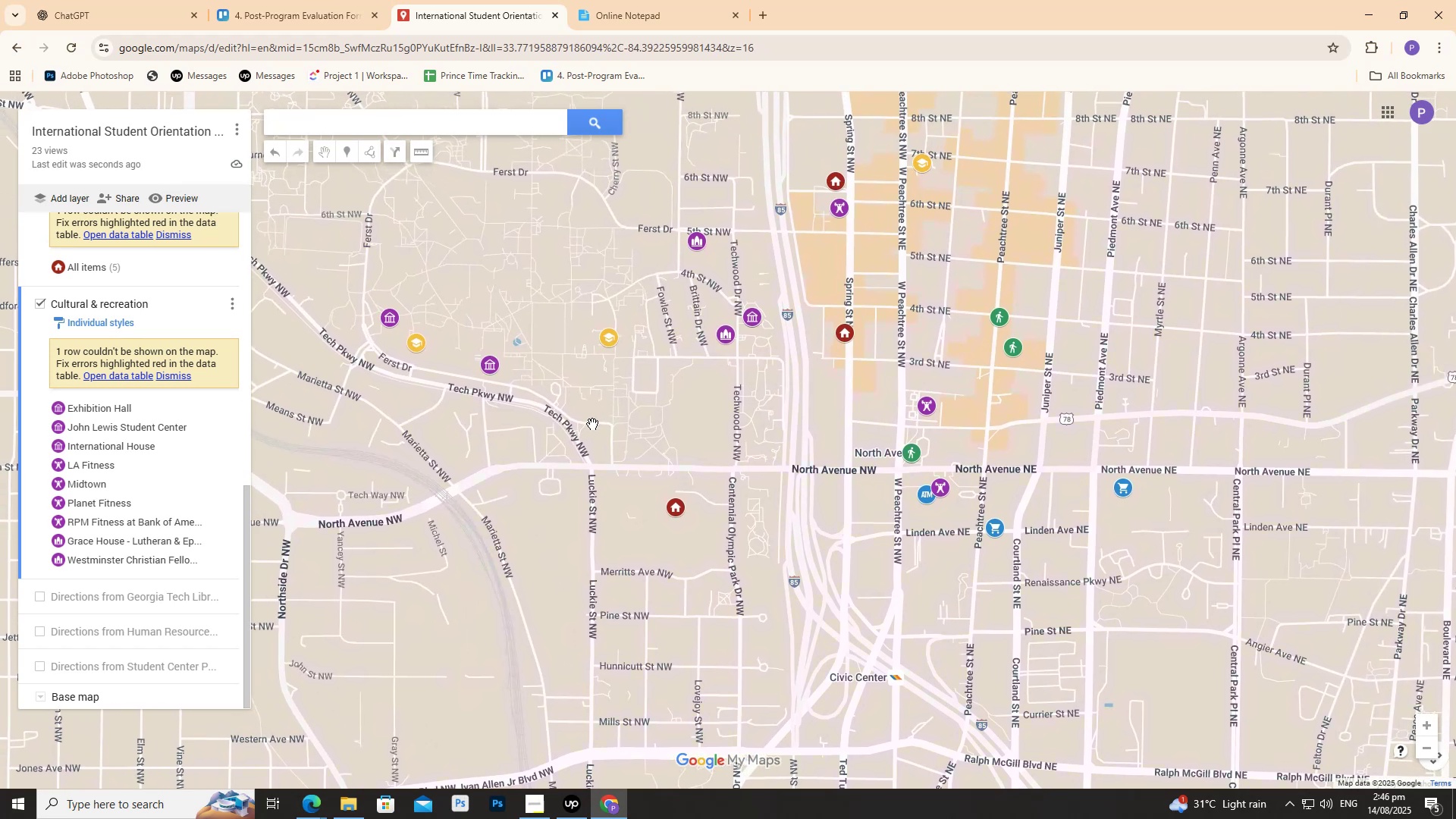 
scroll: coordinate [583, 427], scroll_direction: up, amount: 2.0
 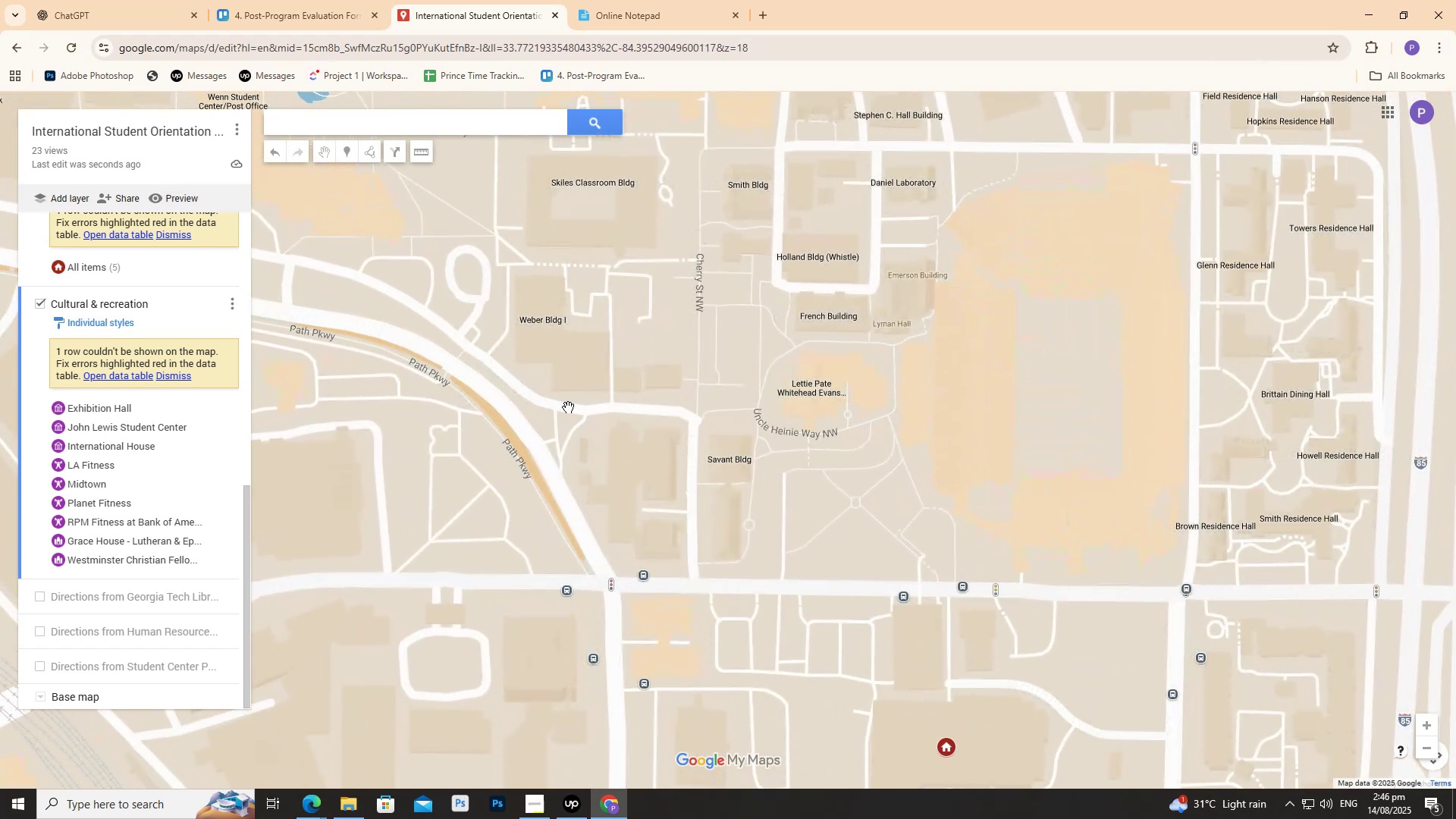 
scroll: coordinate [574, 413], scroll_direction: down, amount: 7.0
 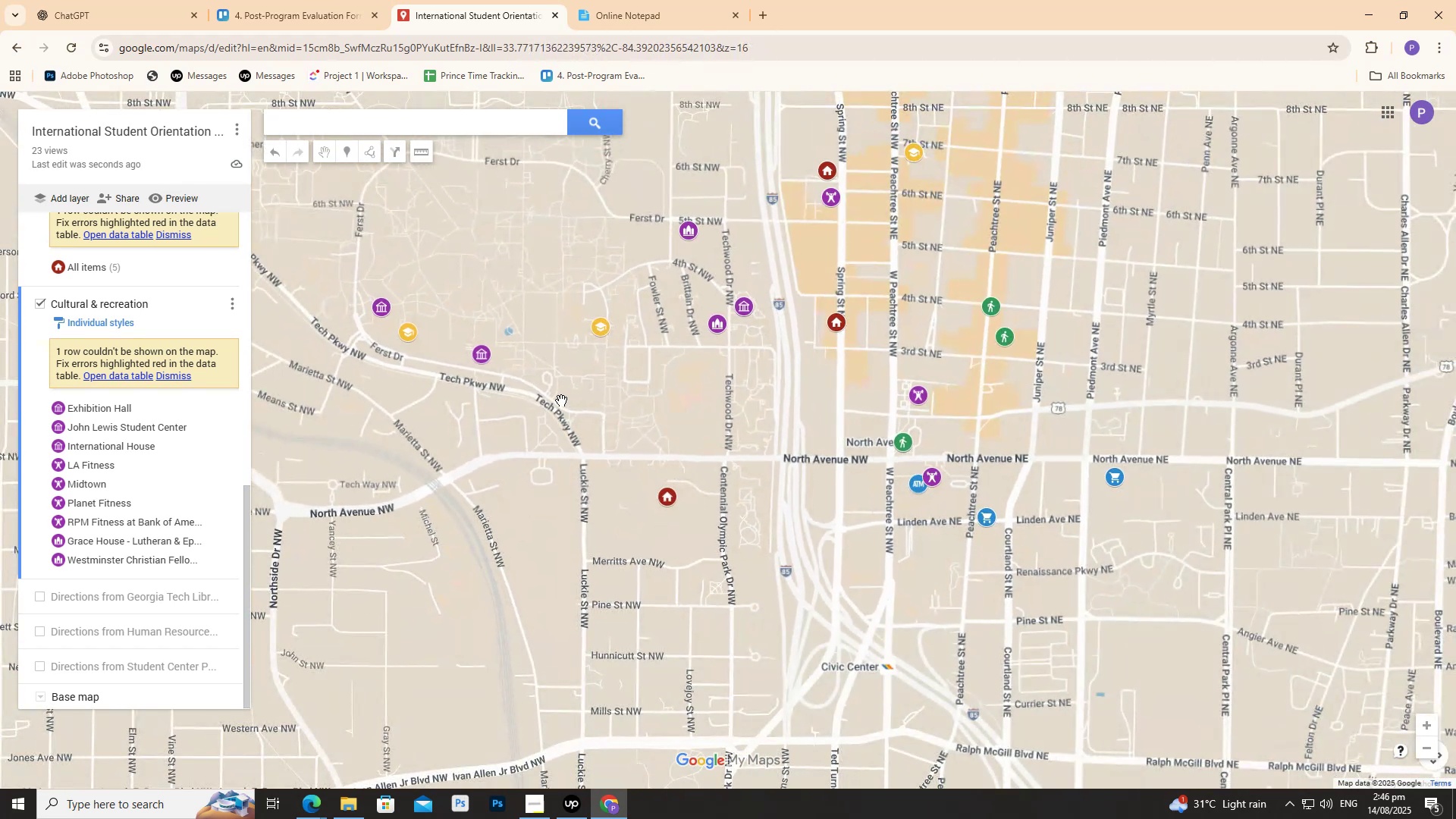 
left_click_drag(start_coordinate=[499, 379], to_coordinate=[506, 448])
 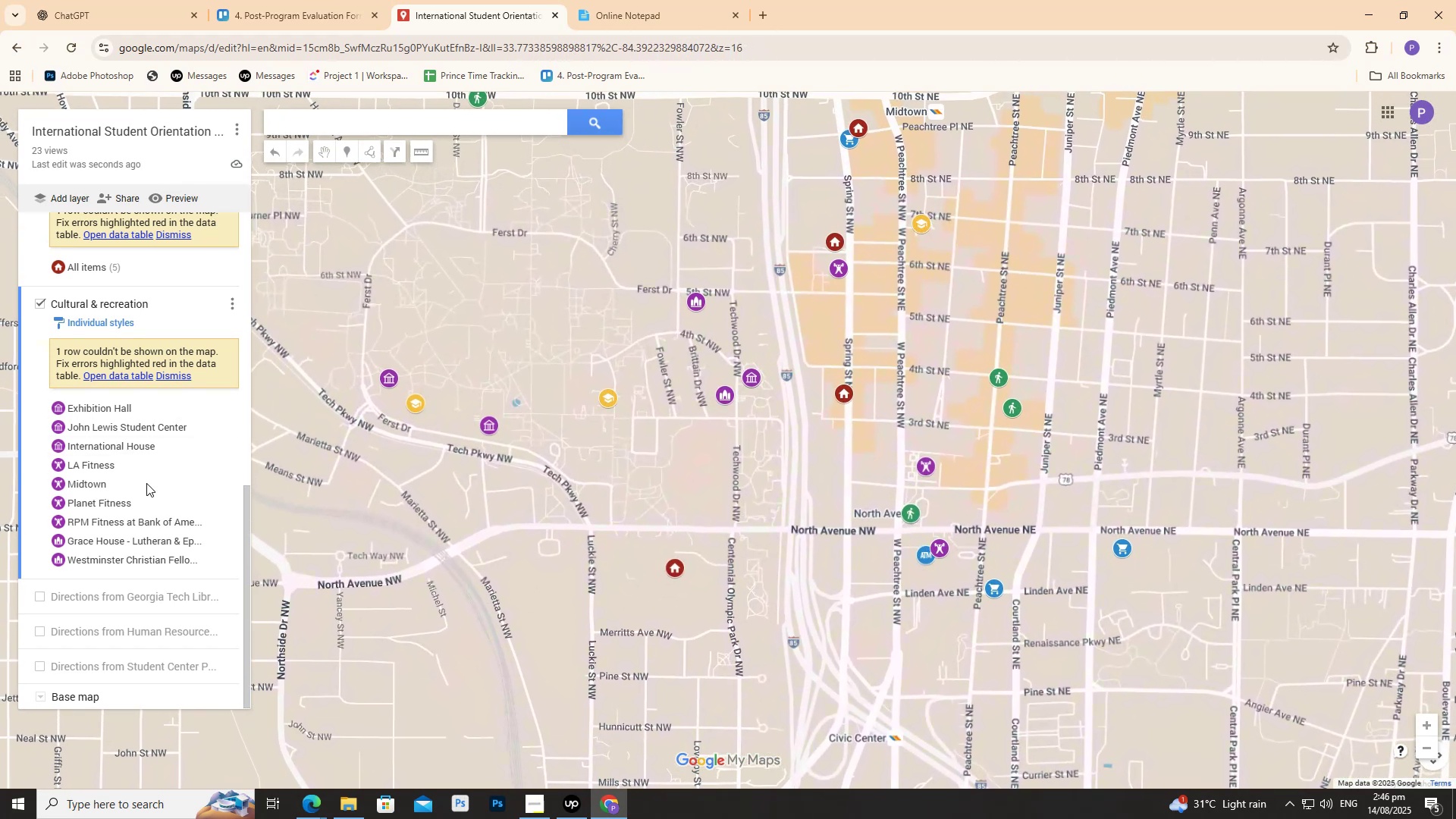 
scroll: coordinate [160, 518], scroll_direction: up, amount: 2.0
 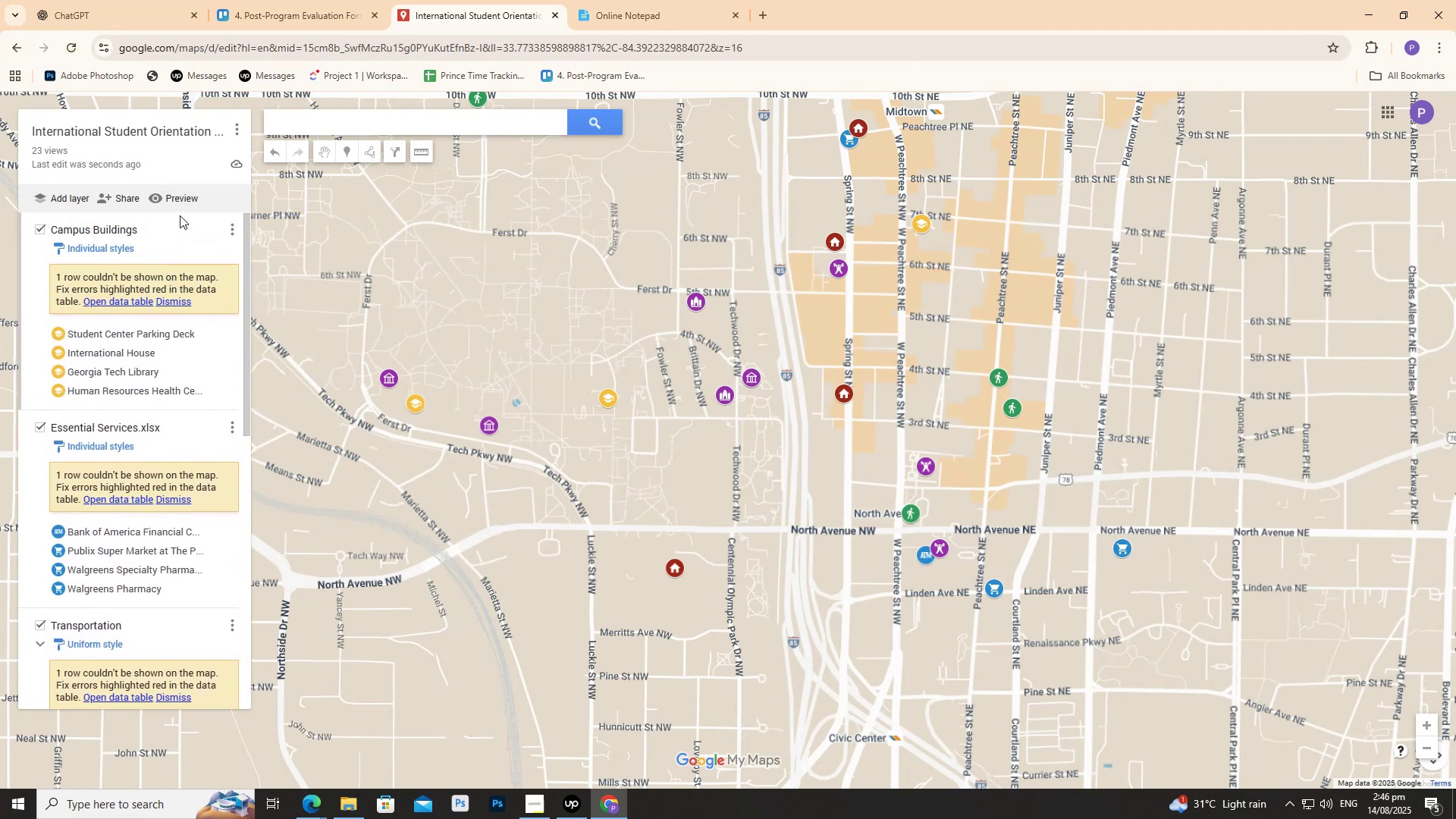 
middle_click([177, 196])
 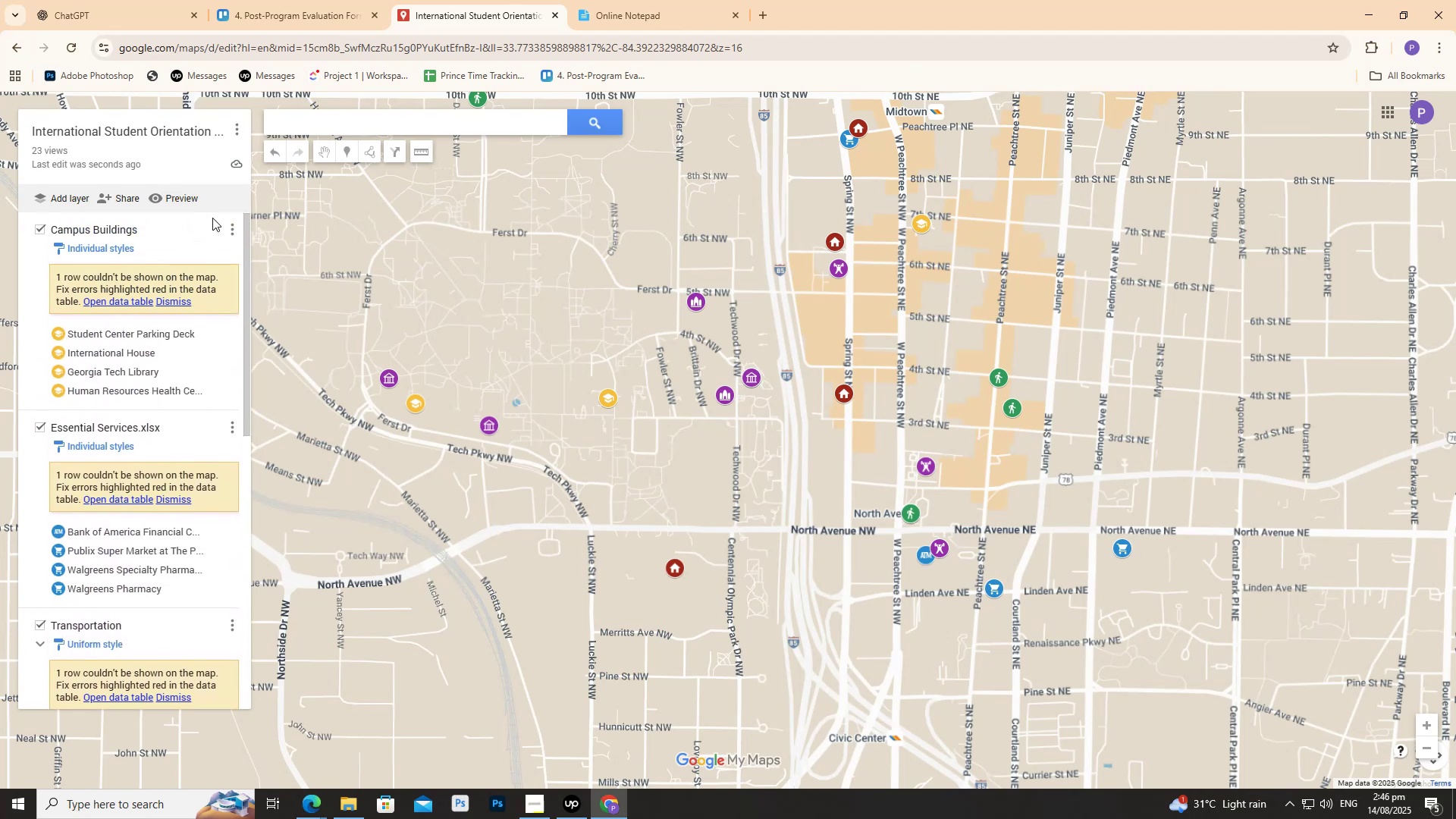 
scroll: coordinate [204, 485], scroll_direction: down, amount: 15.0
 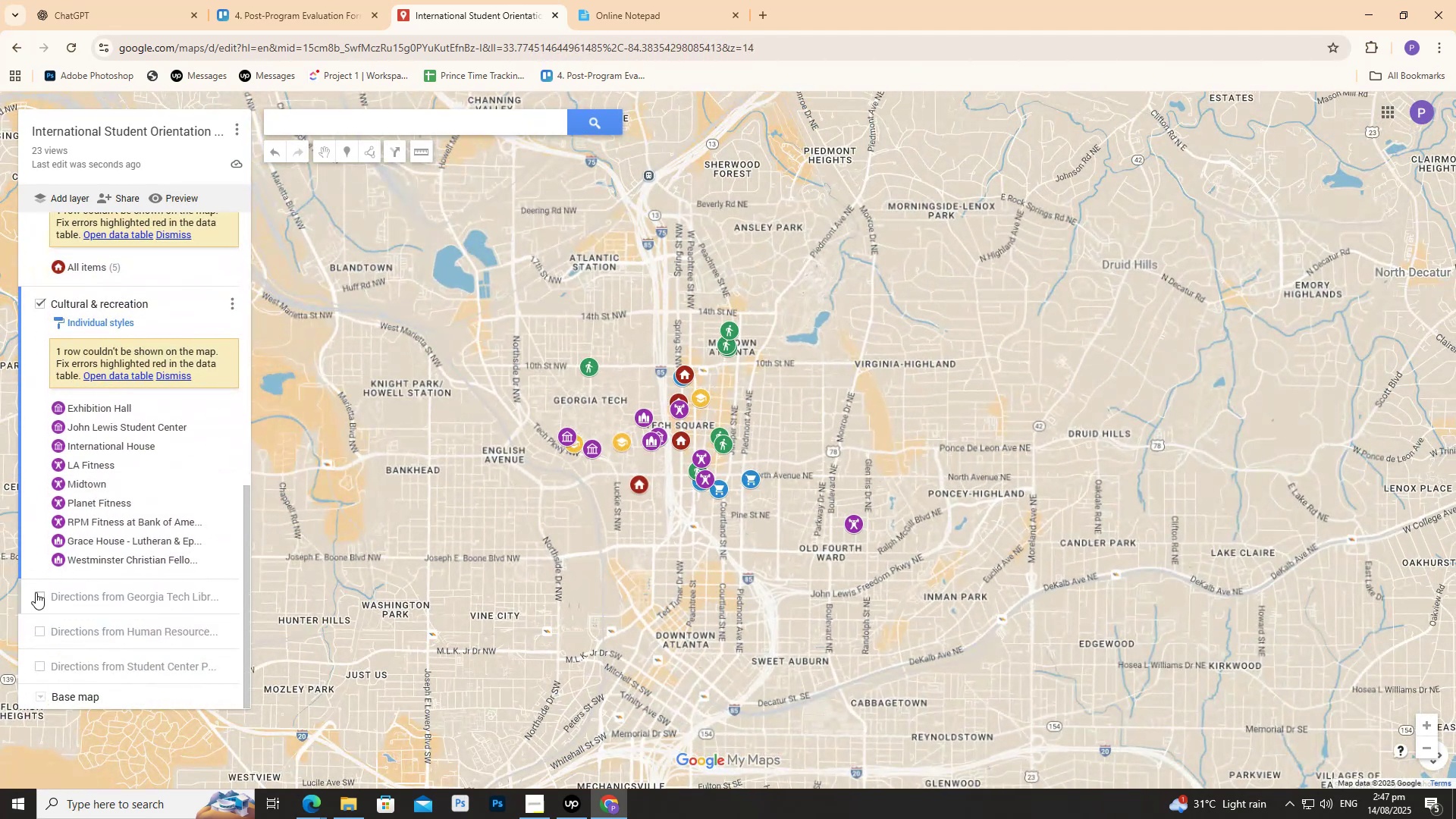 
left_click([36, 593])
 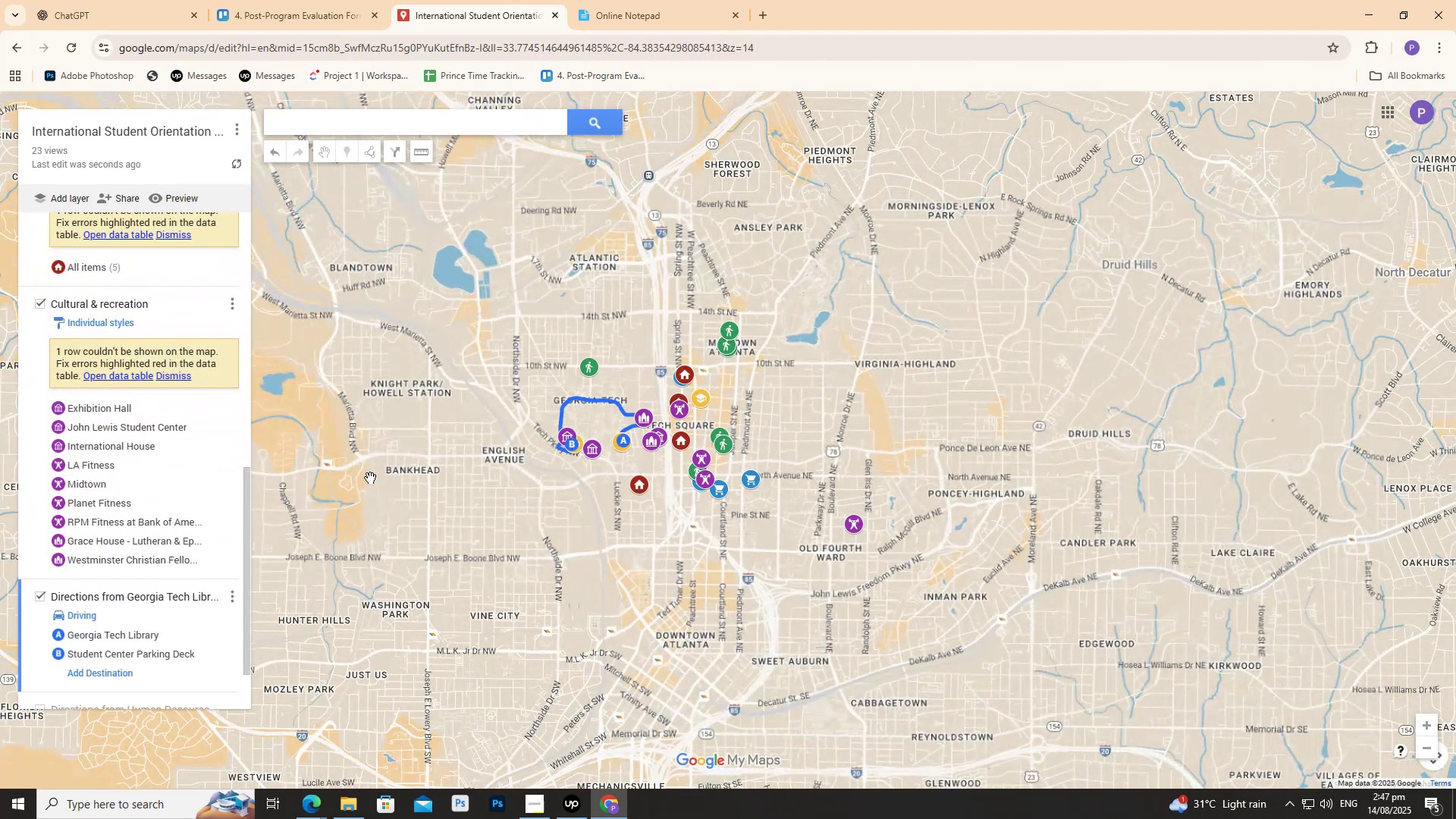 
scroll: coordinate [519, 485], scroll_direction: up, amount: 10.0
 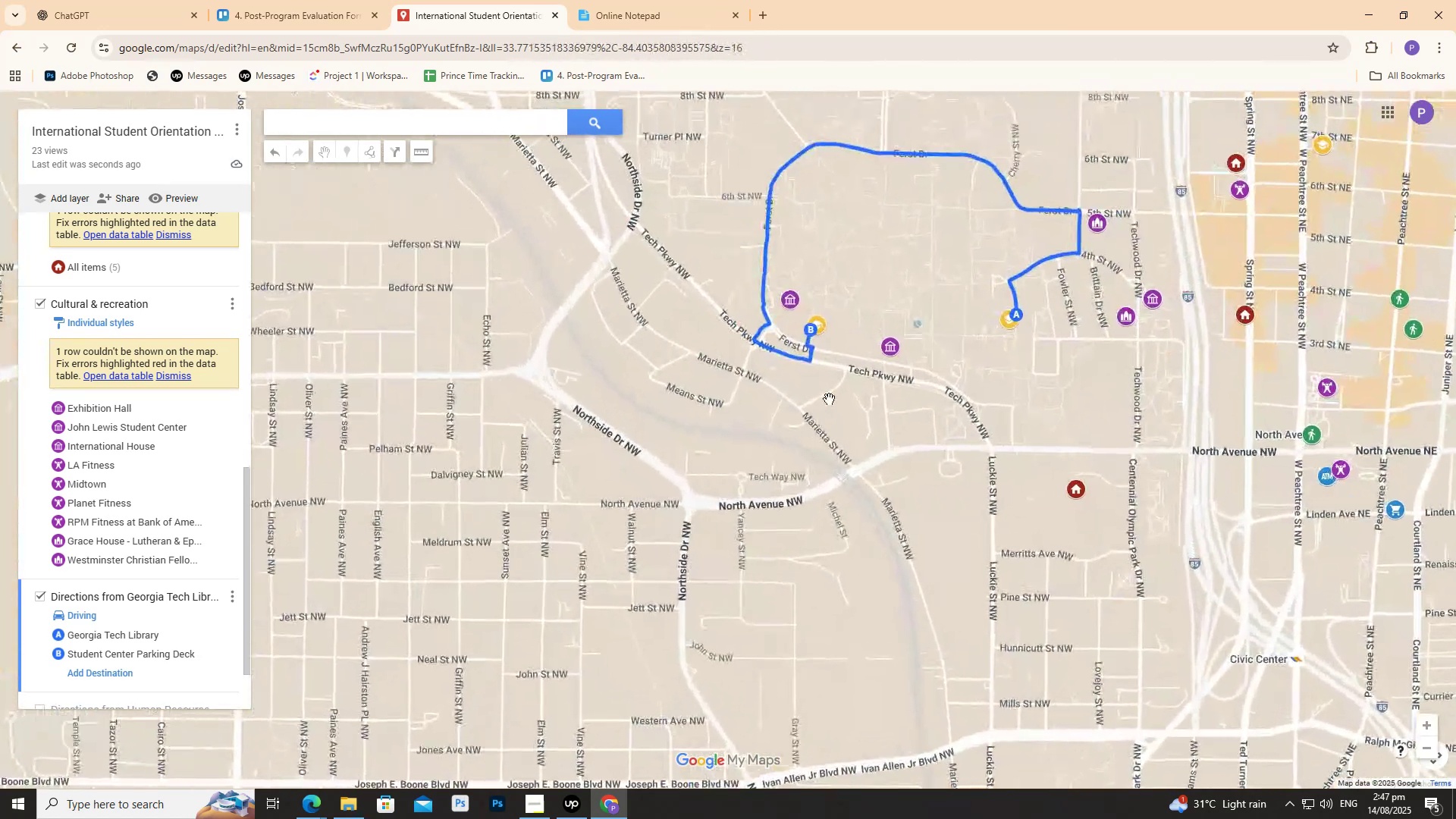 
left_click_drag(start_coordinate=[842, 372], to_coordinate=[594, 482])
 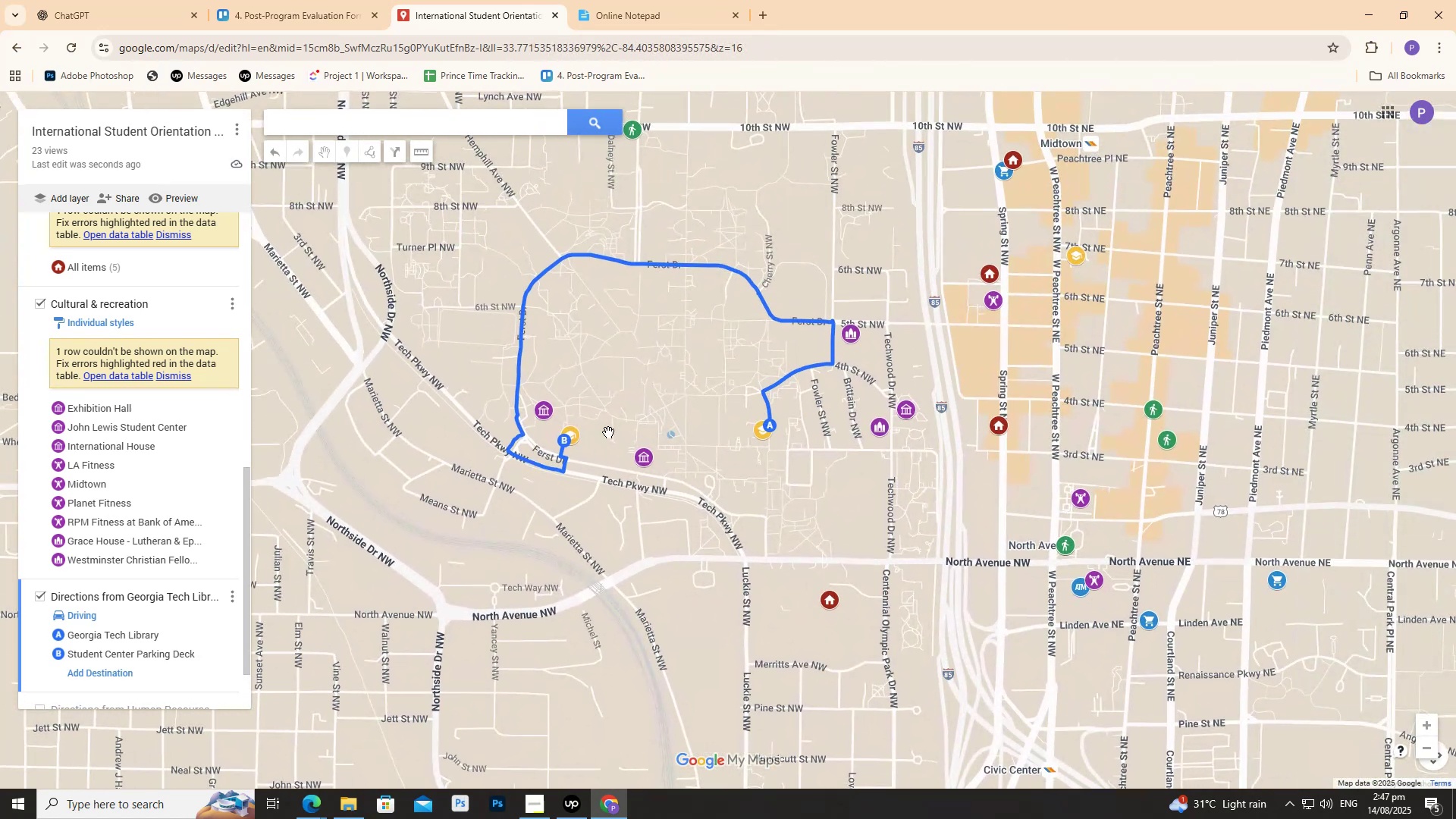 
scroll: coordinate [608, 407], scroll_direction: up, amount: 2.0
 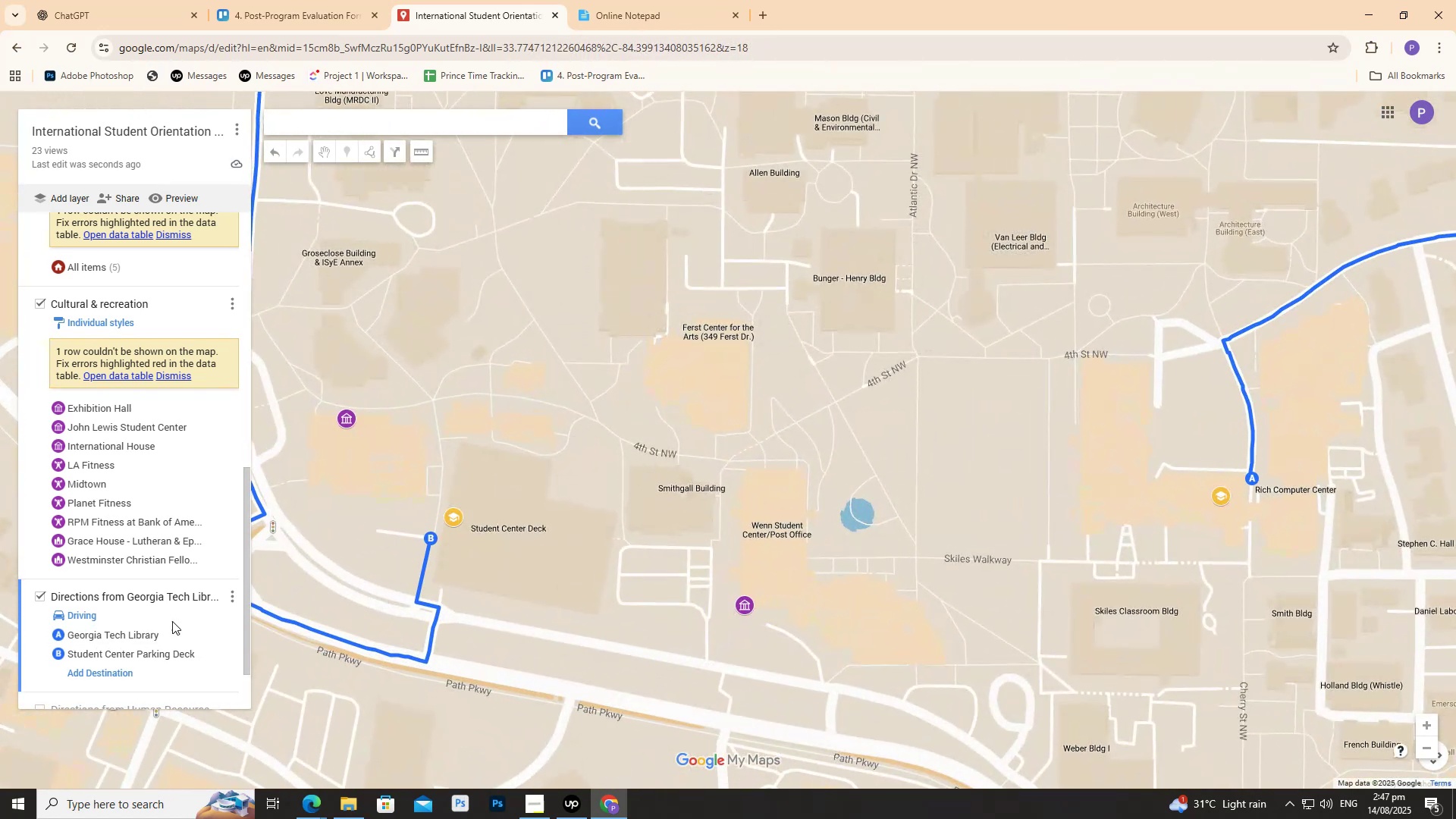 
left_click([162, 617])
 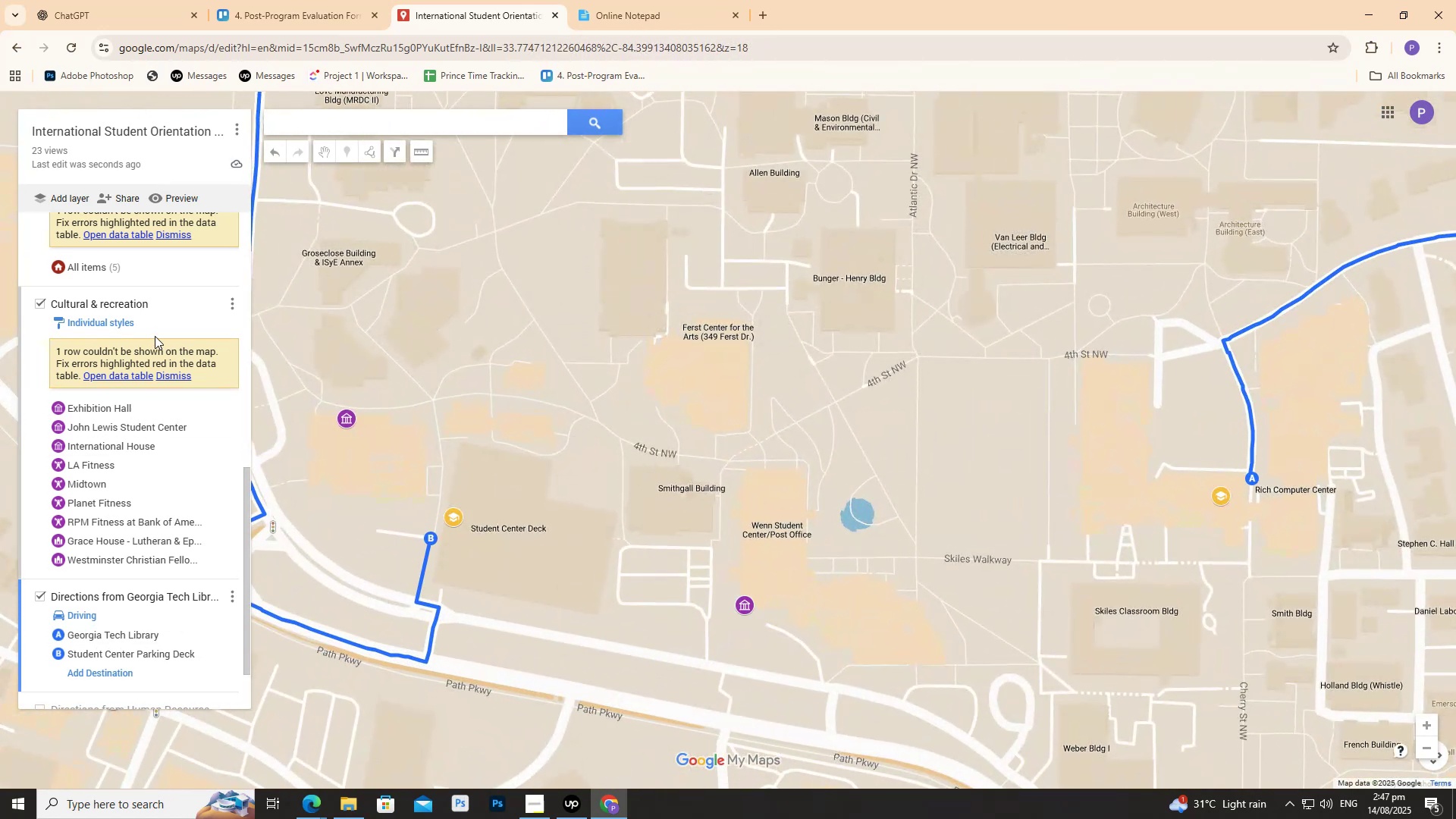 
left_click([655, 0])
 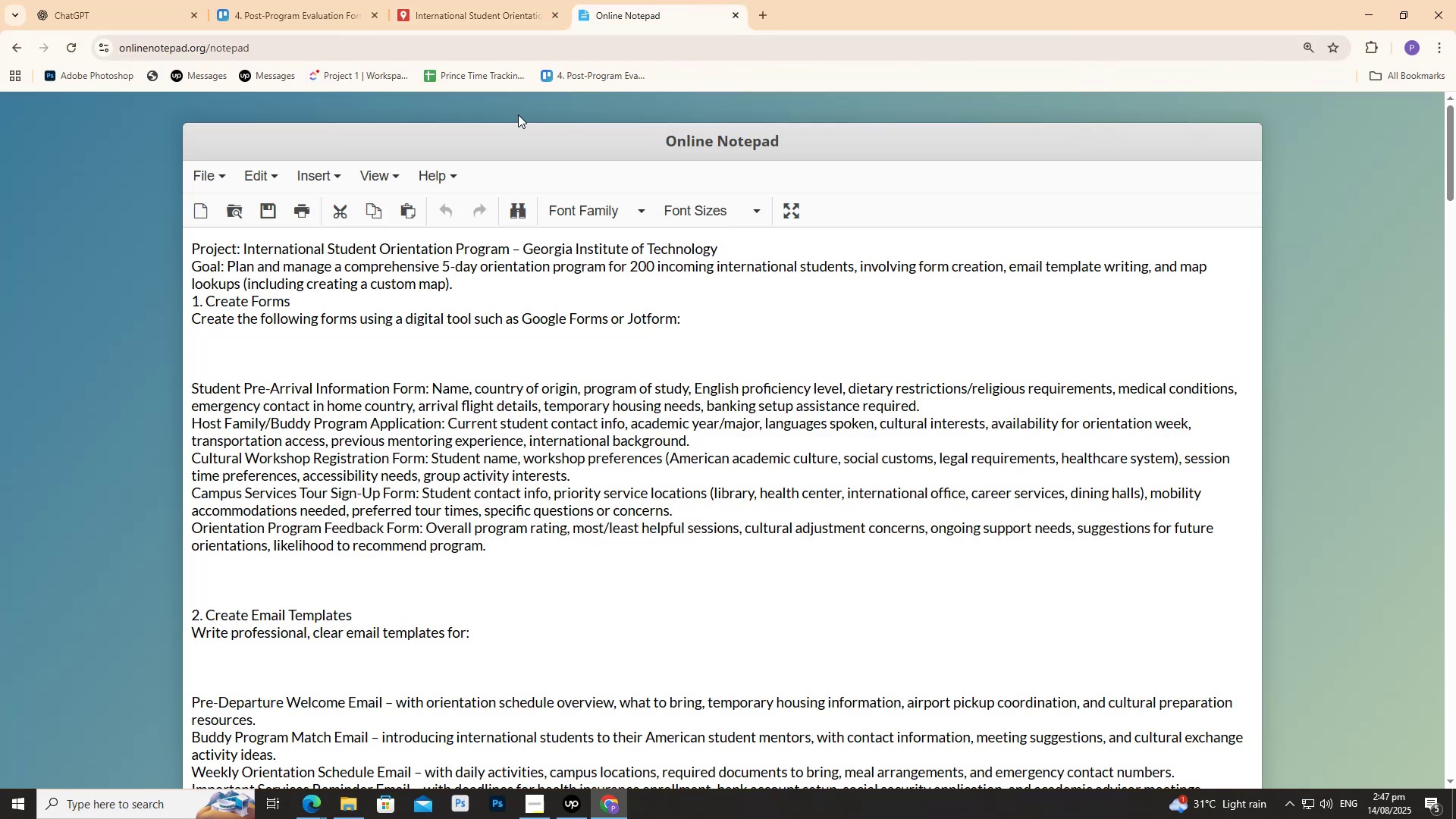 
scroll: coordinate [346, 438], scroll_direction: down, amount: 15.0
 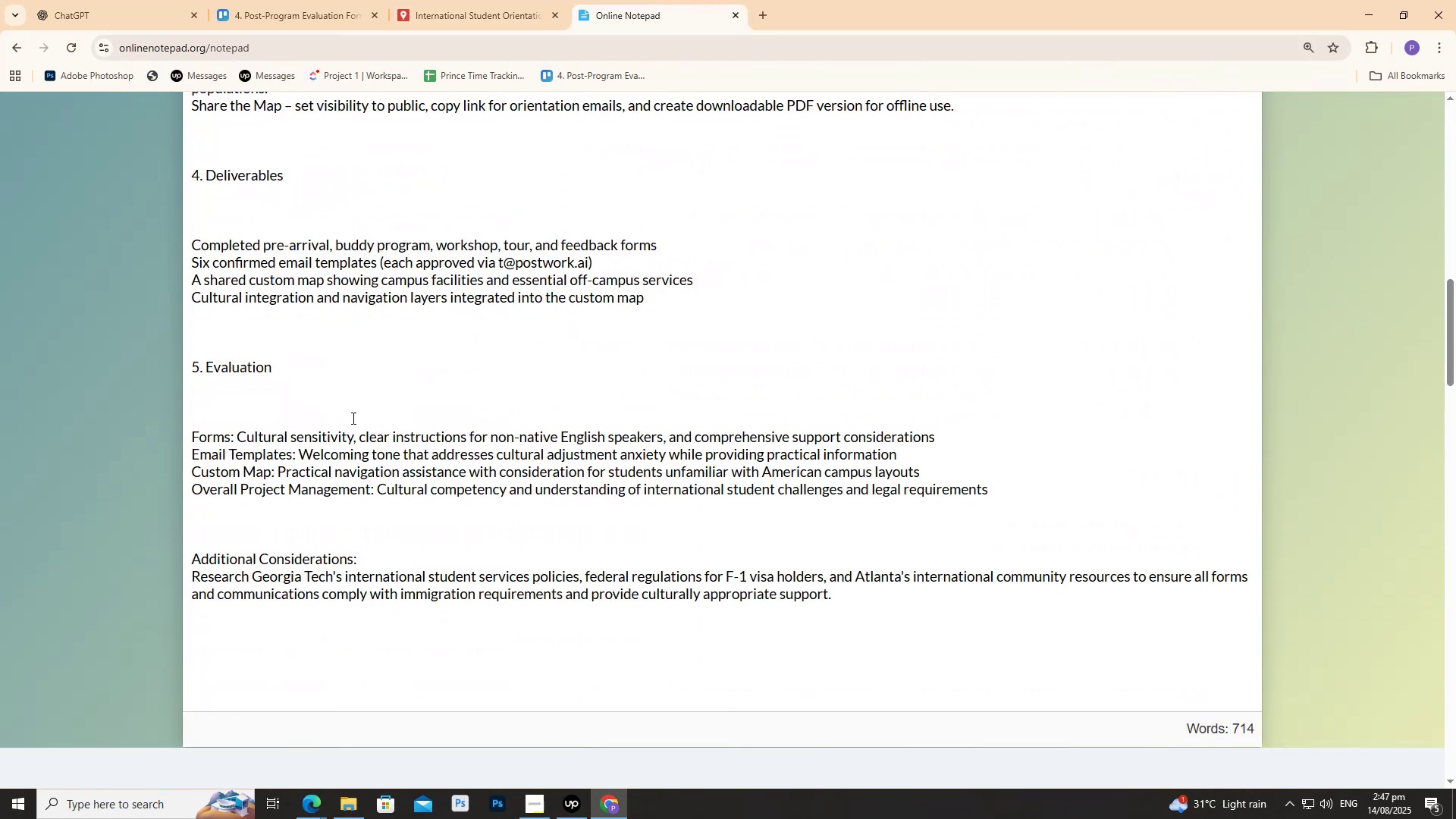 
scroll: coordinate [394, 381], scroll_direction: up, amount: 4.0
 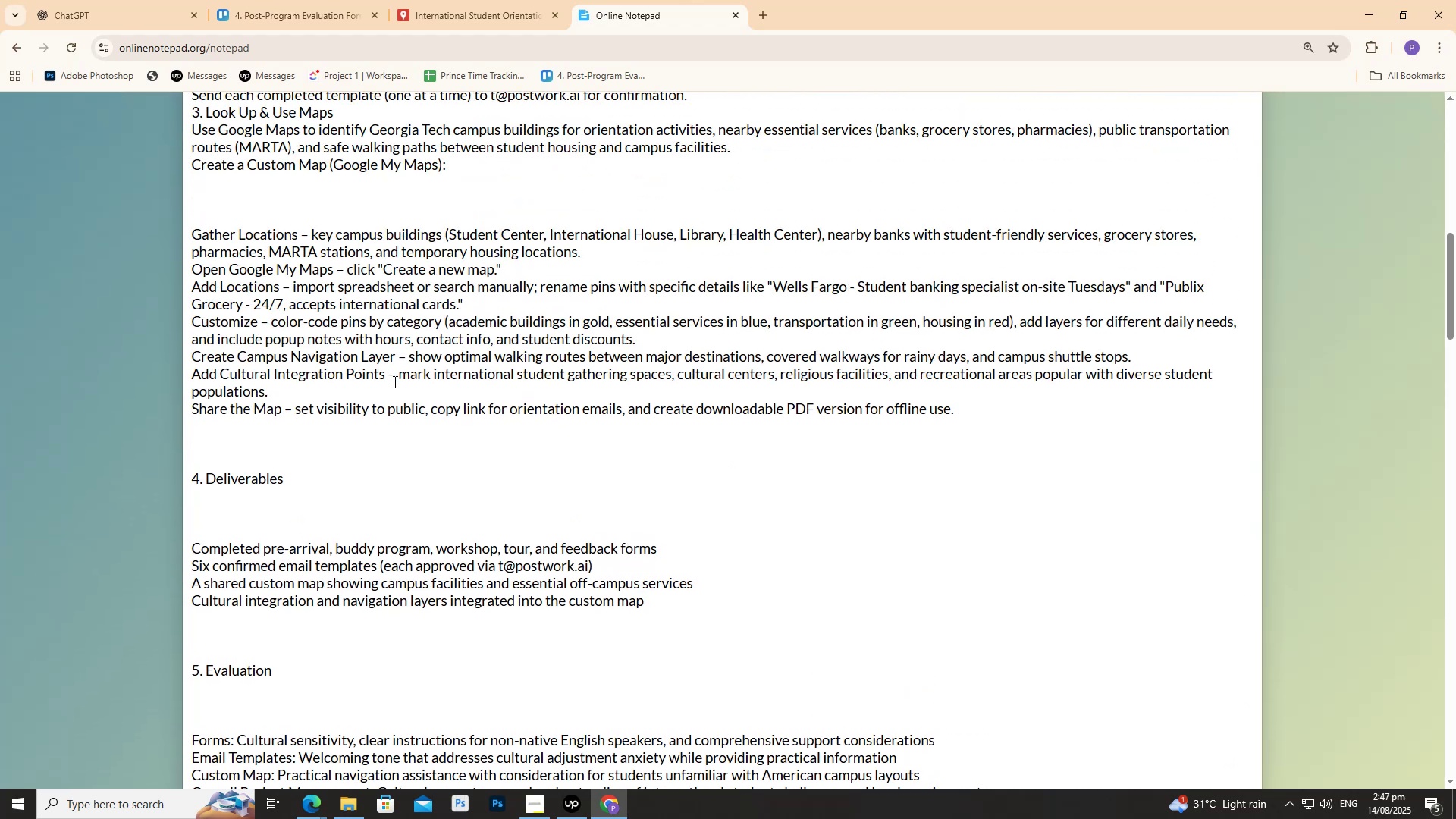 
wait(14.43)
 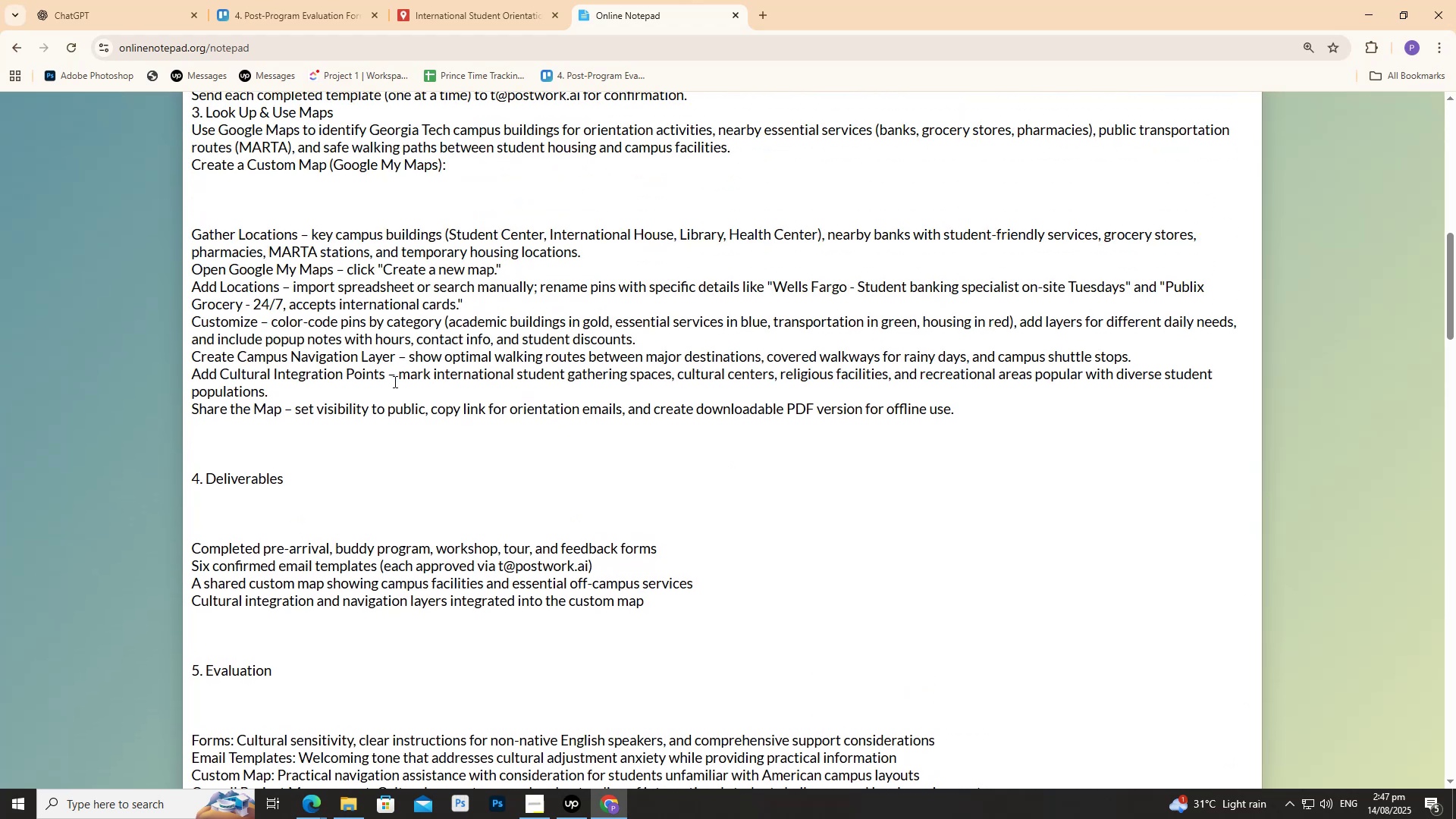 
left_click_drag(start_coordinate=[420, 315], to_coordinate=[443, 340])
 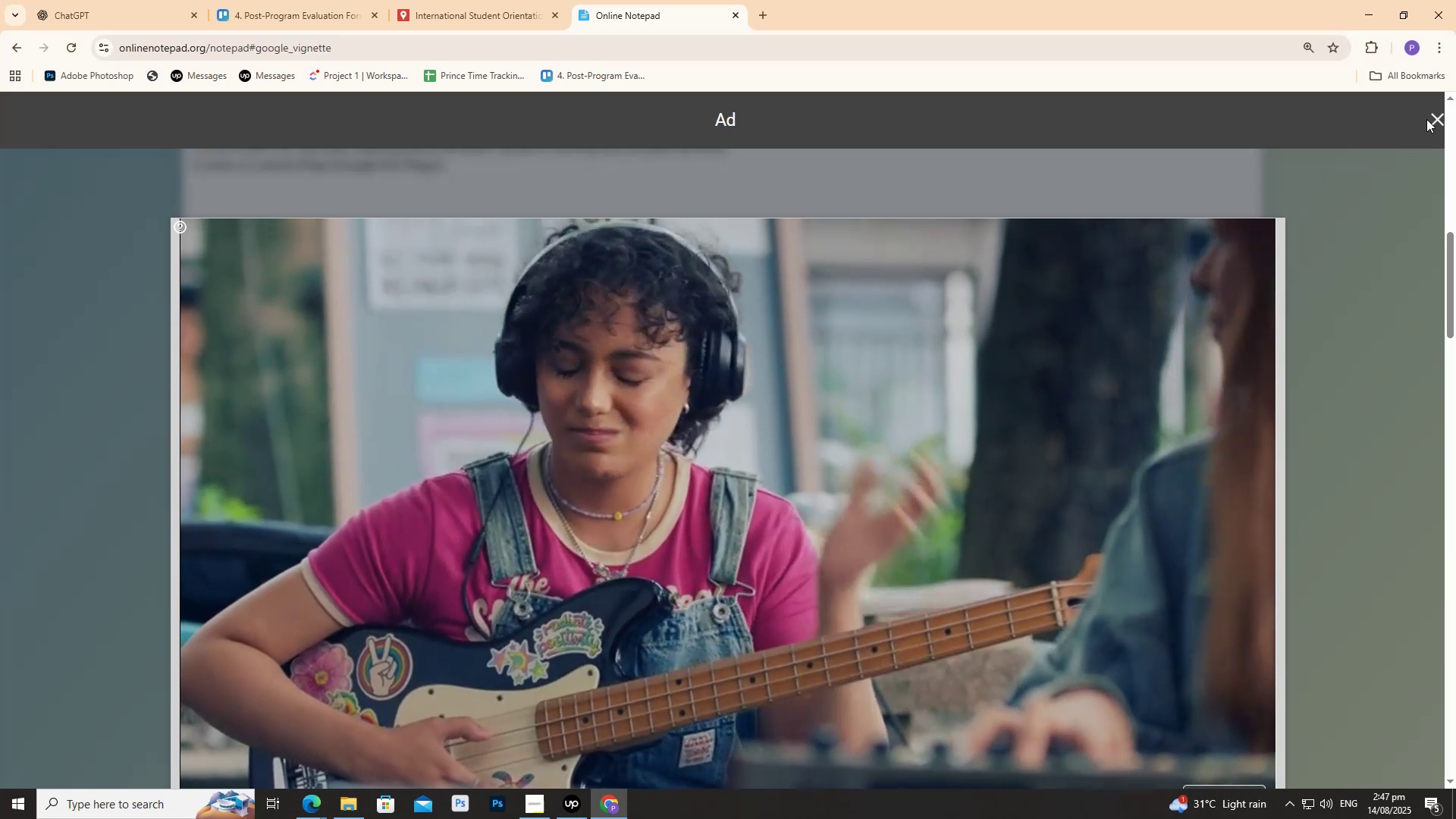 
left_click([1435, 118])
 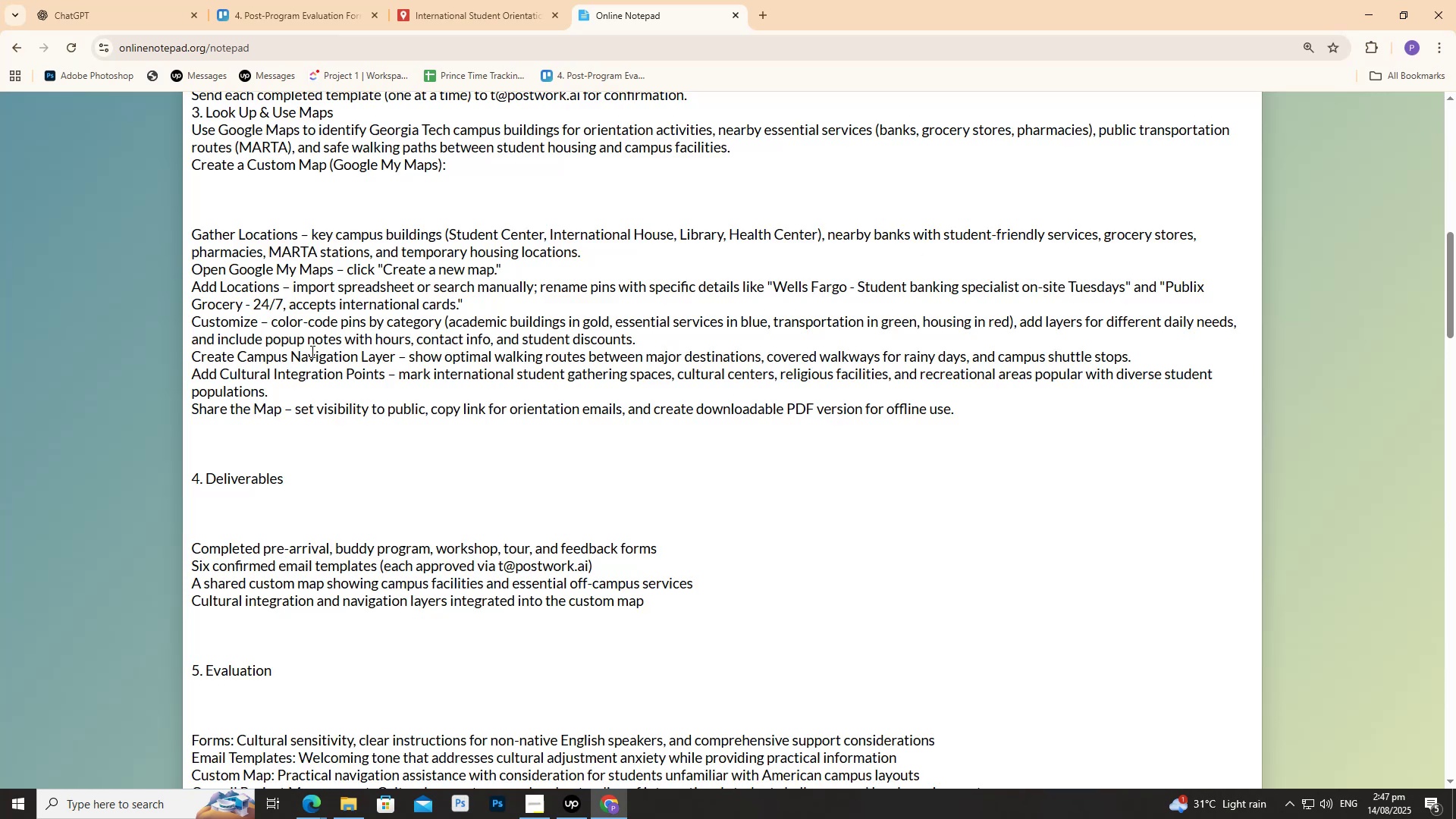 
left_click_drag(start_coordinate=[366, 358], to_coordinate=[1015, 383])
 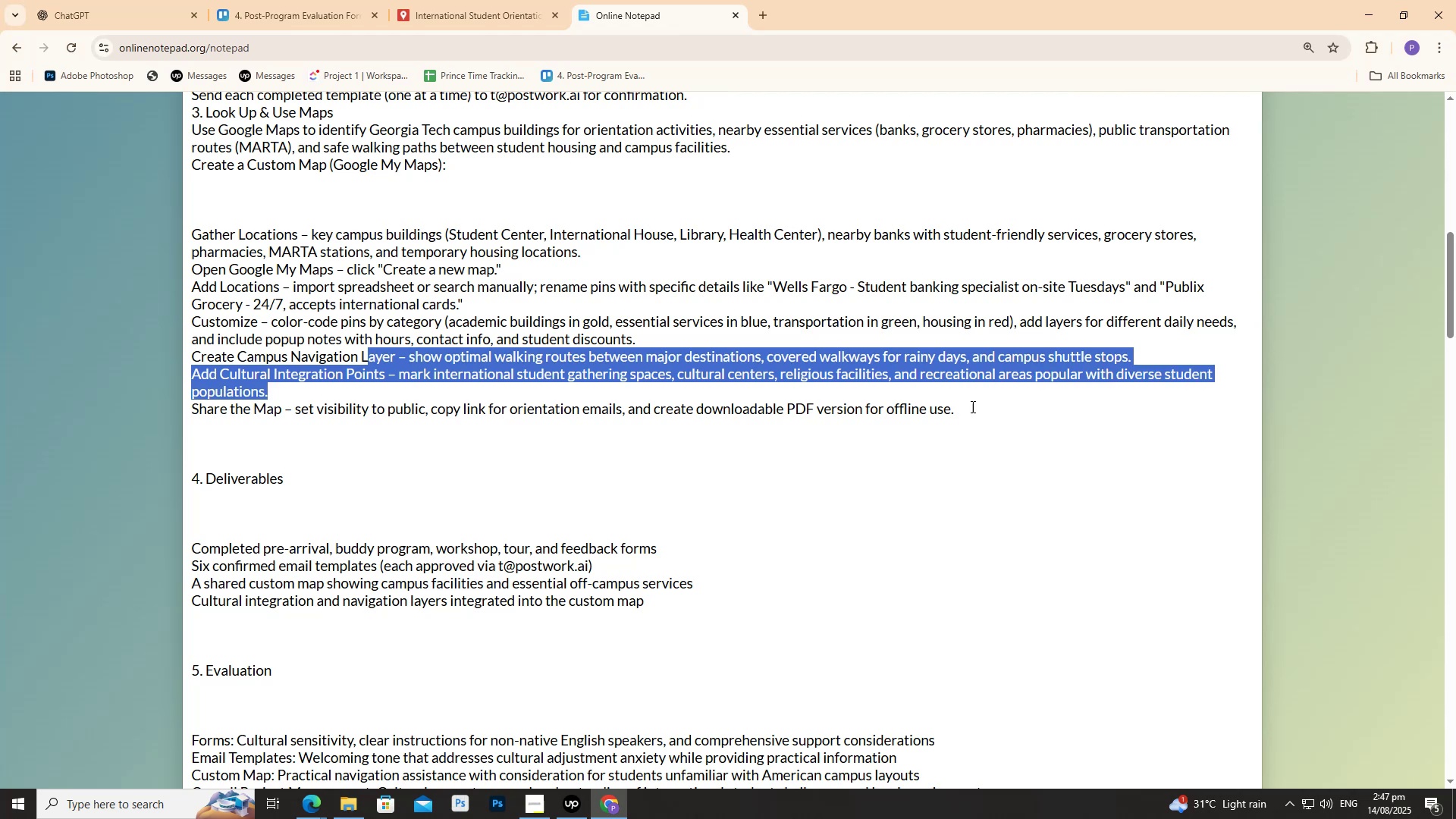 
scroll: coordinate [846, 449], scroll_direction: up, amount: 15.0
 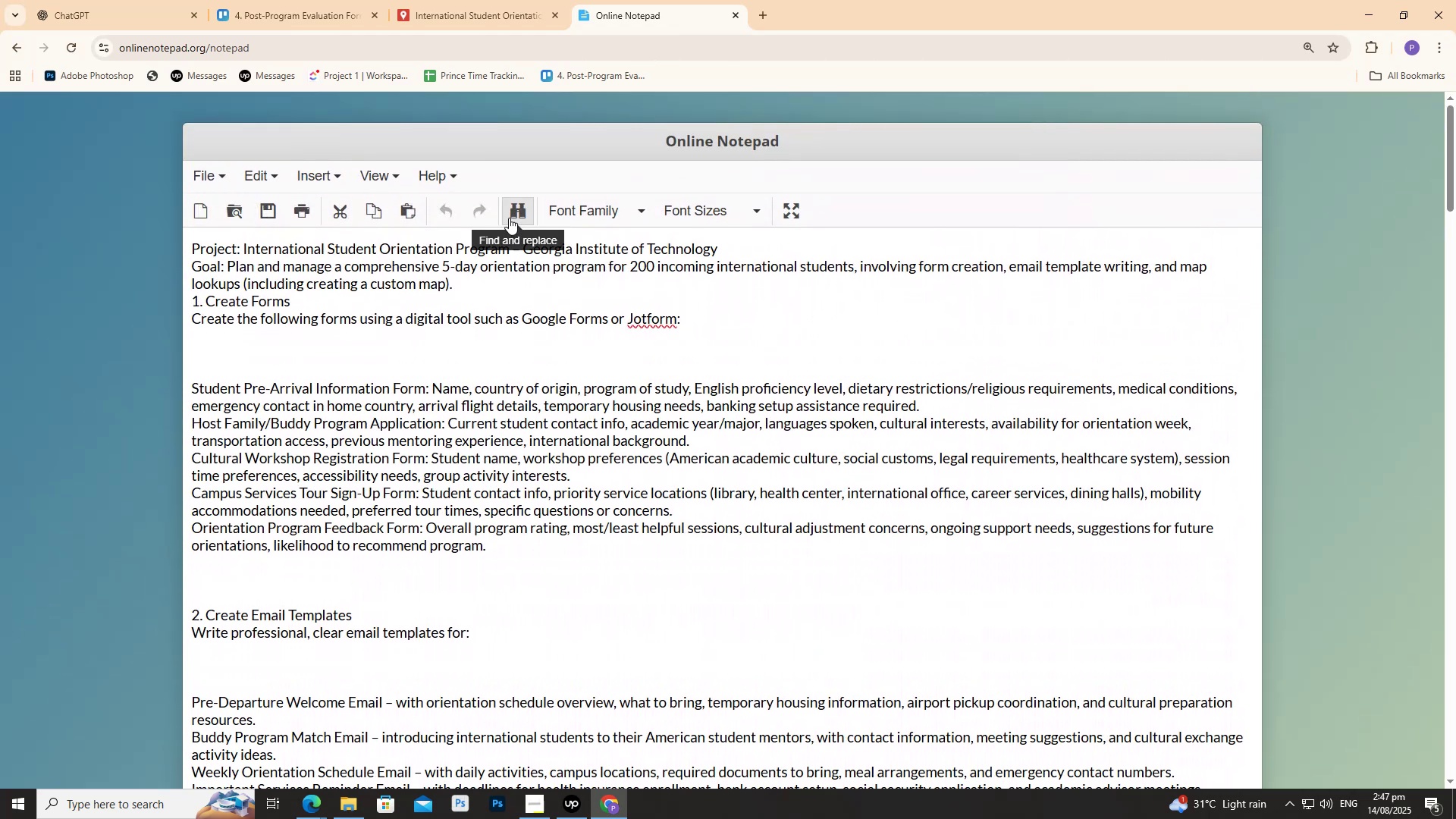 
left_click([378, 175])
 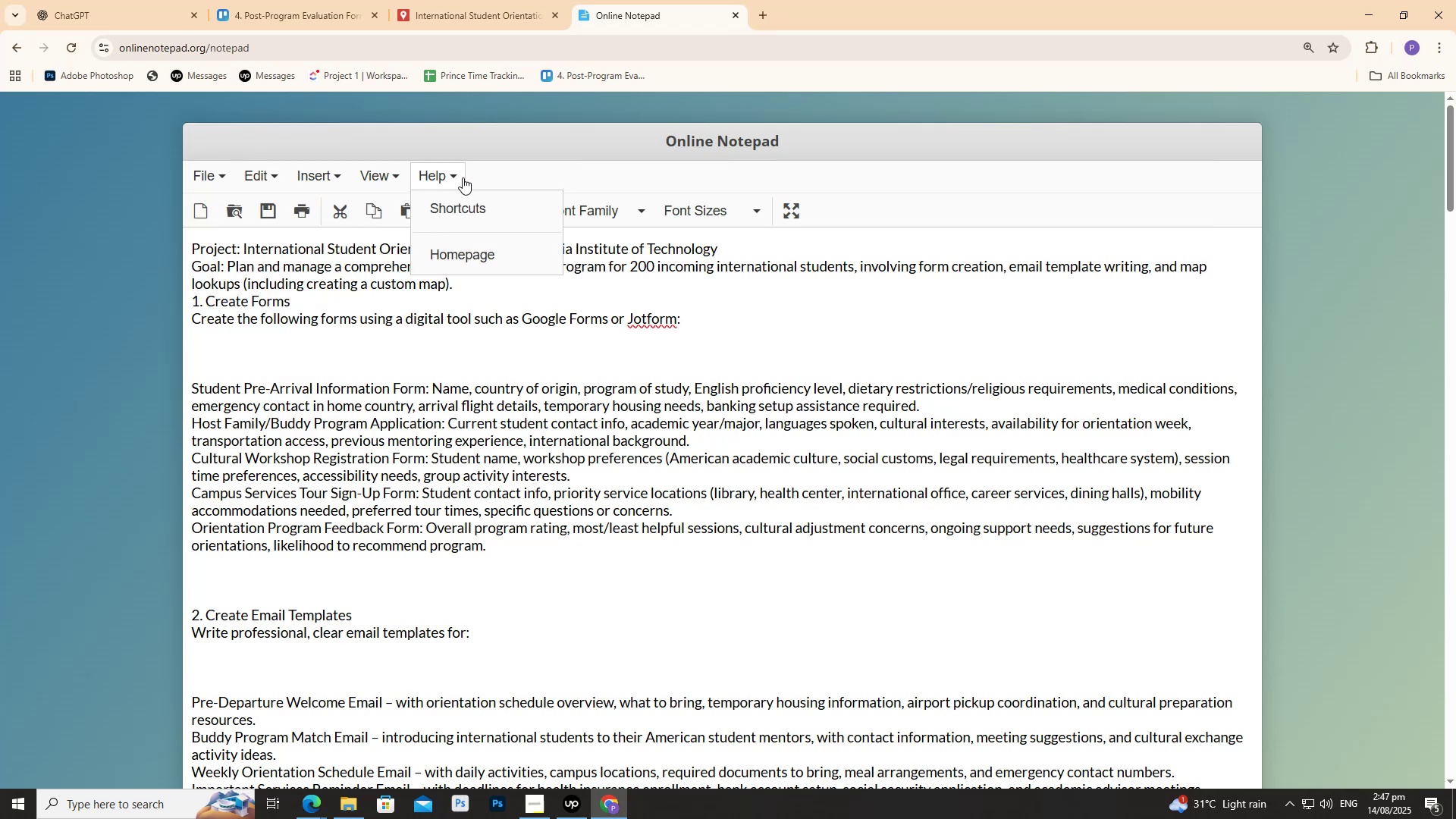 
wait(6.1)
 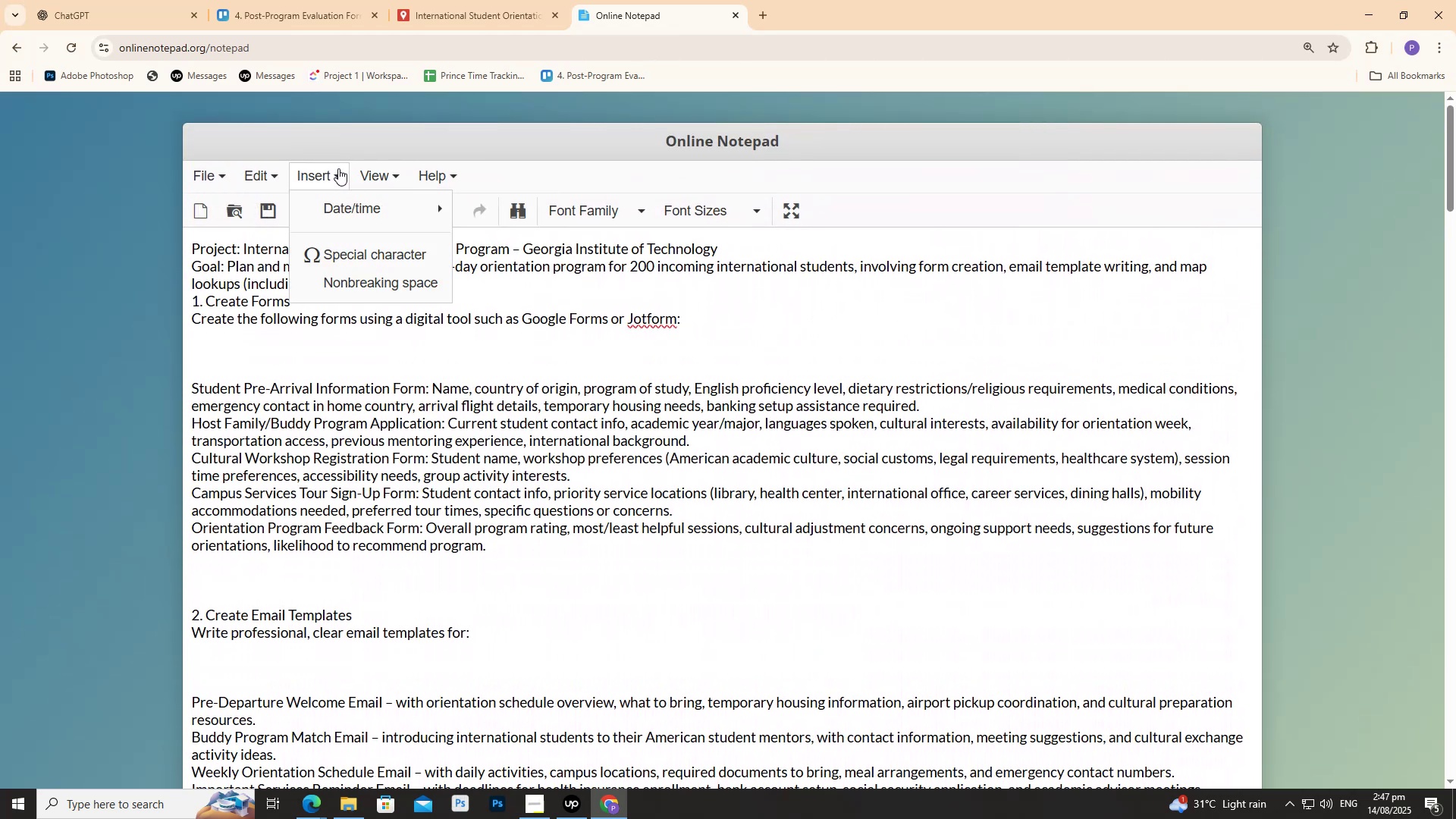 
left_click([758, 214])
 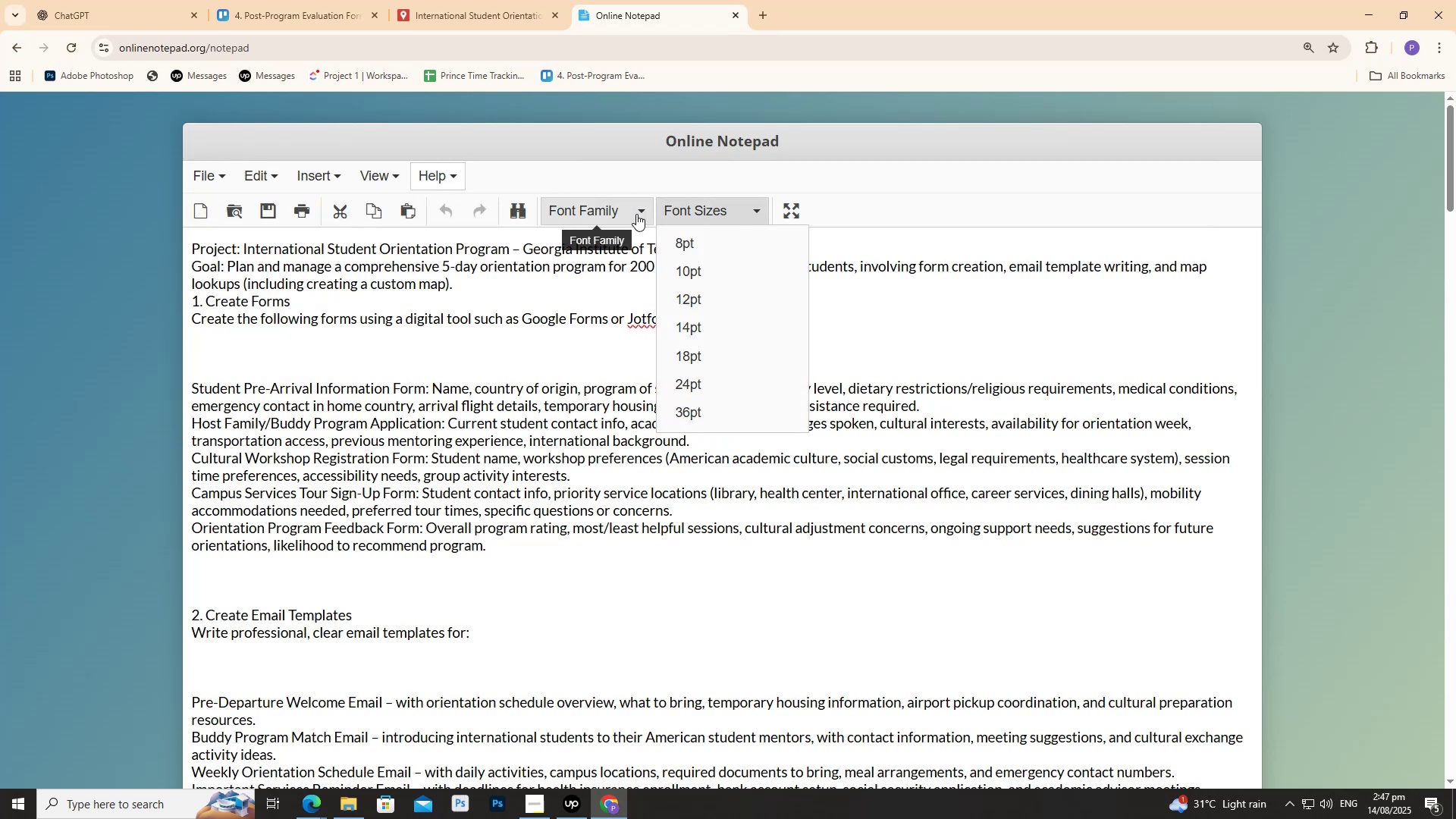 
left_click([636, 214])
 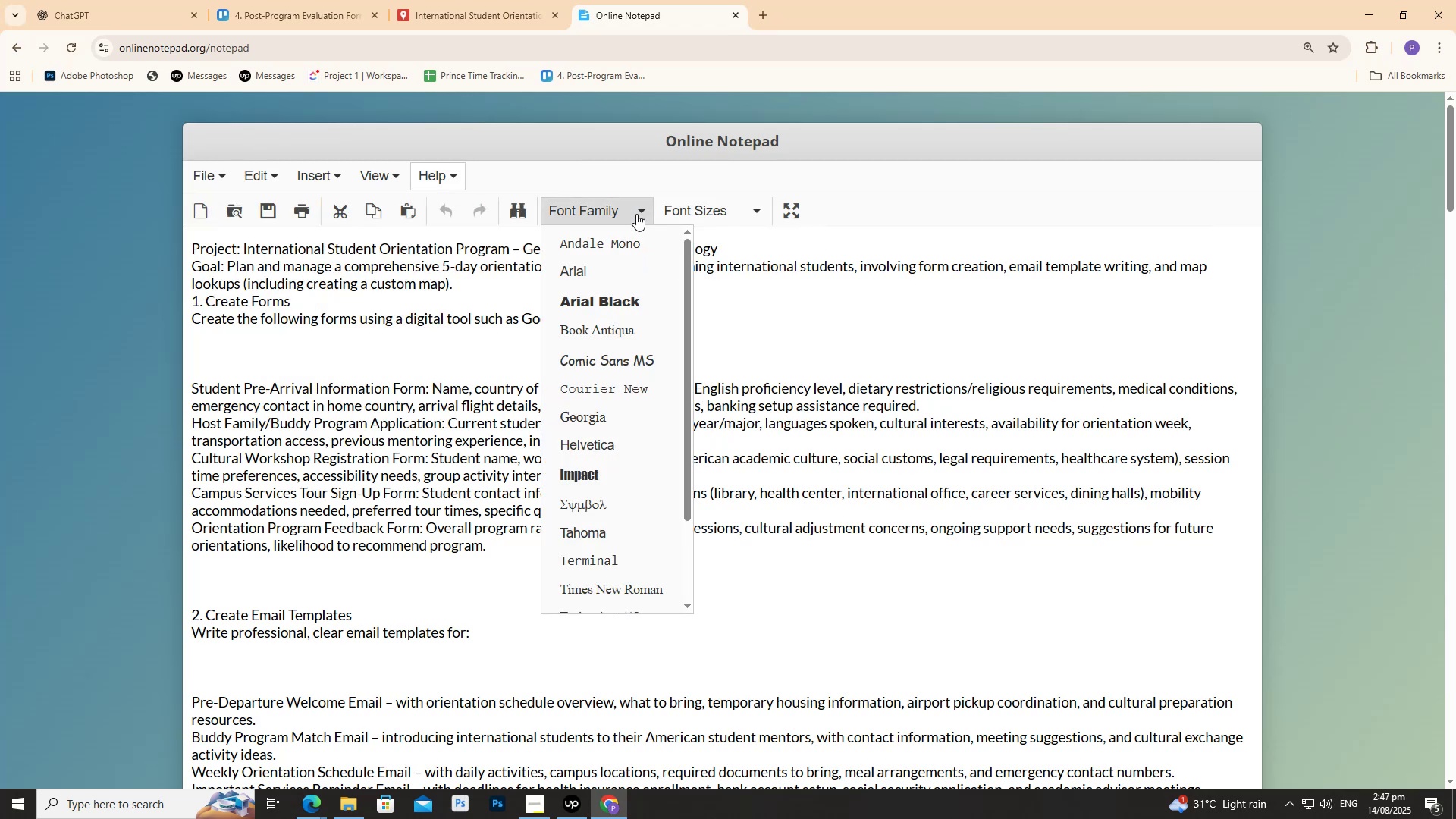 
left_click([636, 214])
 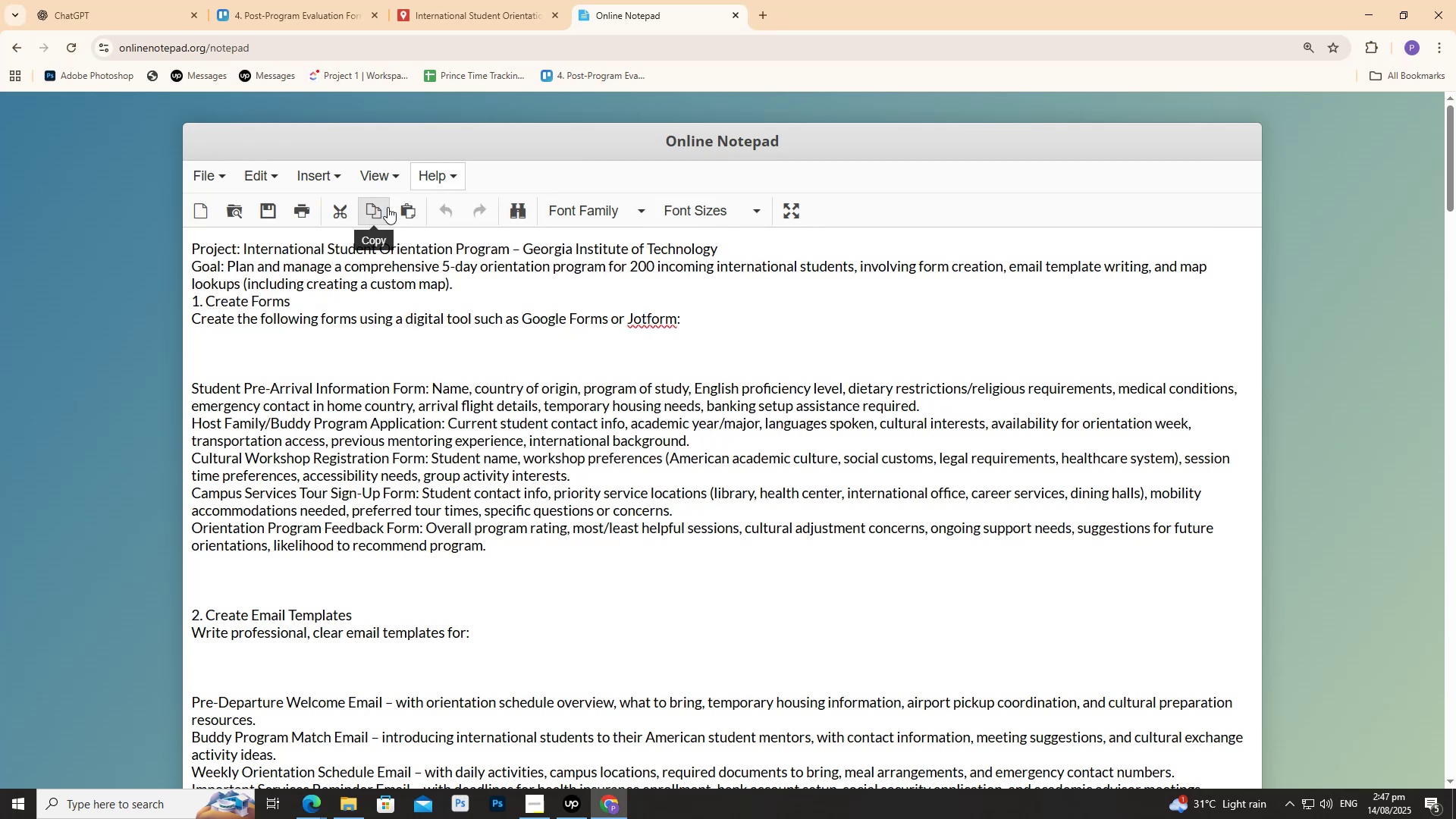 
scroll: coordinate [890, 418], scroll_direction: up, amount: 3.0
 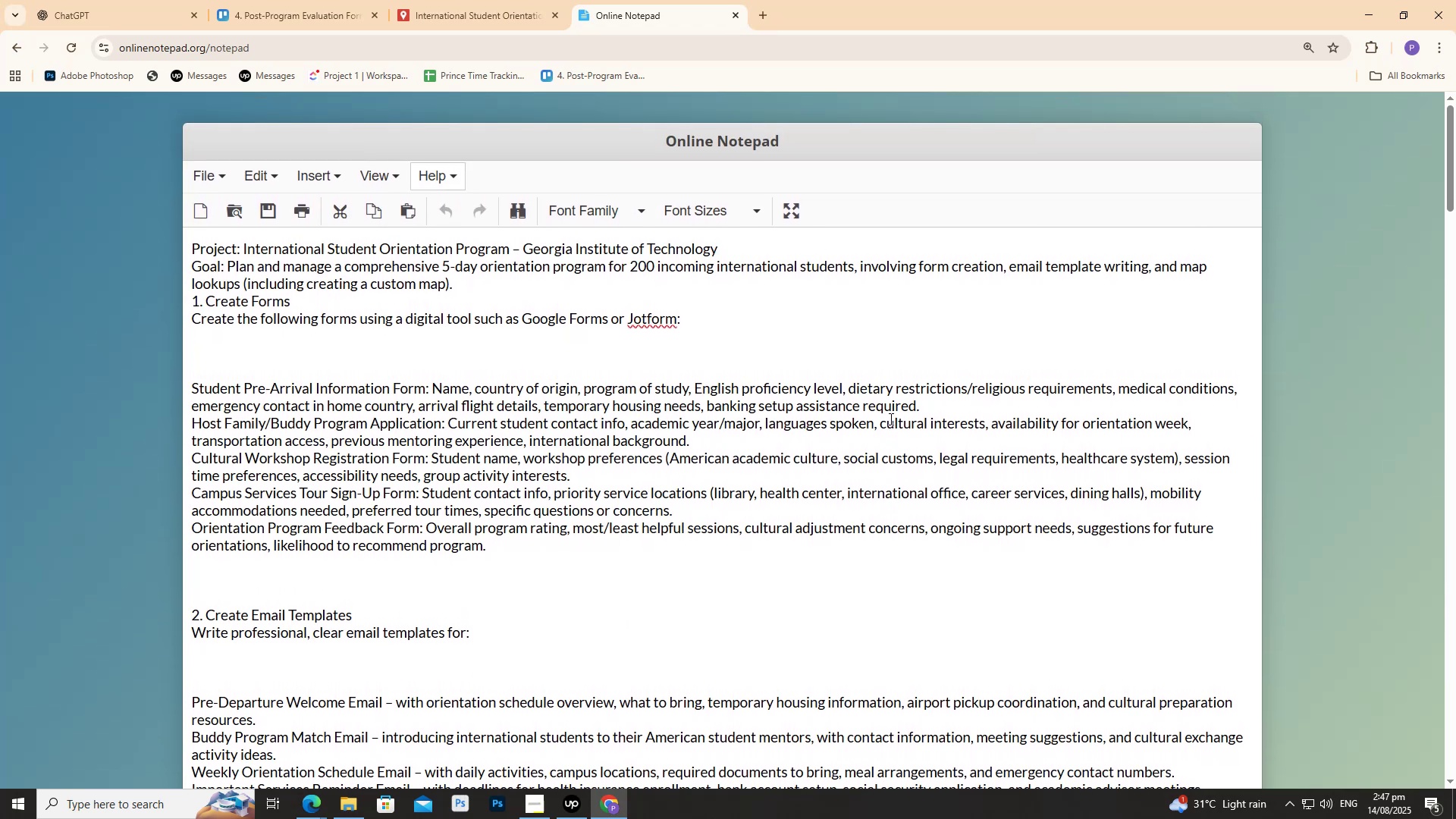 
scroll: coordinate [874, 419], scroll_direction: down, amount: 22.0
 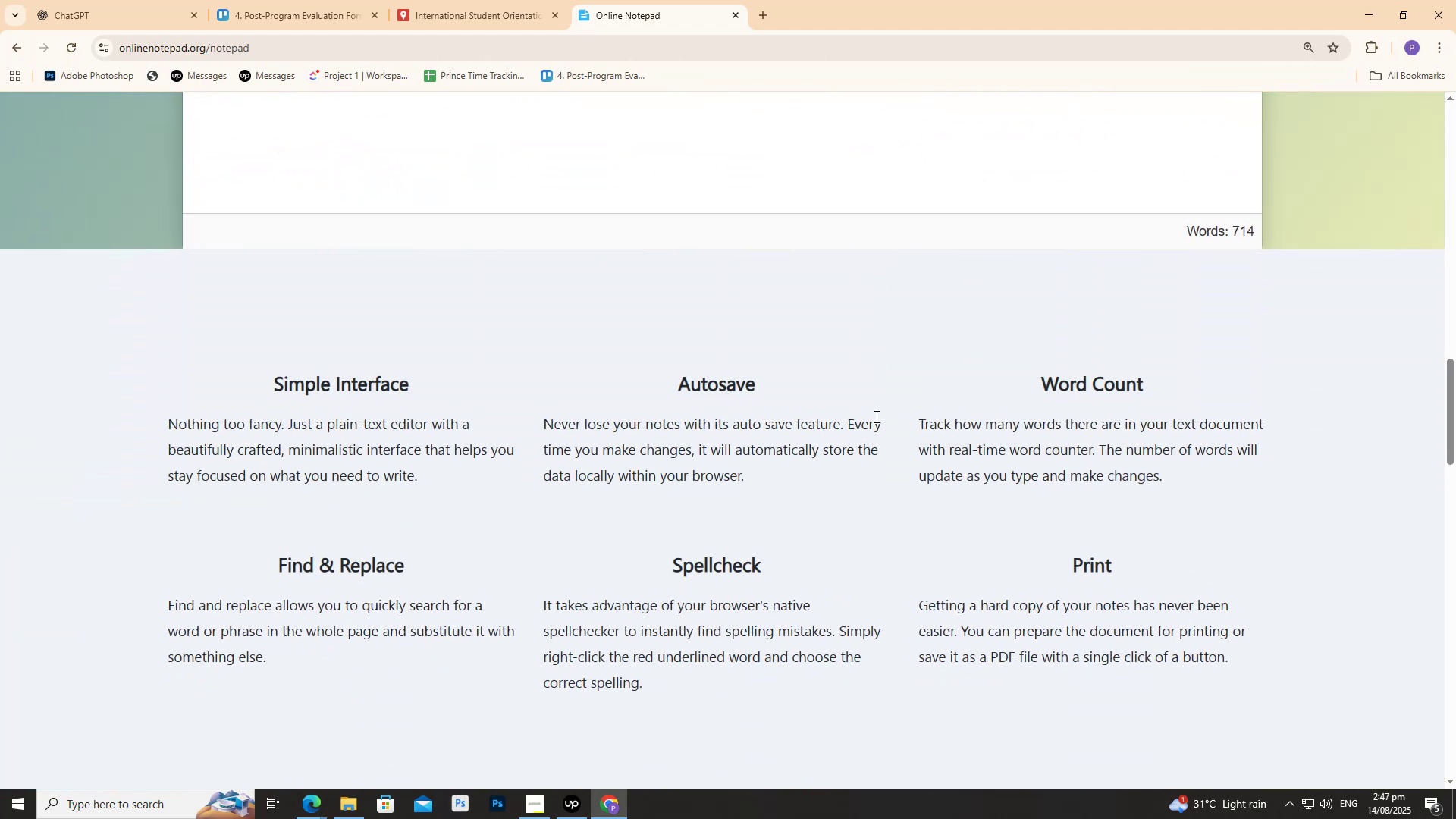 
scroll: coordinate [872, 416], scroll_direction: up, amount: 7.0
 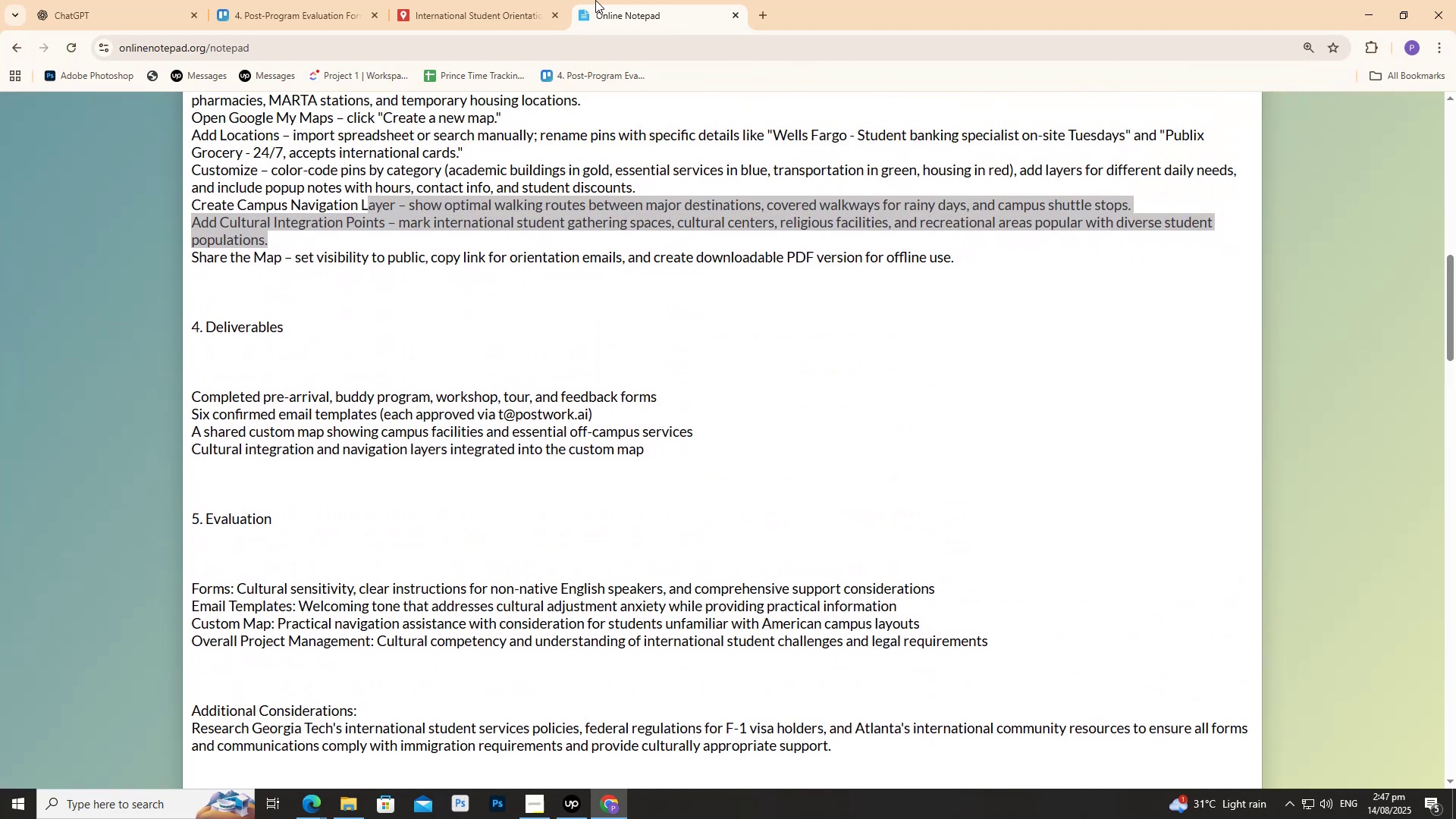 
left_click([565, 0])
 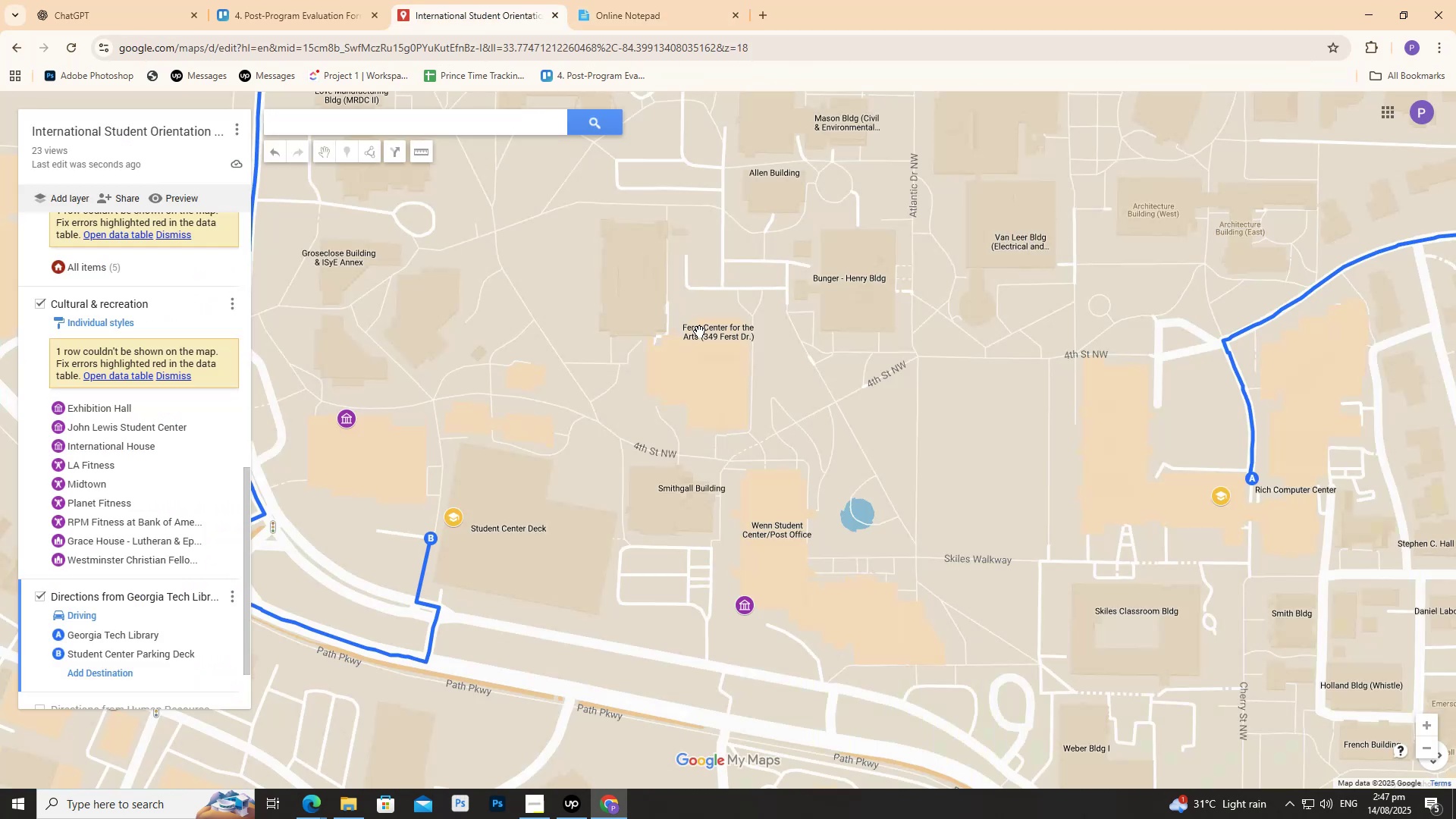 
left_click([699, 332])
 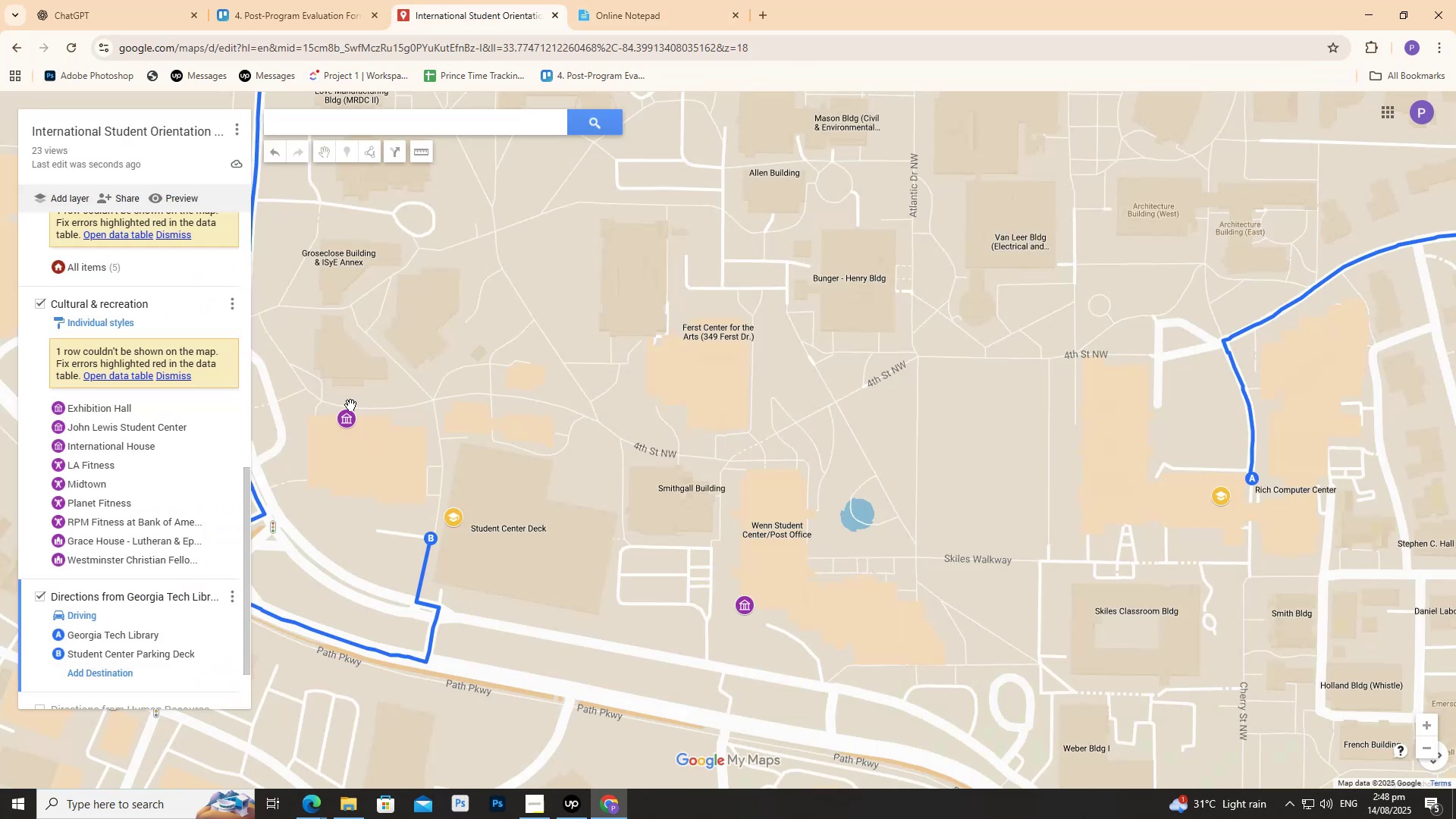 
scroll: coordinate [399, 471], scroll_direction: down, amount: 13.0
 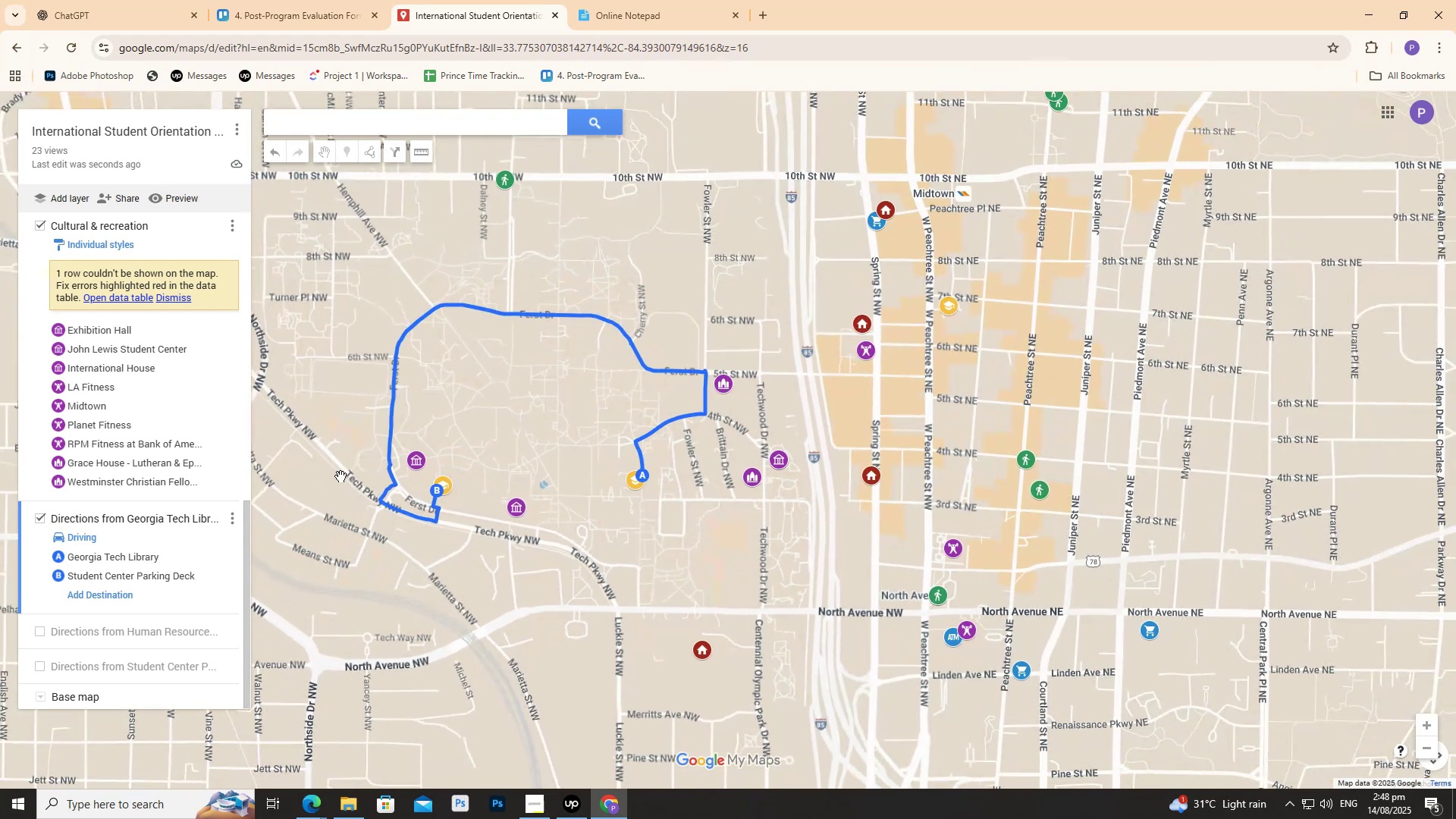 
scroll: coordinate [556, 489], scroll_direction: up, amount: 14.0
 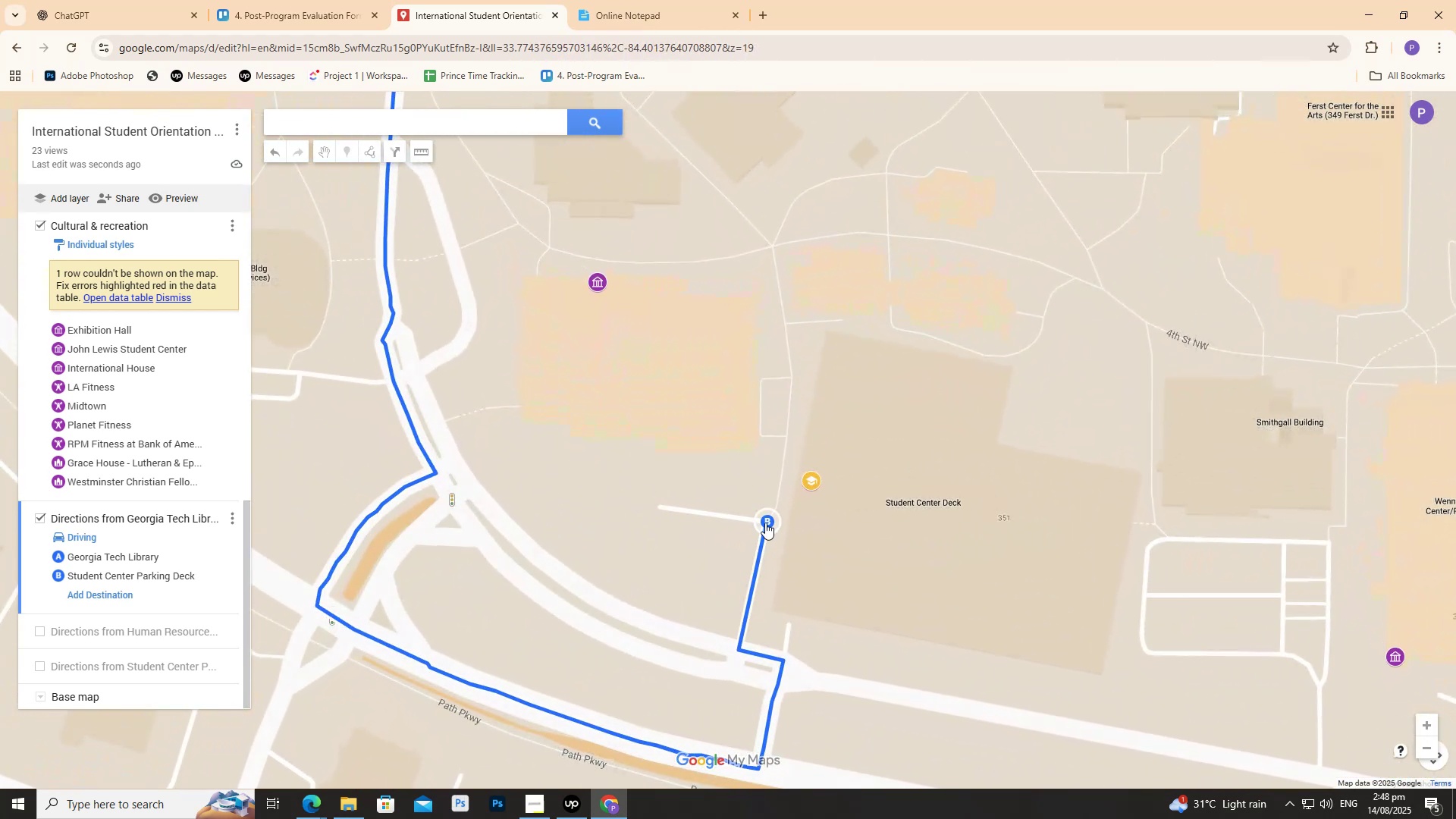 
left_click([765, 522])
 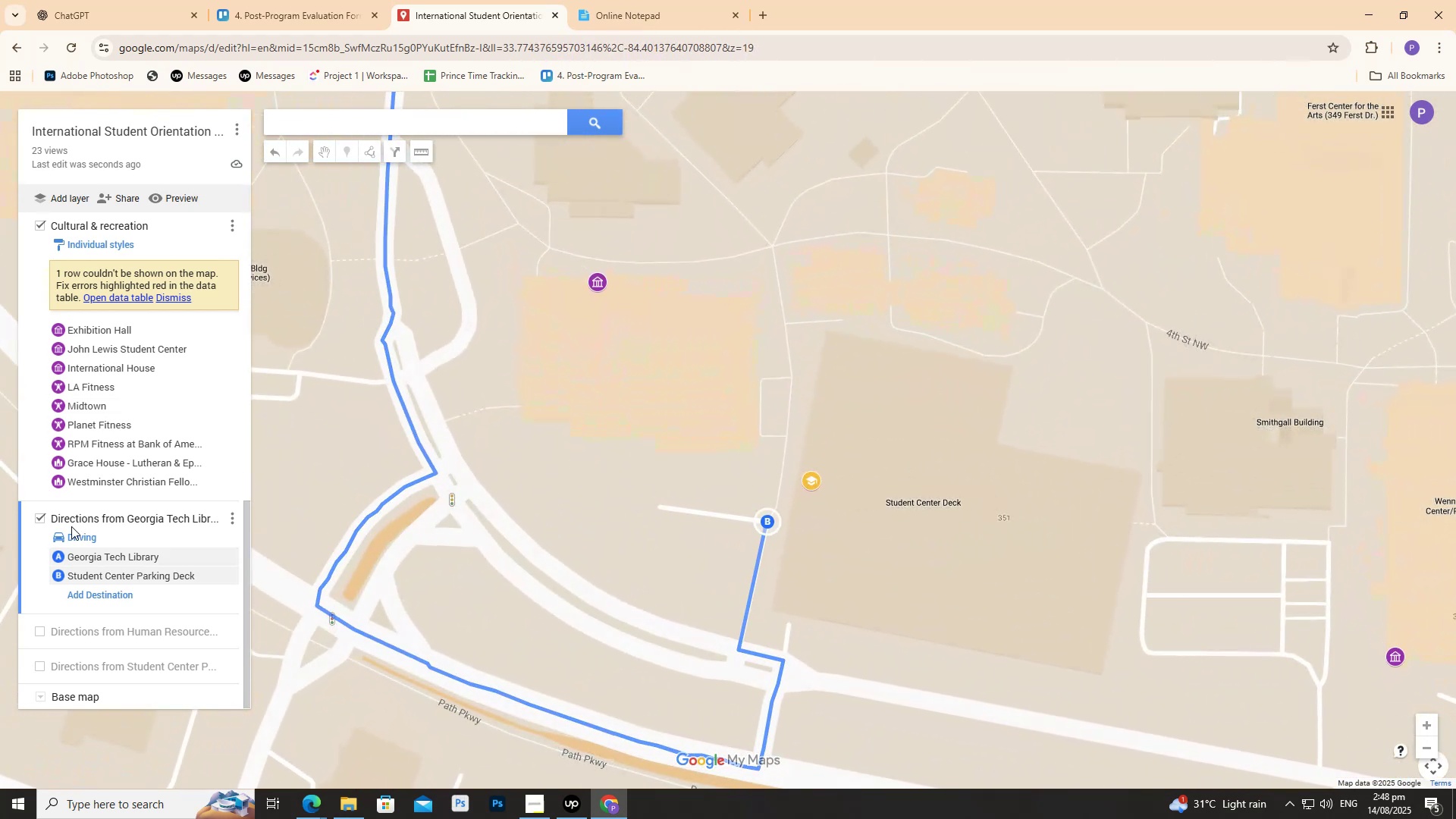 
left_click_drag(start_coordinate=[48, 513], to_coordinate=[52, 514])
 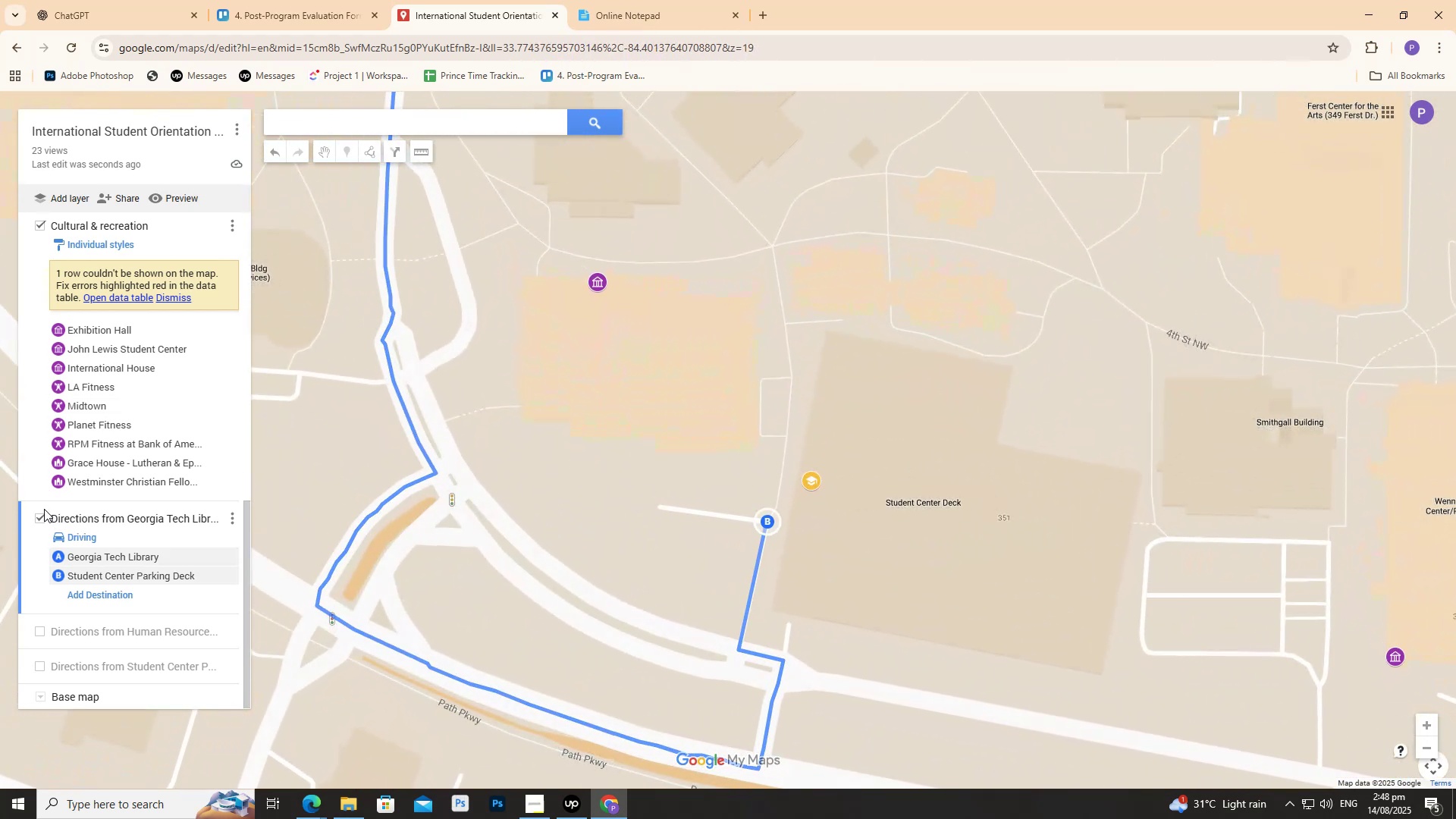 
left_click([42, 512])
 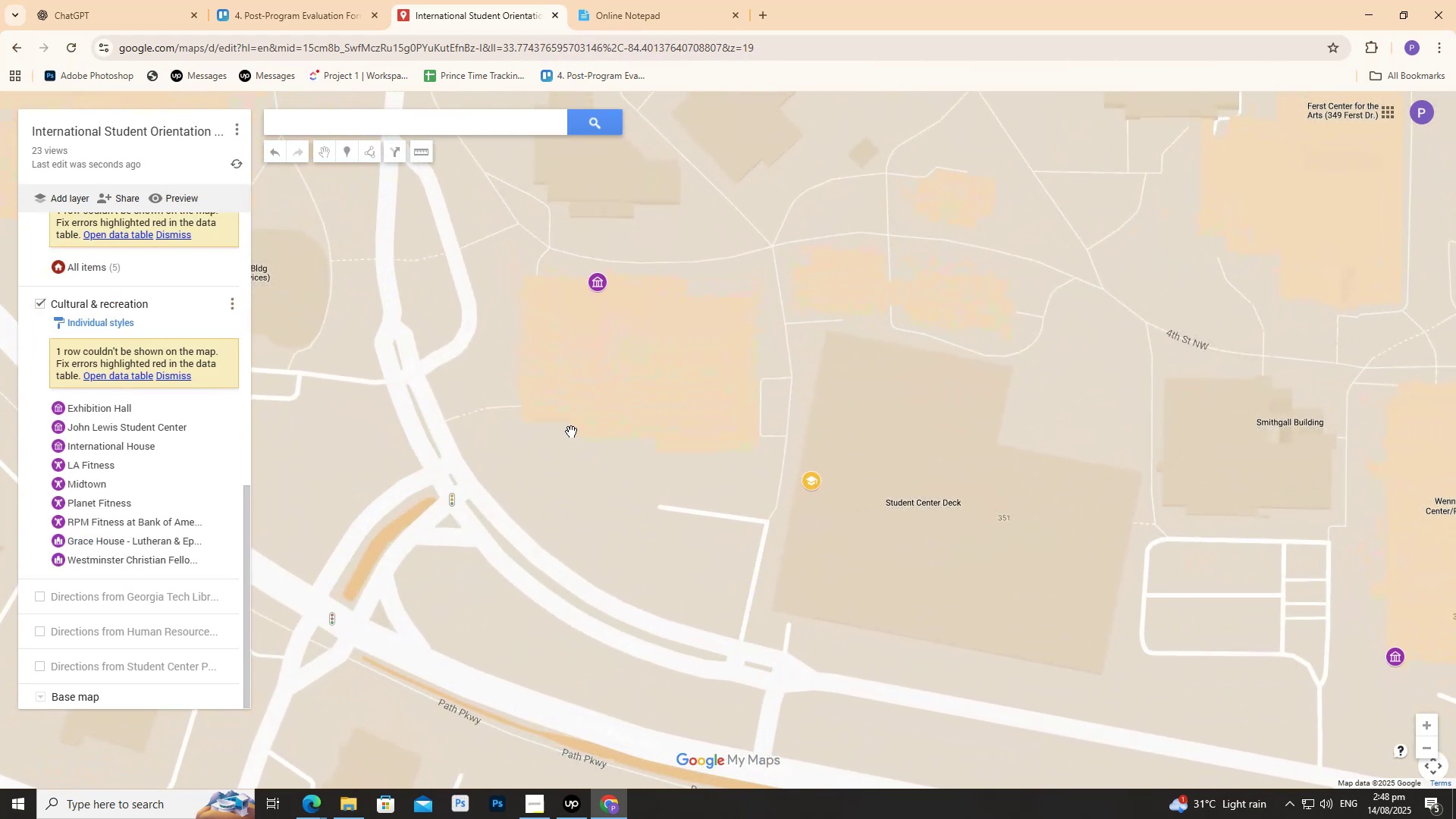 
double_click([580, 423])
 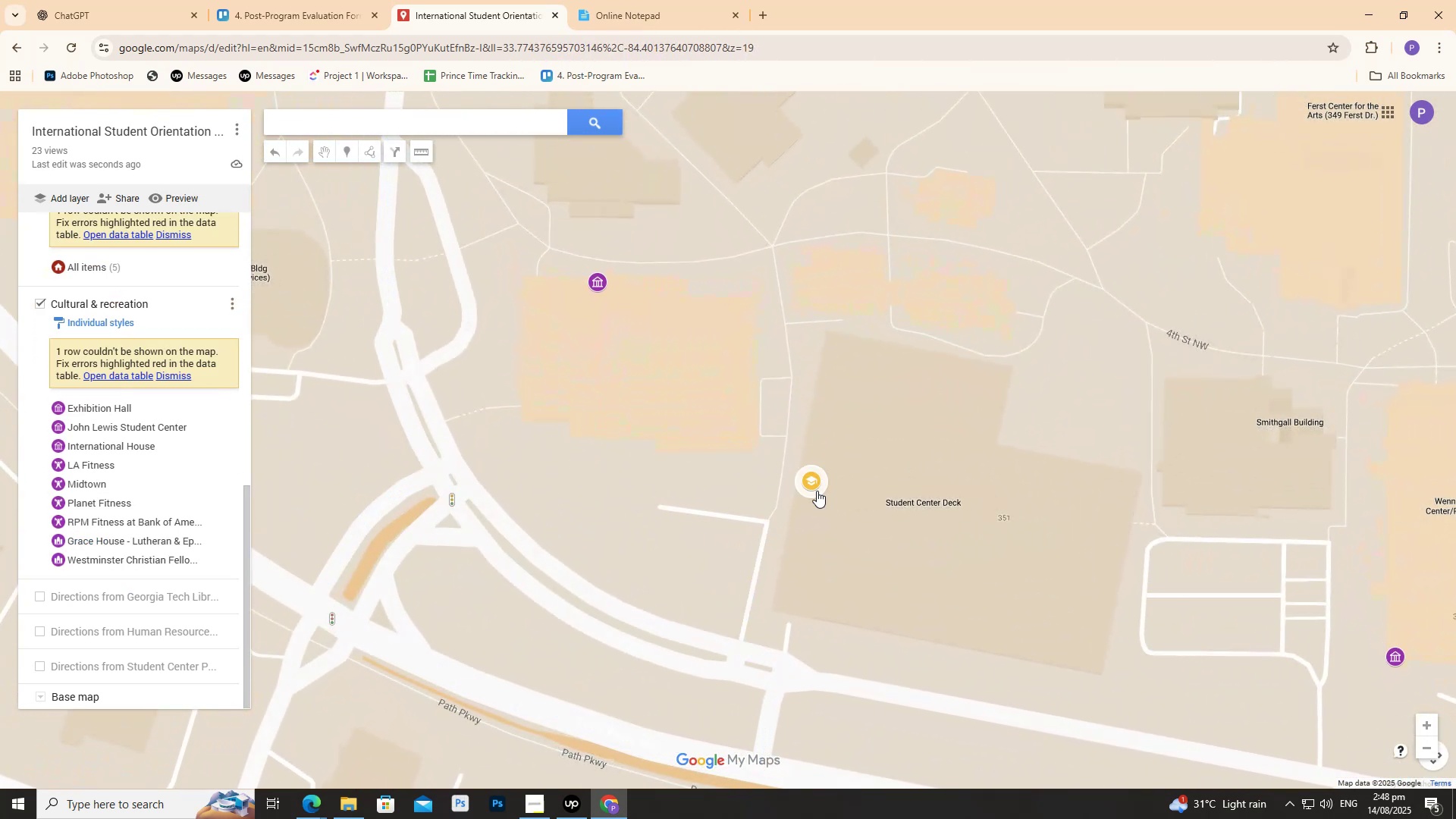 
left_click([811, 486])
 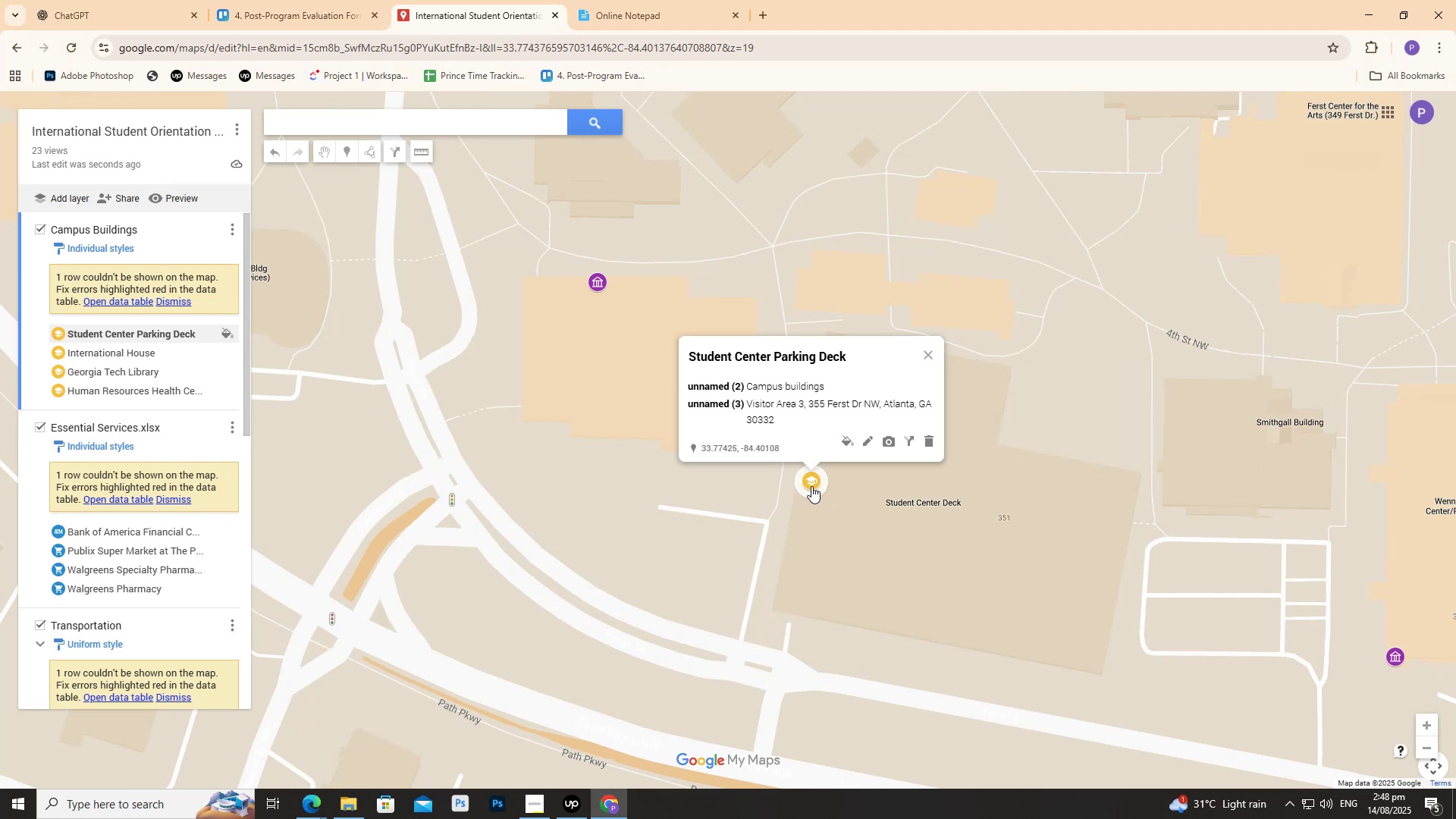 
mouse_move([855, 446])
 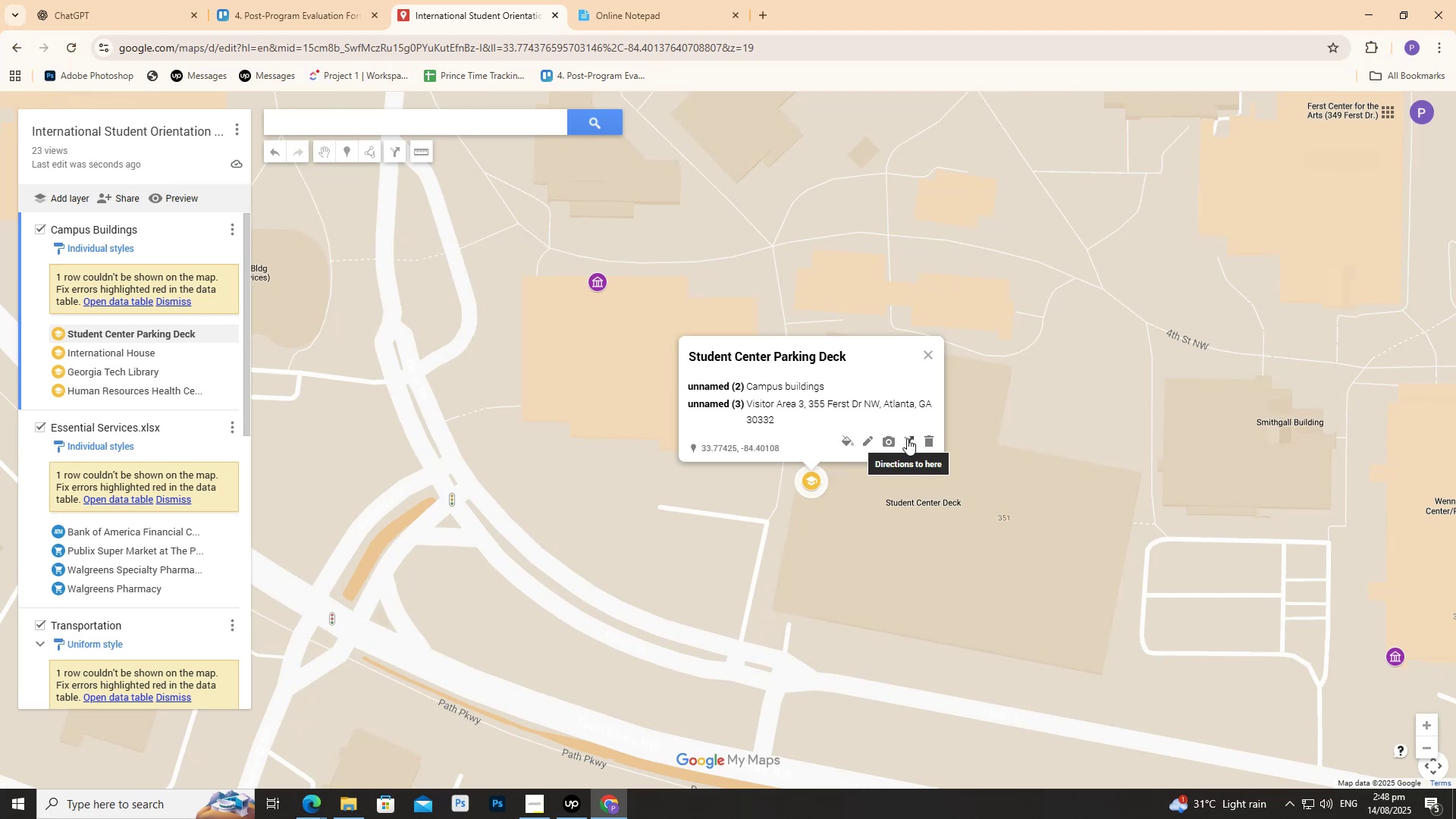 
left_click([506, 415])
 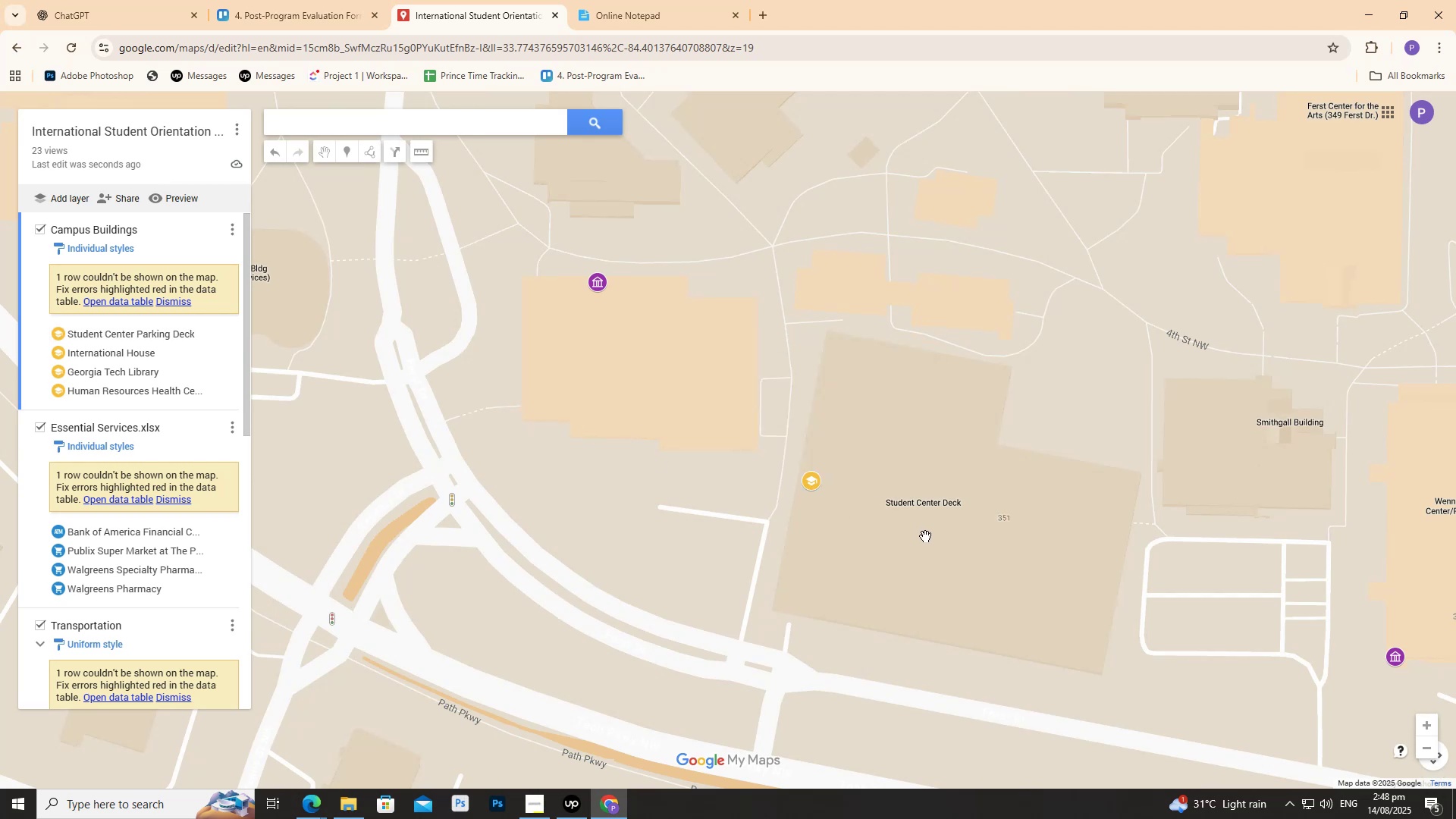 
scroll: coordinate [610, 485], scroll_direction: up, amount: 3.0
 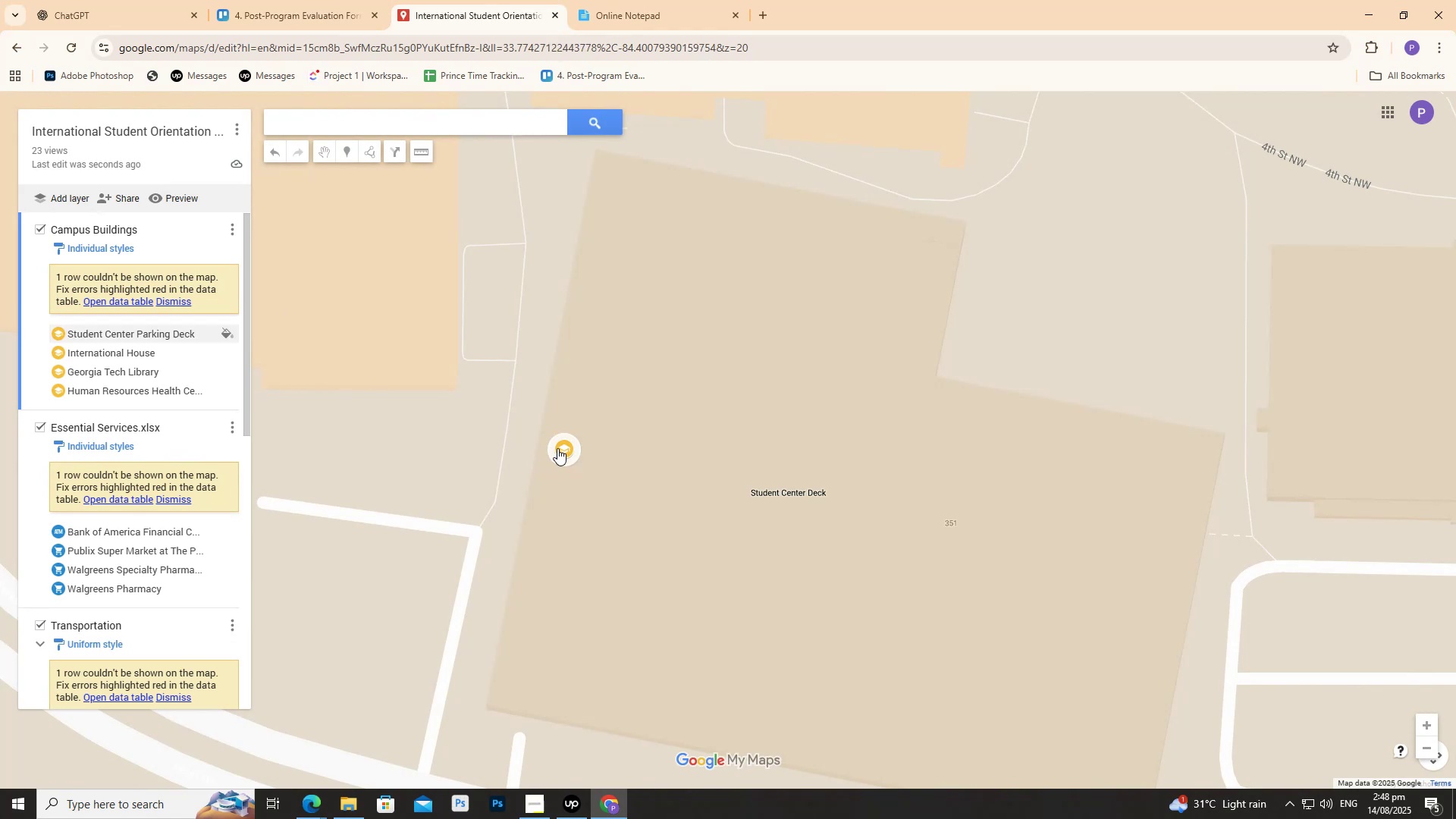 
left_click([565, 451])
 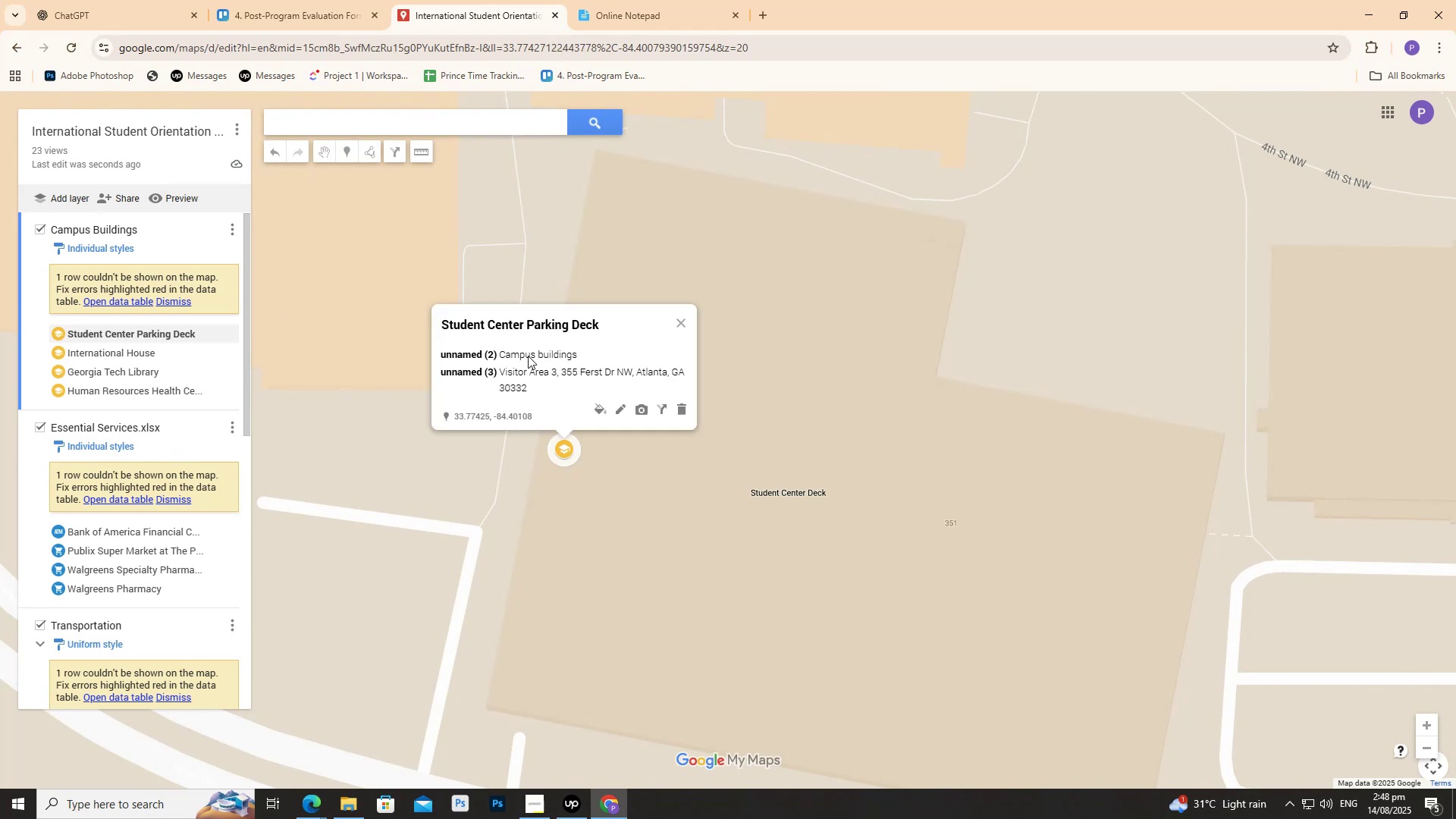 
wait(7.25)
 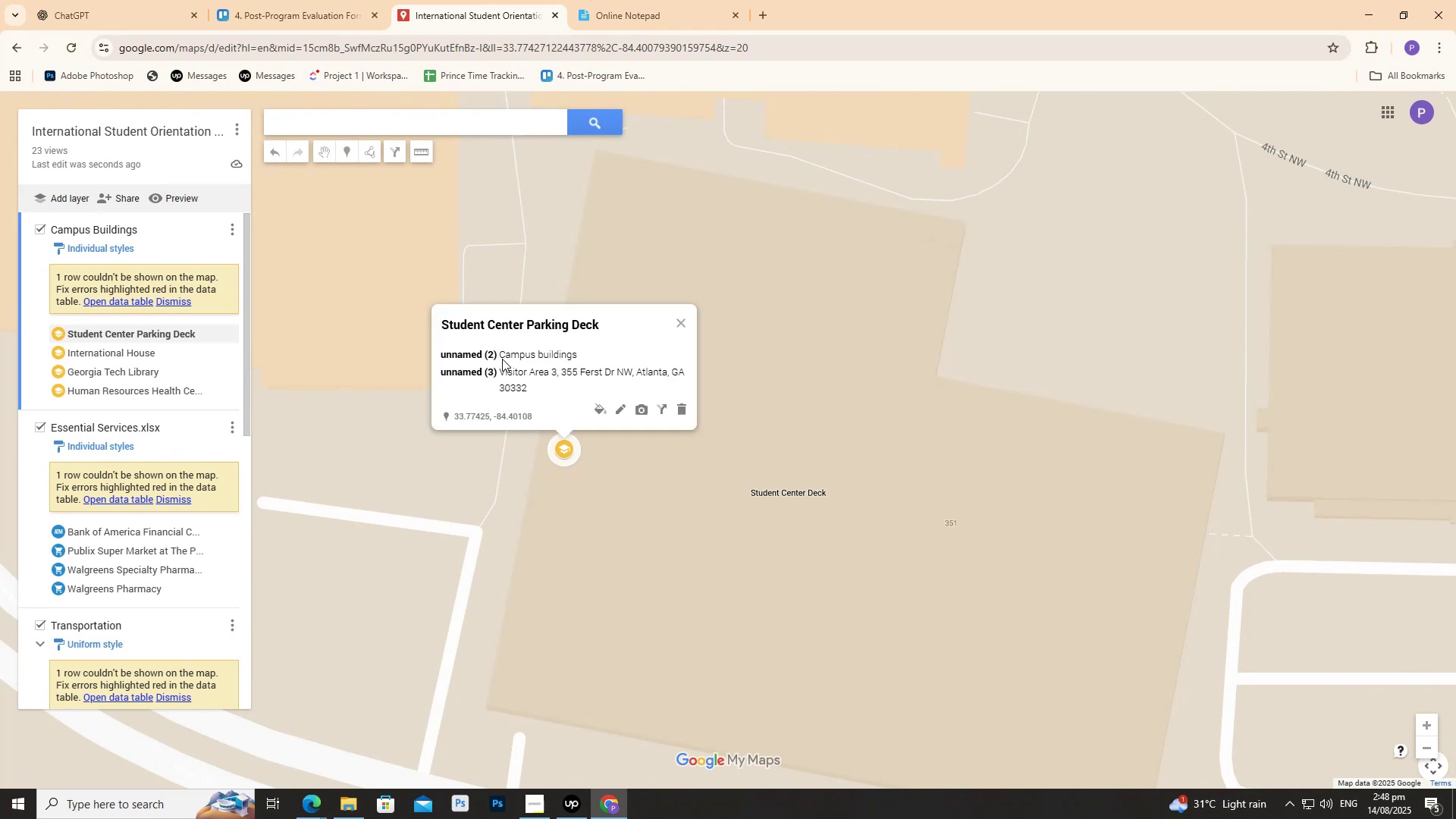 
left_click([619, 407])
 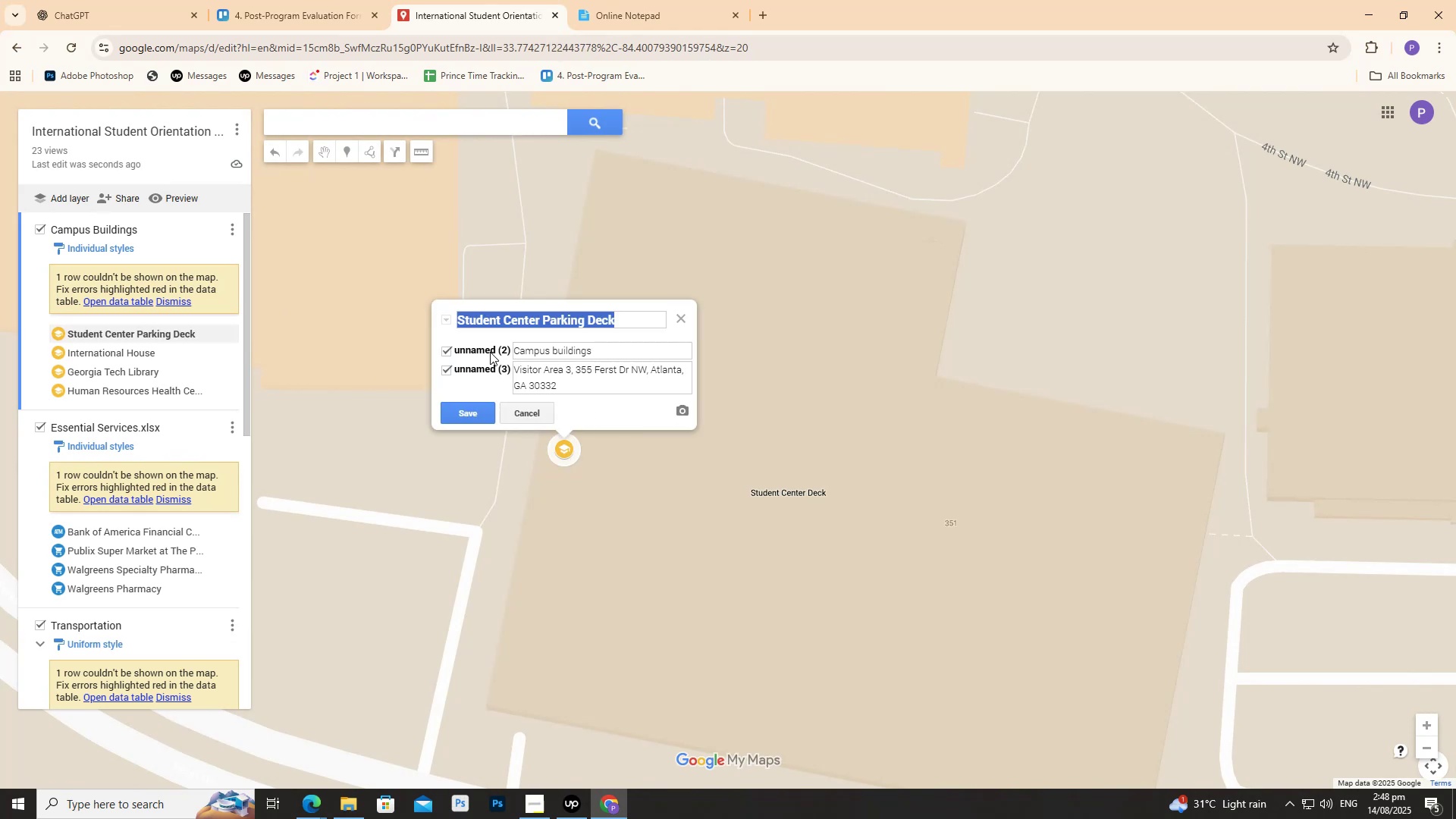 
left_click([490, 352])
 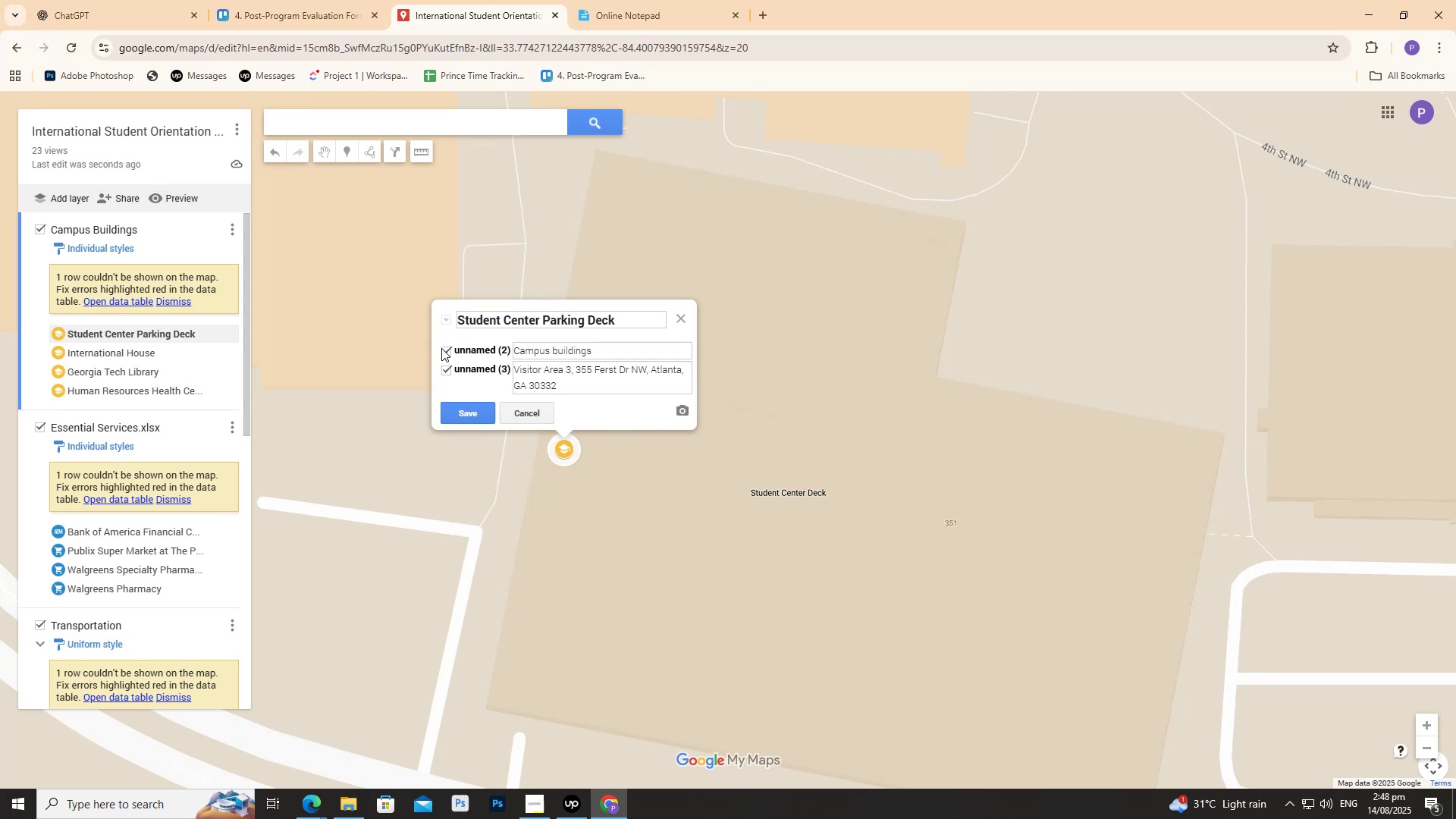 
left_click([448, 349])
 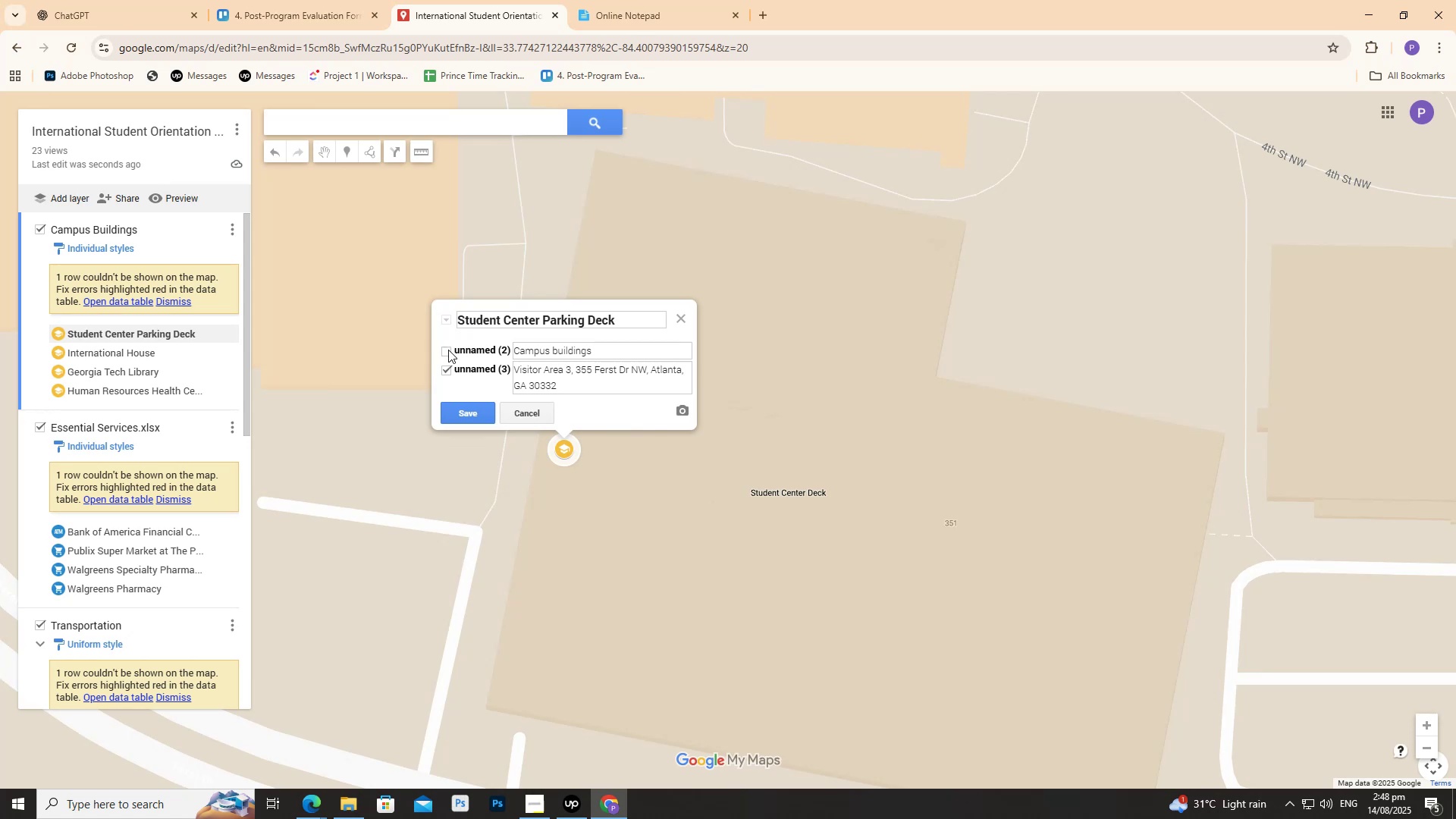 
double_click([448, 350])
 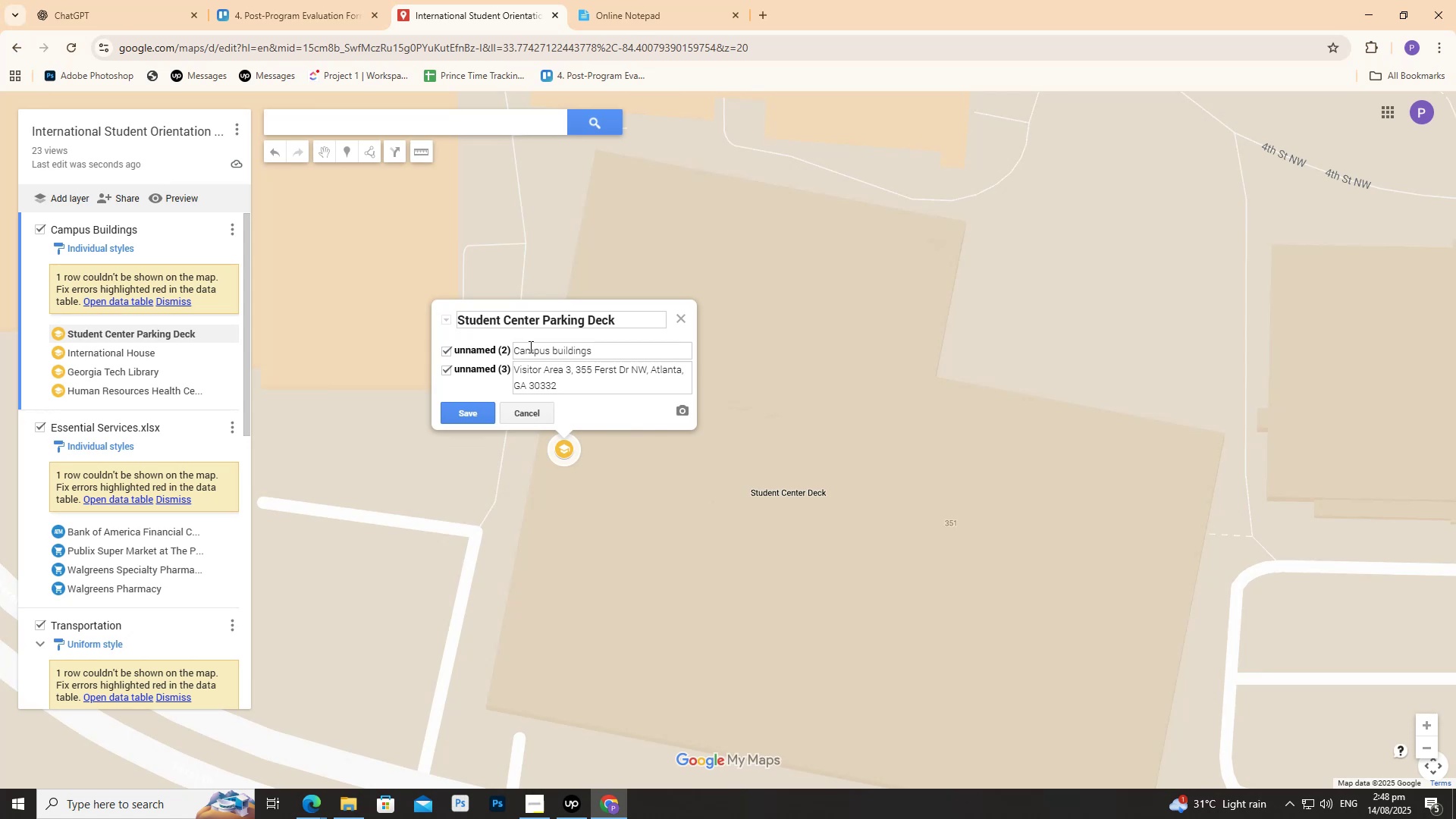 
left_click([531, 347])
 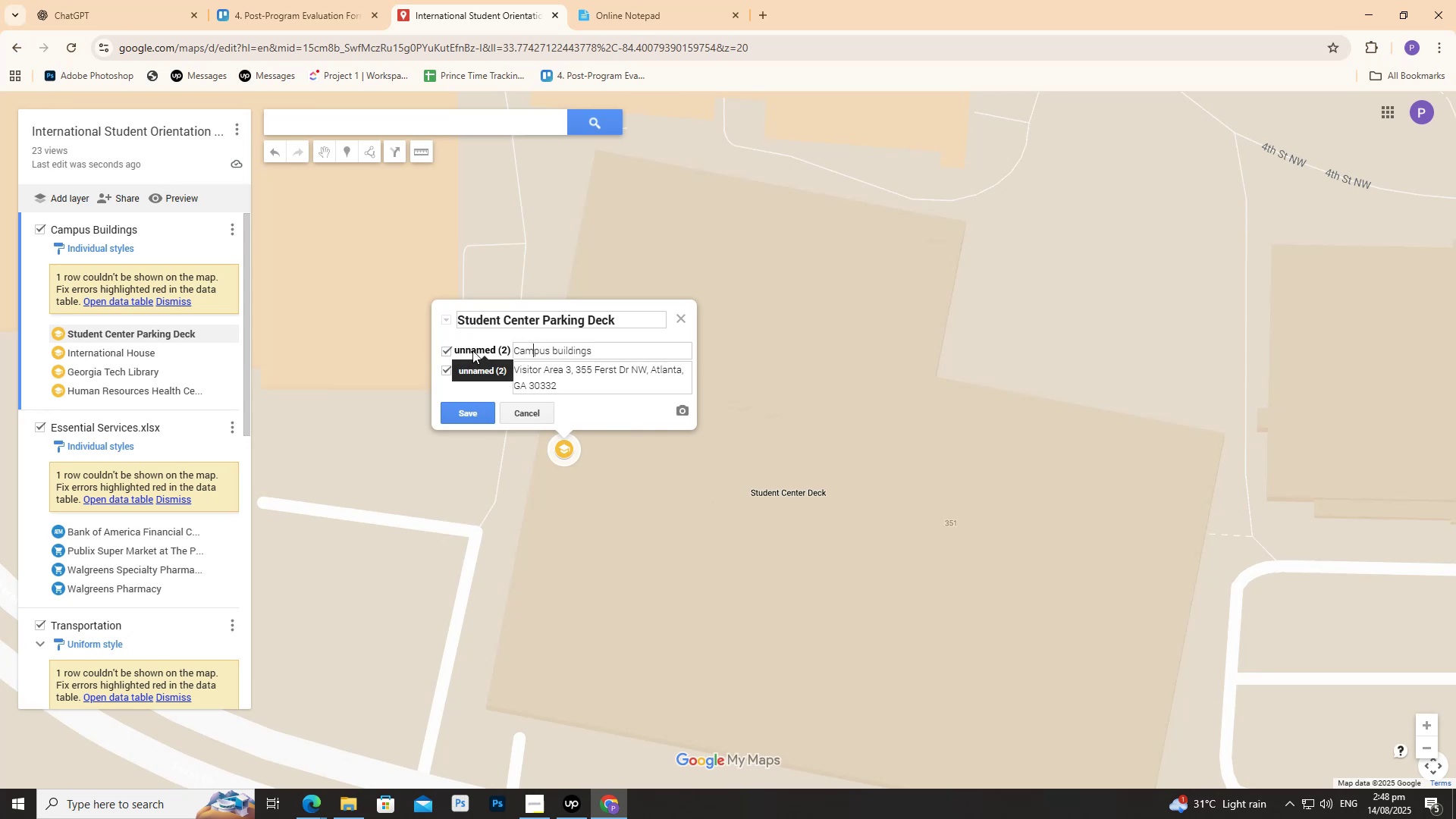 
double_click([472, 350])
 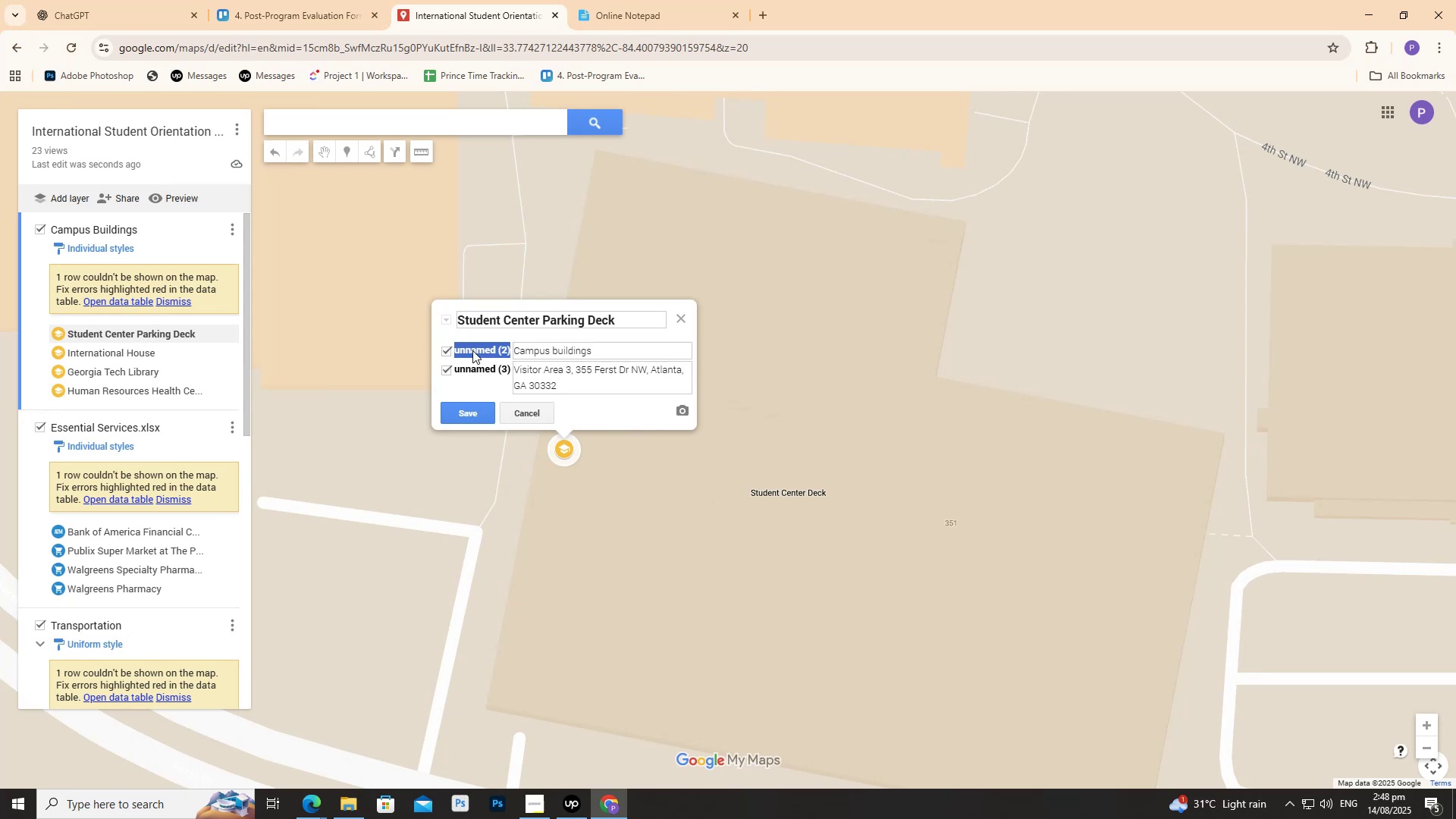 
triple_click([472, 350])
 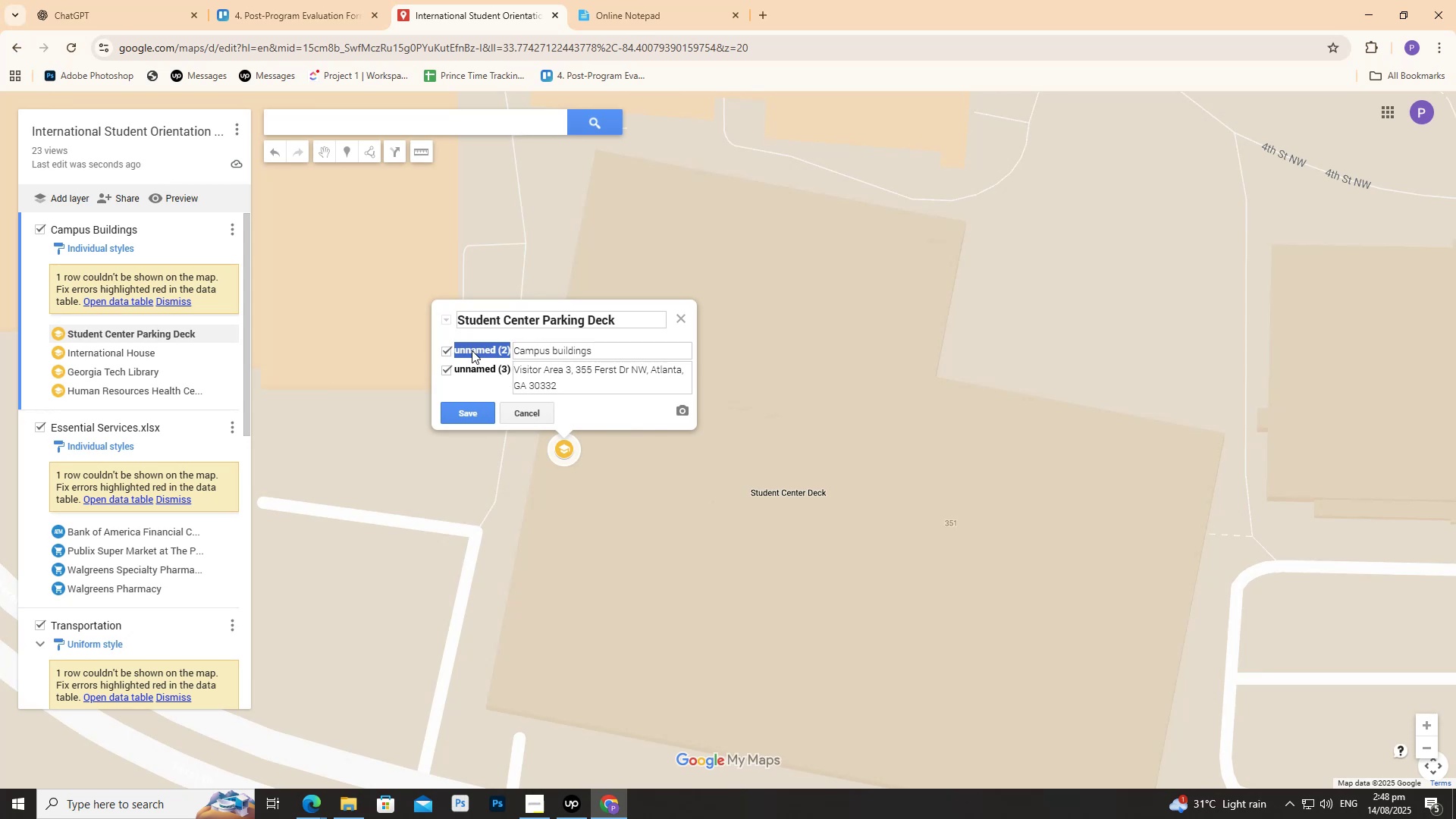 
left_click([449, 322])
 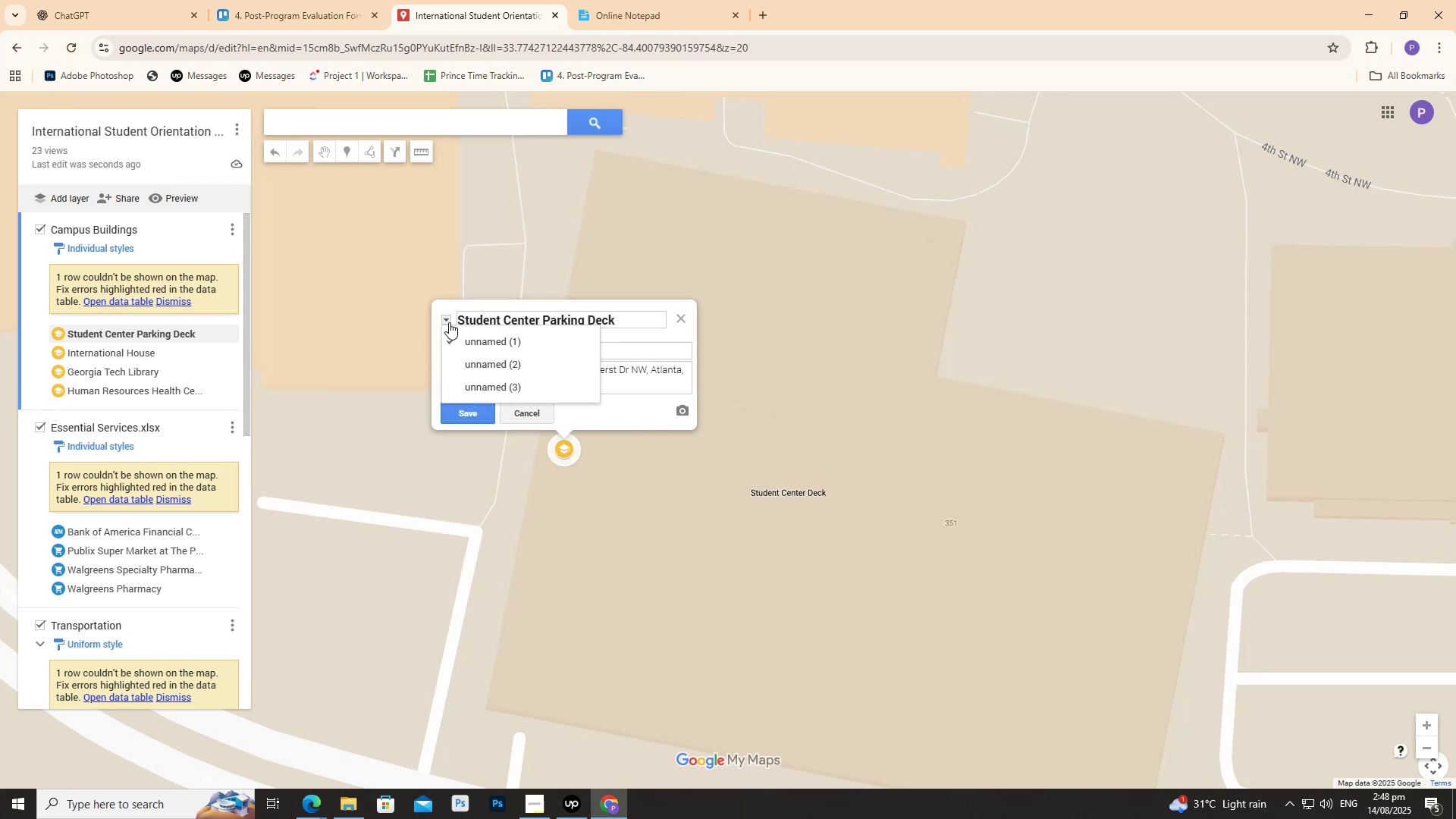 
left_click([449, 322])
 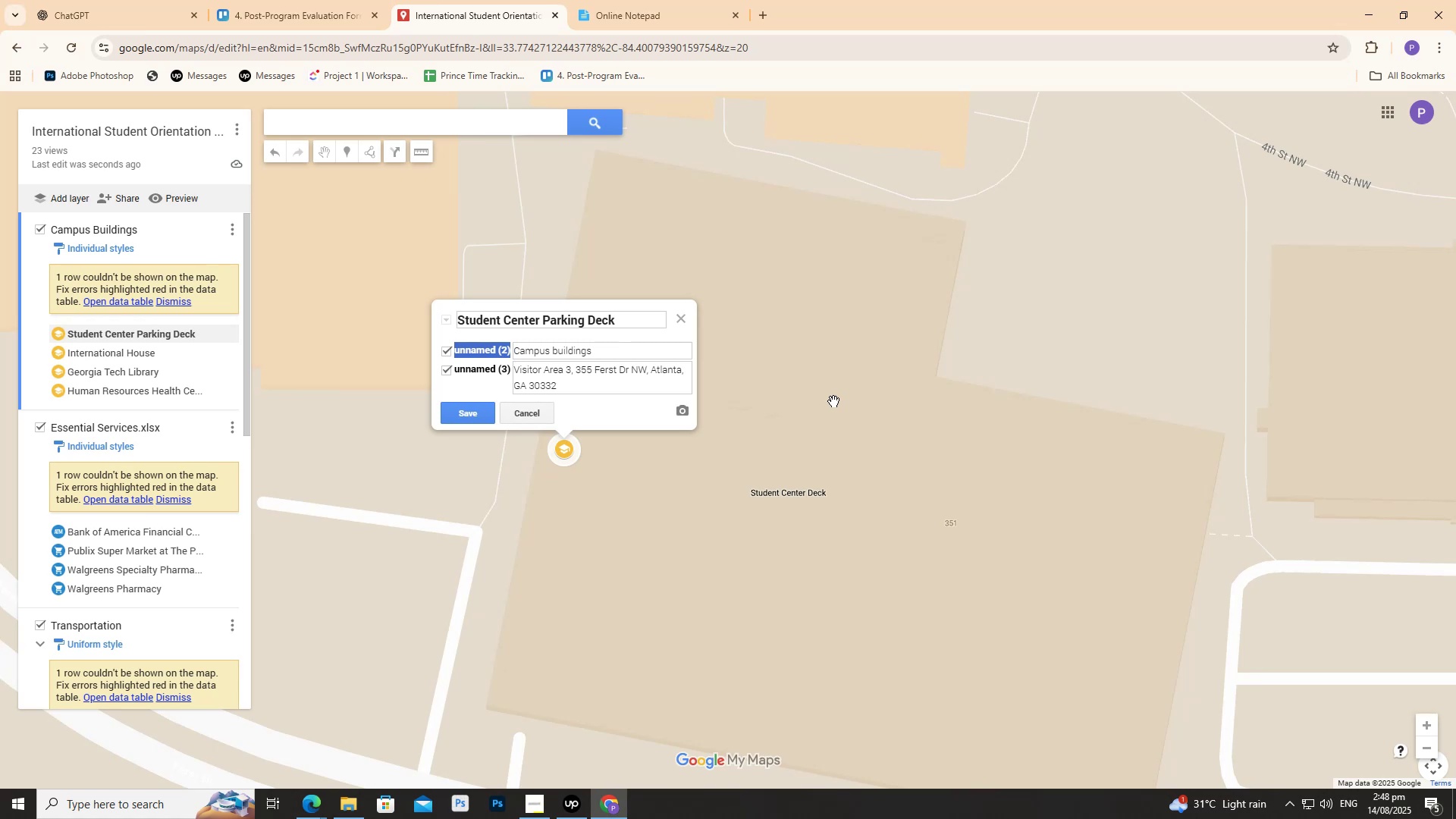 
wait(17.54)
 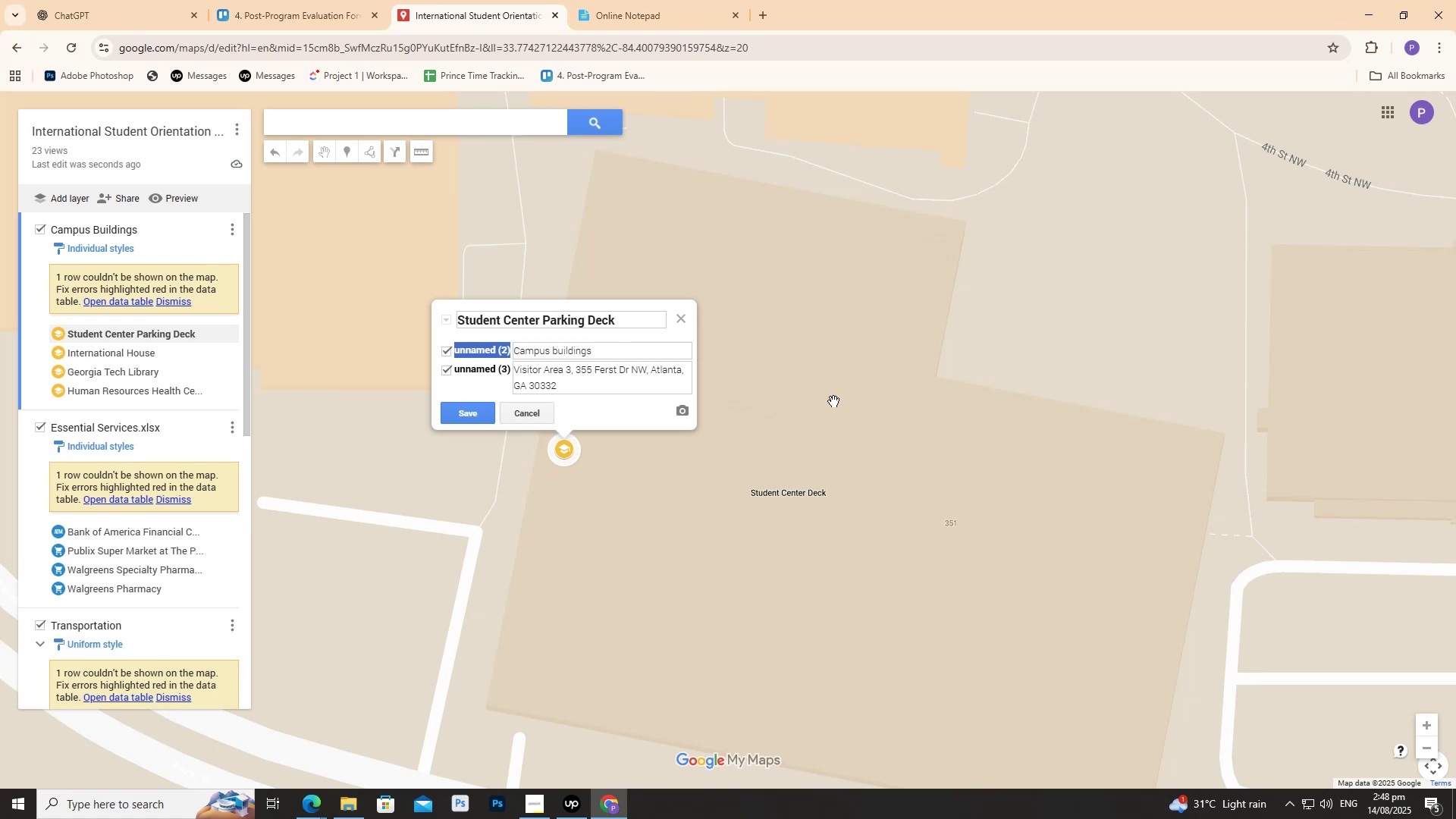 
scroll: coordinate [69, 543], scroll_direction: down, amount: 7.0
 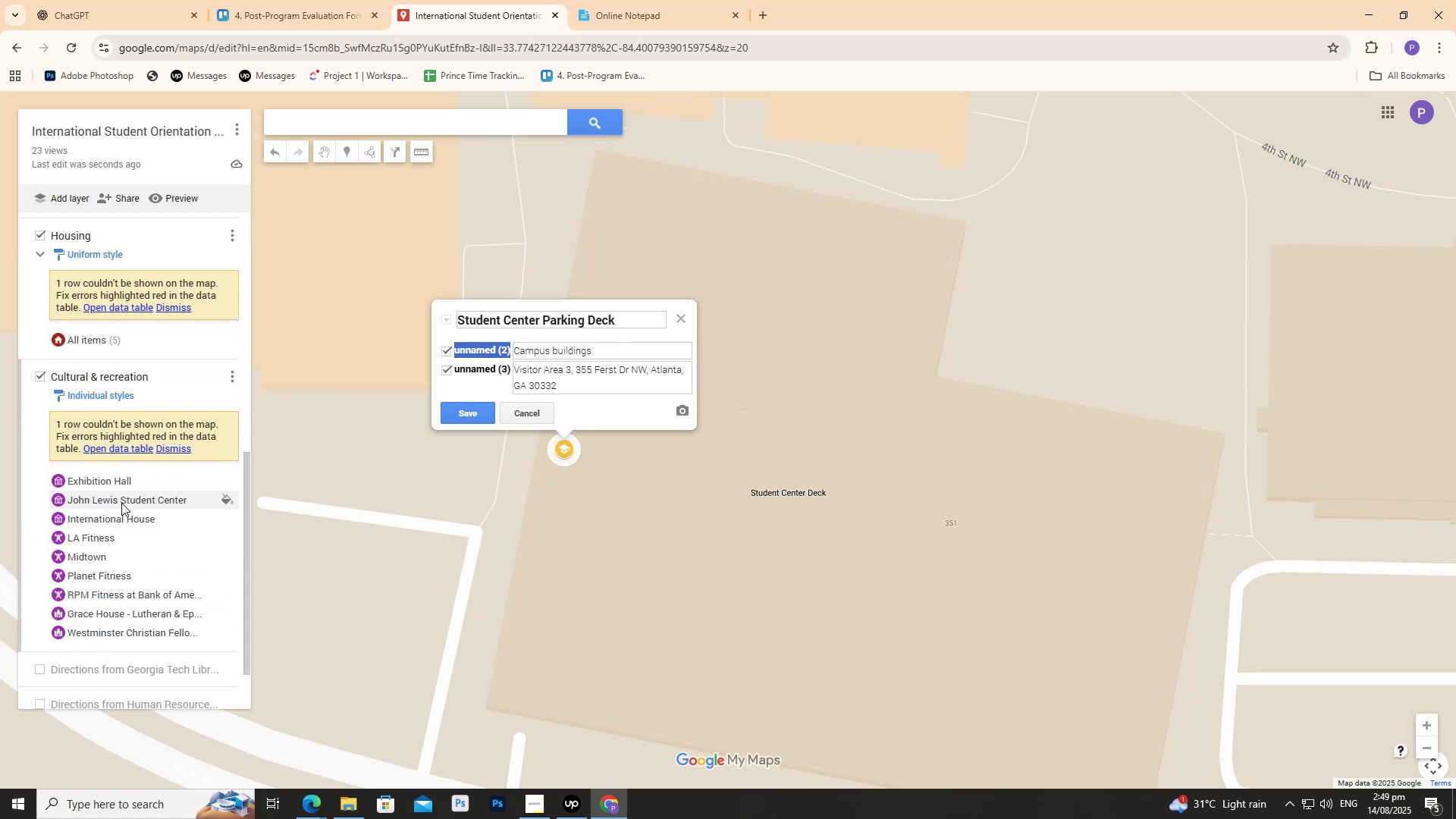 
left_click([120, 502])
 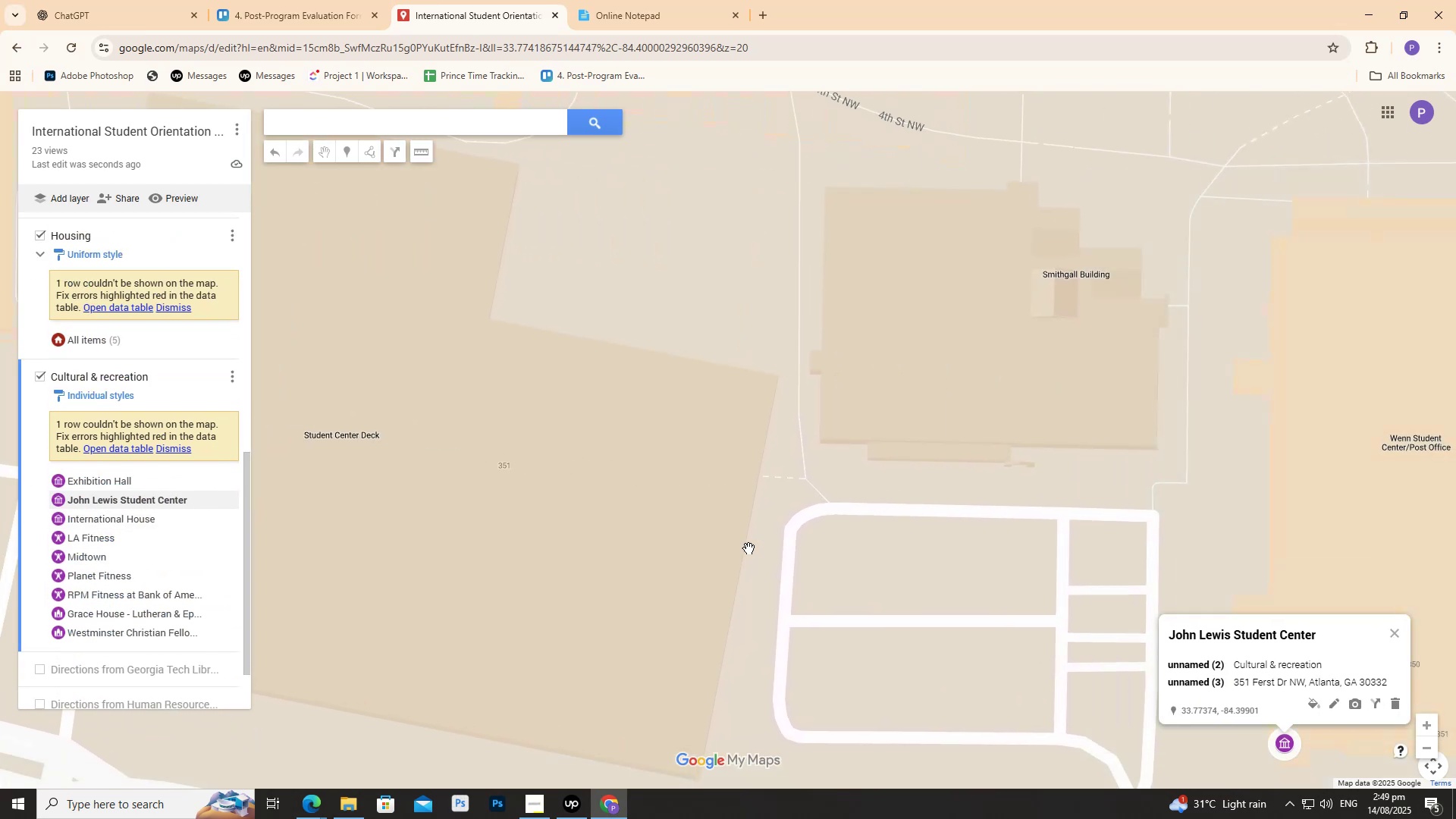 
left_click_drag(start_coordinate=[821, 561], to_coordinate=[335, 431])
 